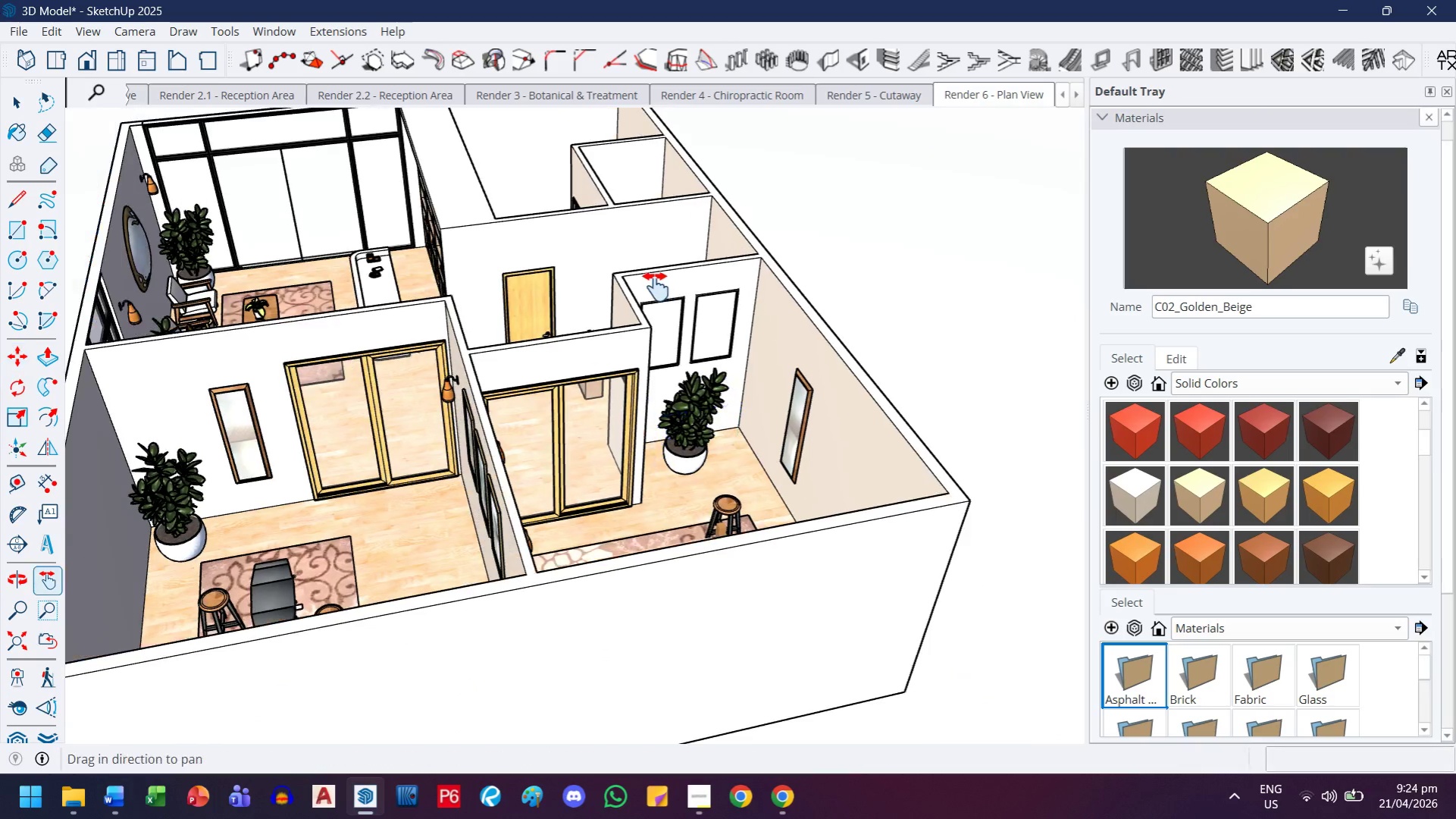 
left_click_drag(start_coordinate=[656, 287], to_coordinate=[682, 623])
 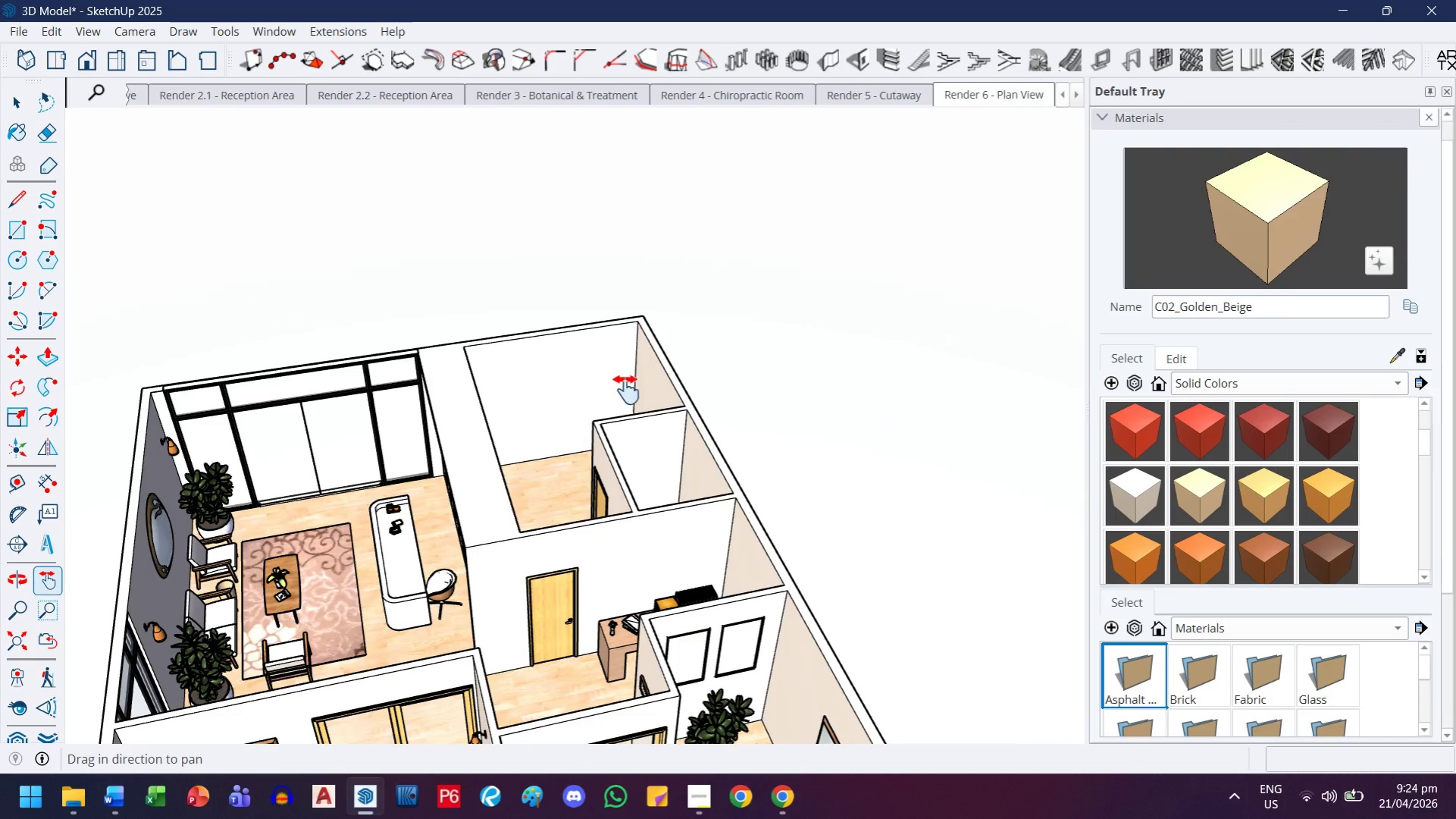 
scroll: coordinate [763, 315], scroll_direction: down, amount: 8.0
 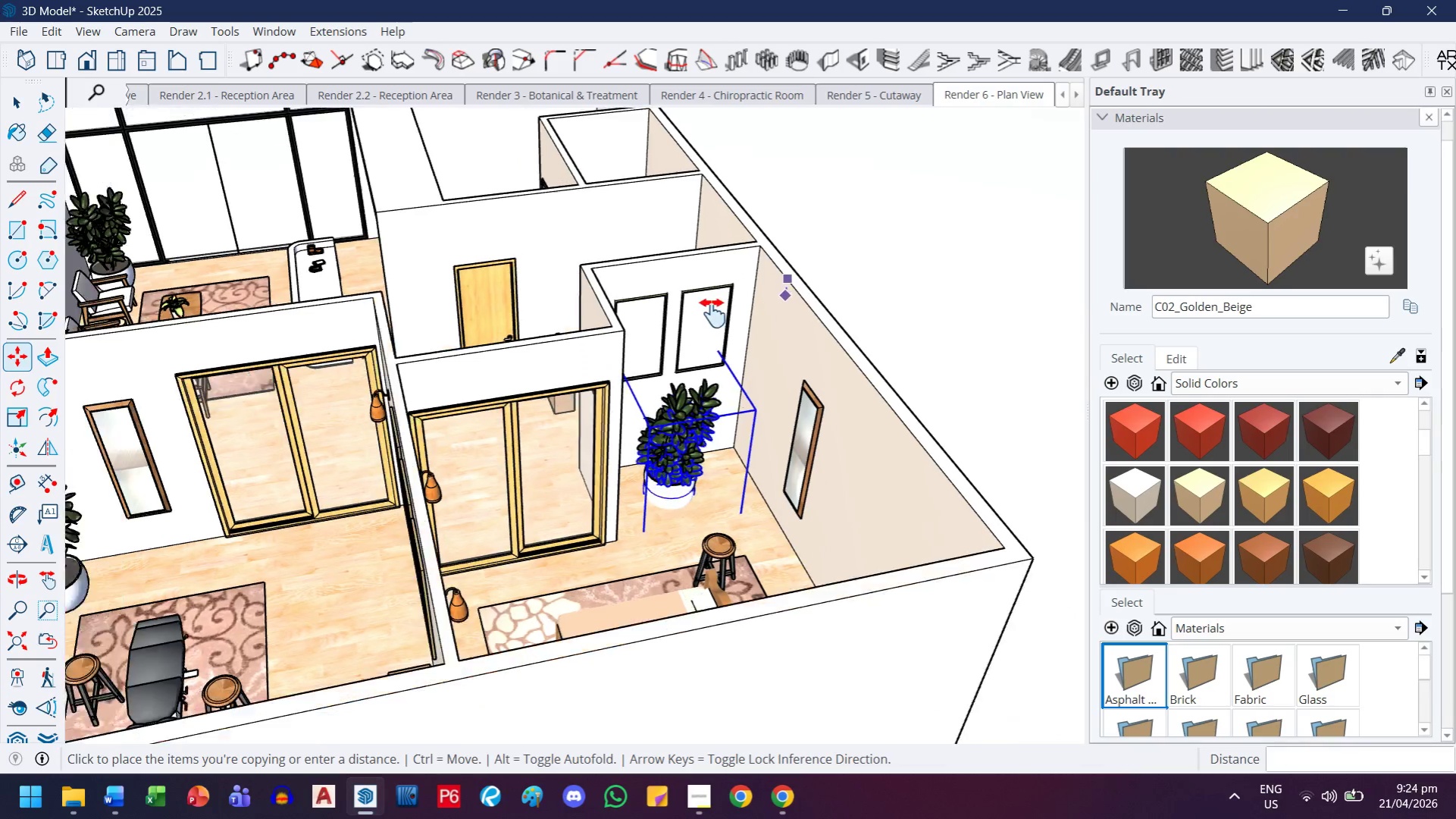 
scroll: coordinate [640, 355], scroll_direction: up, amount: 4.0
 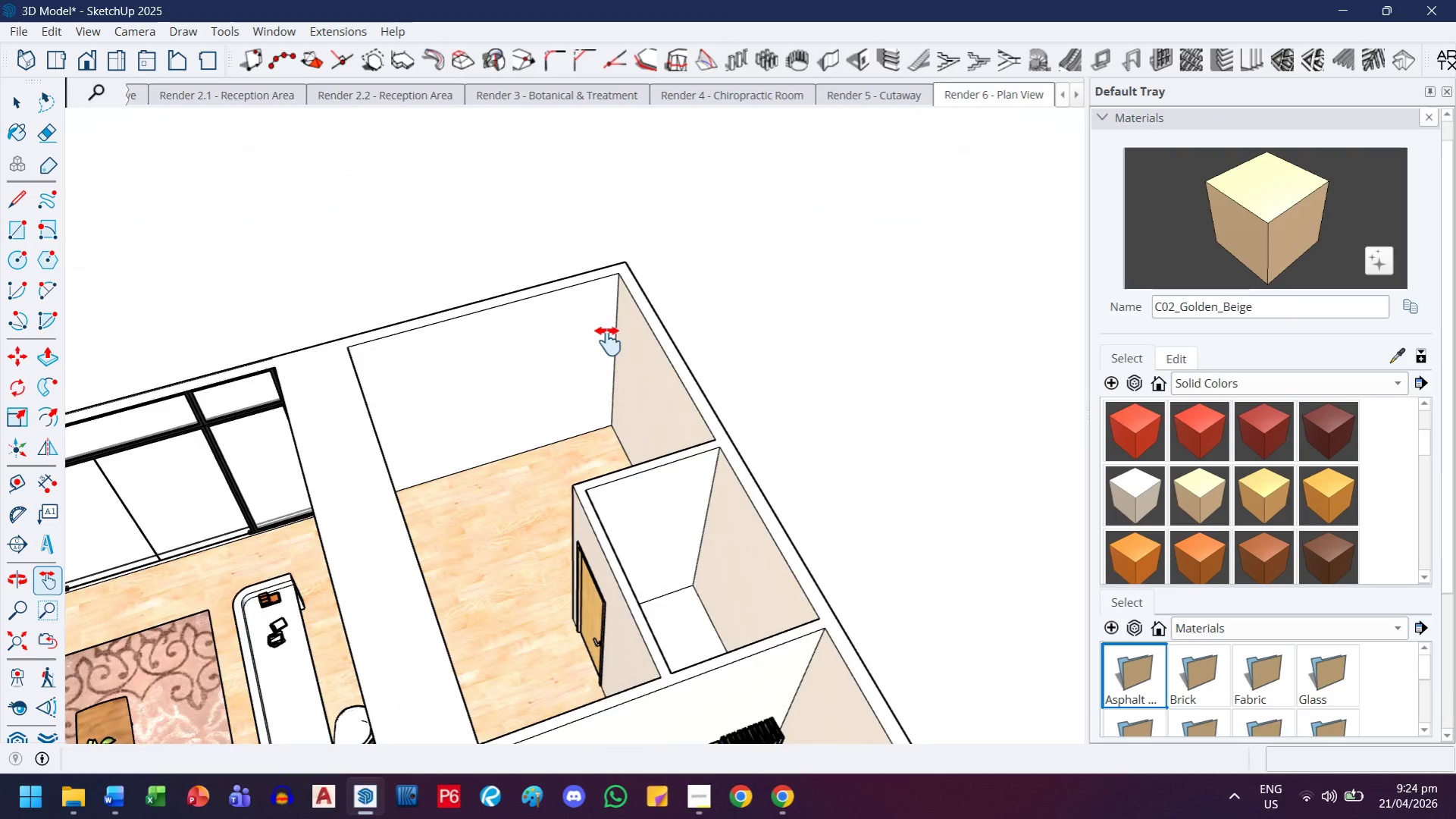 
key(Escape)
 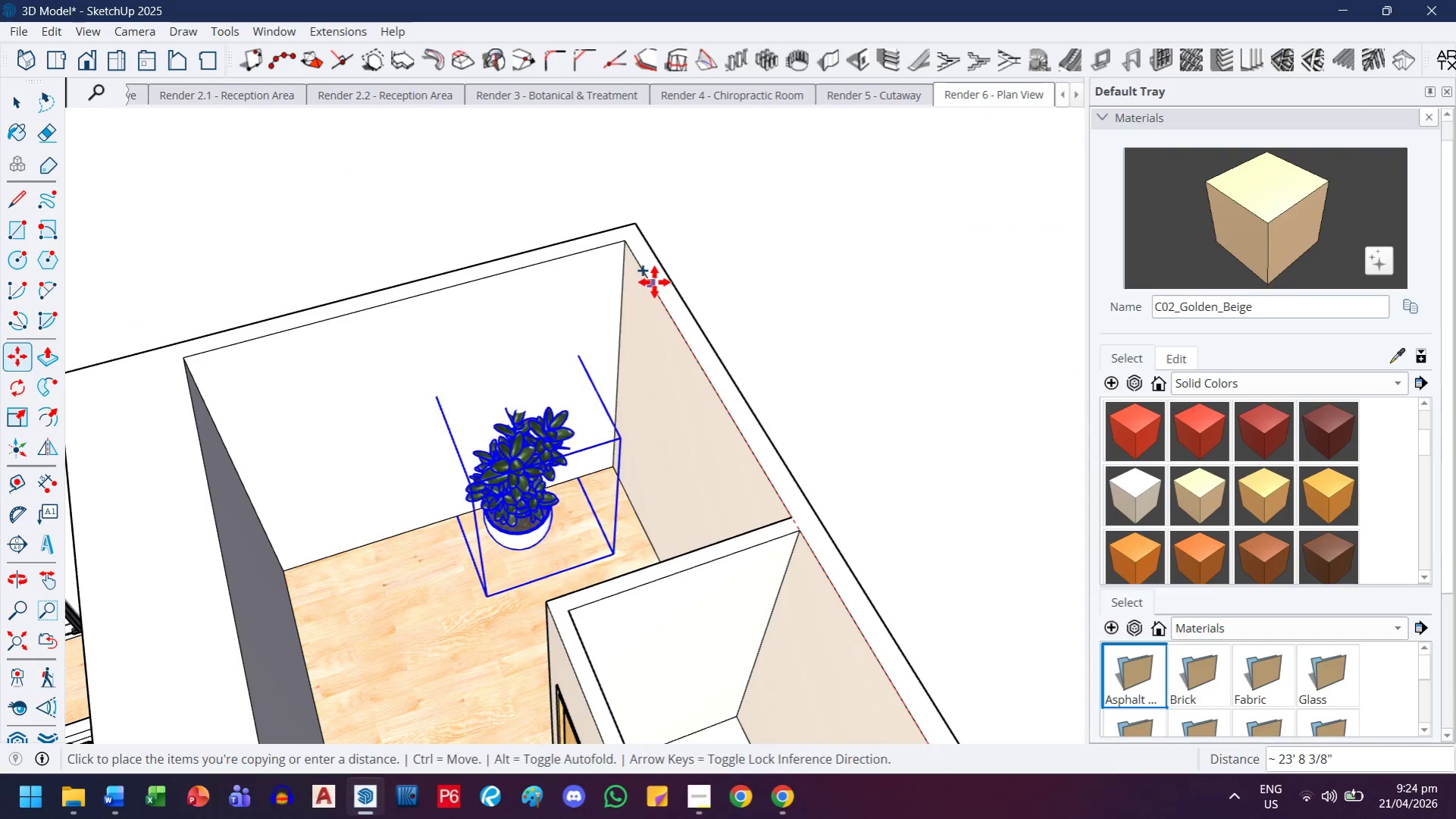 
scroll: coordinate [608, 331], scroll_direction: up, amount: 4.0
 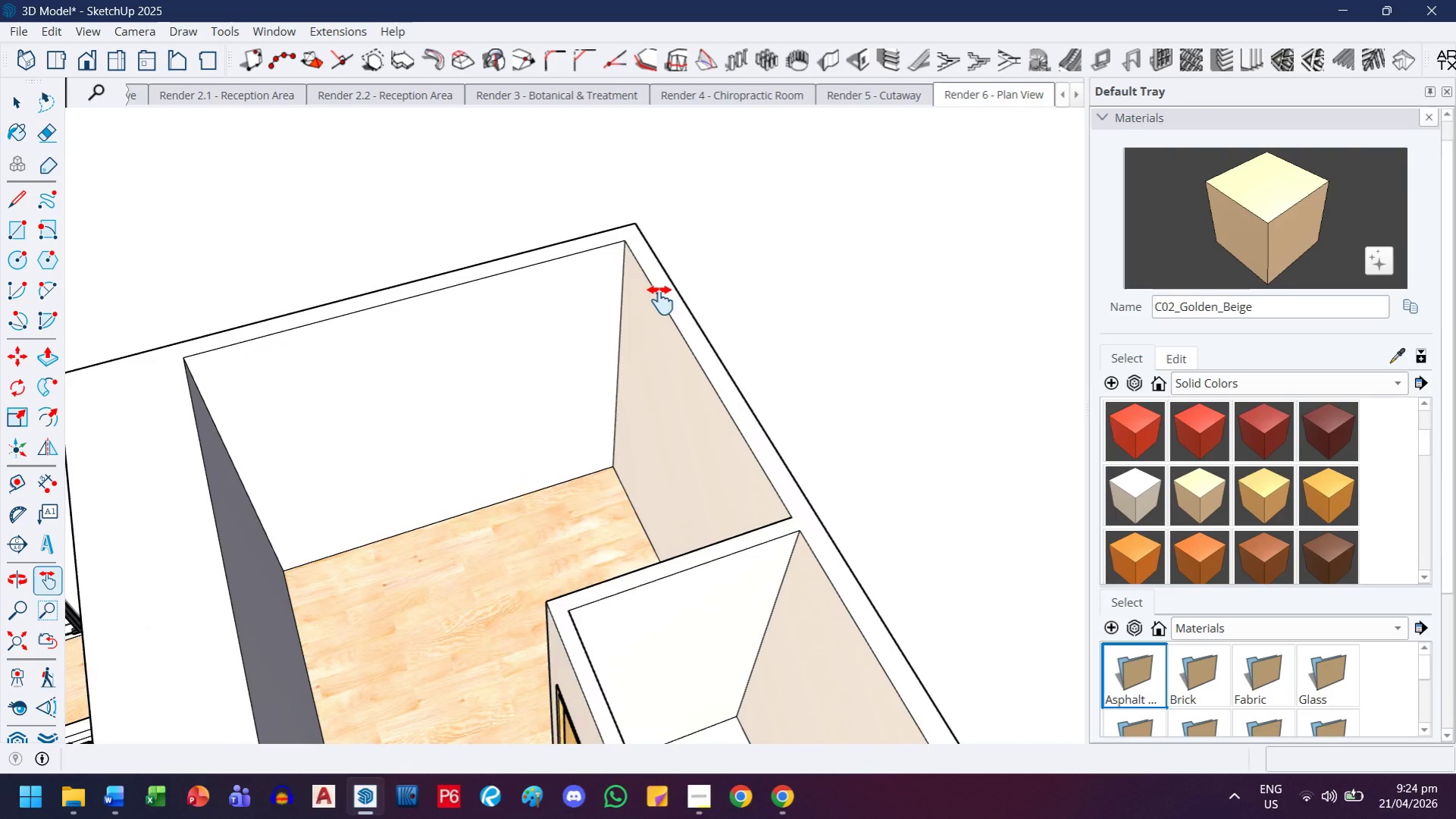 
left_click_drag(start_coordinate=[654, 282], to_coordinate=[654, 291])
 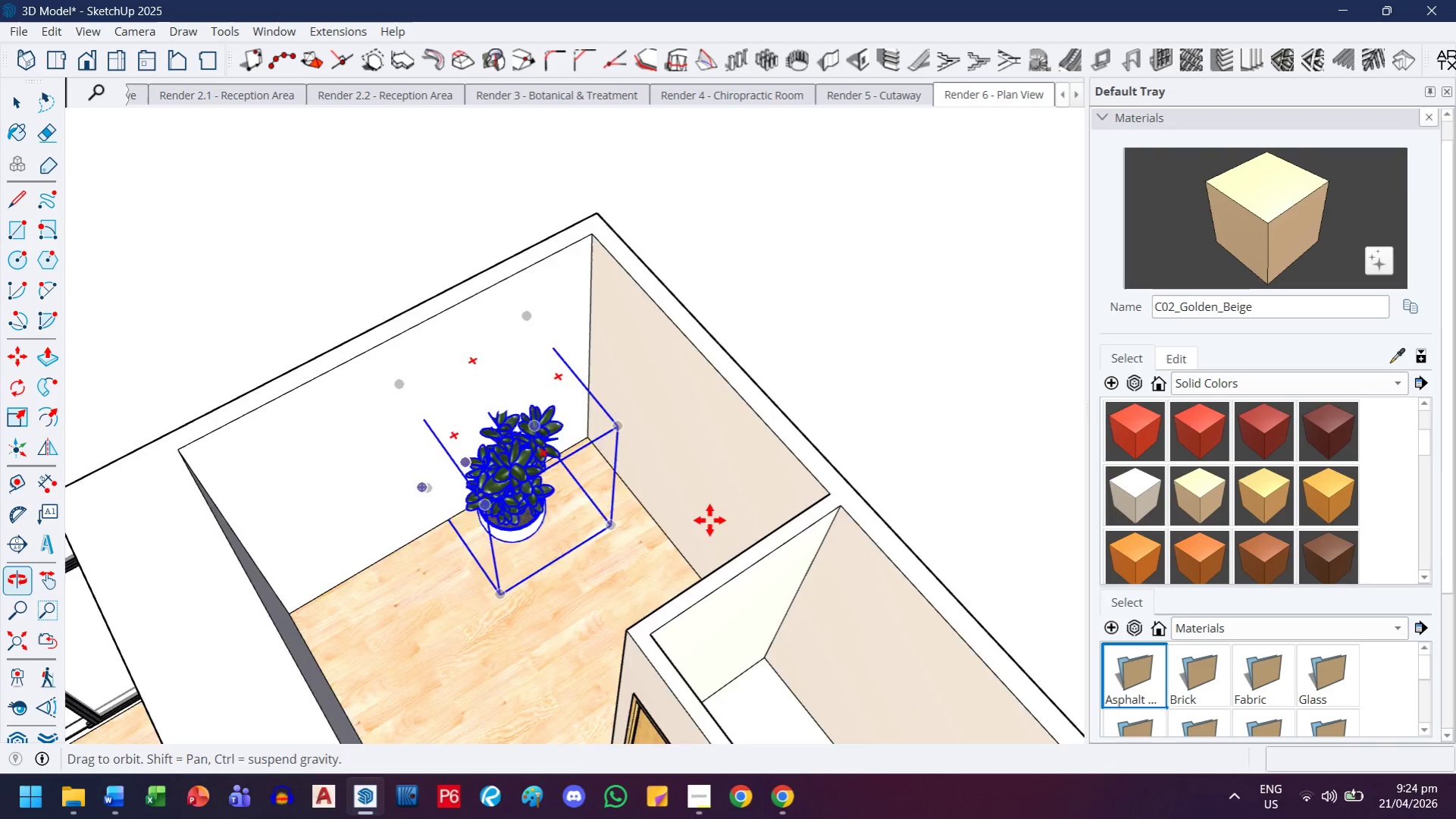 
key(M)
 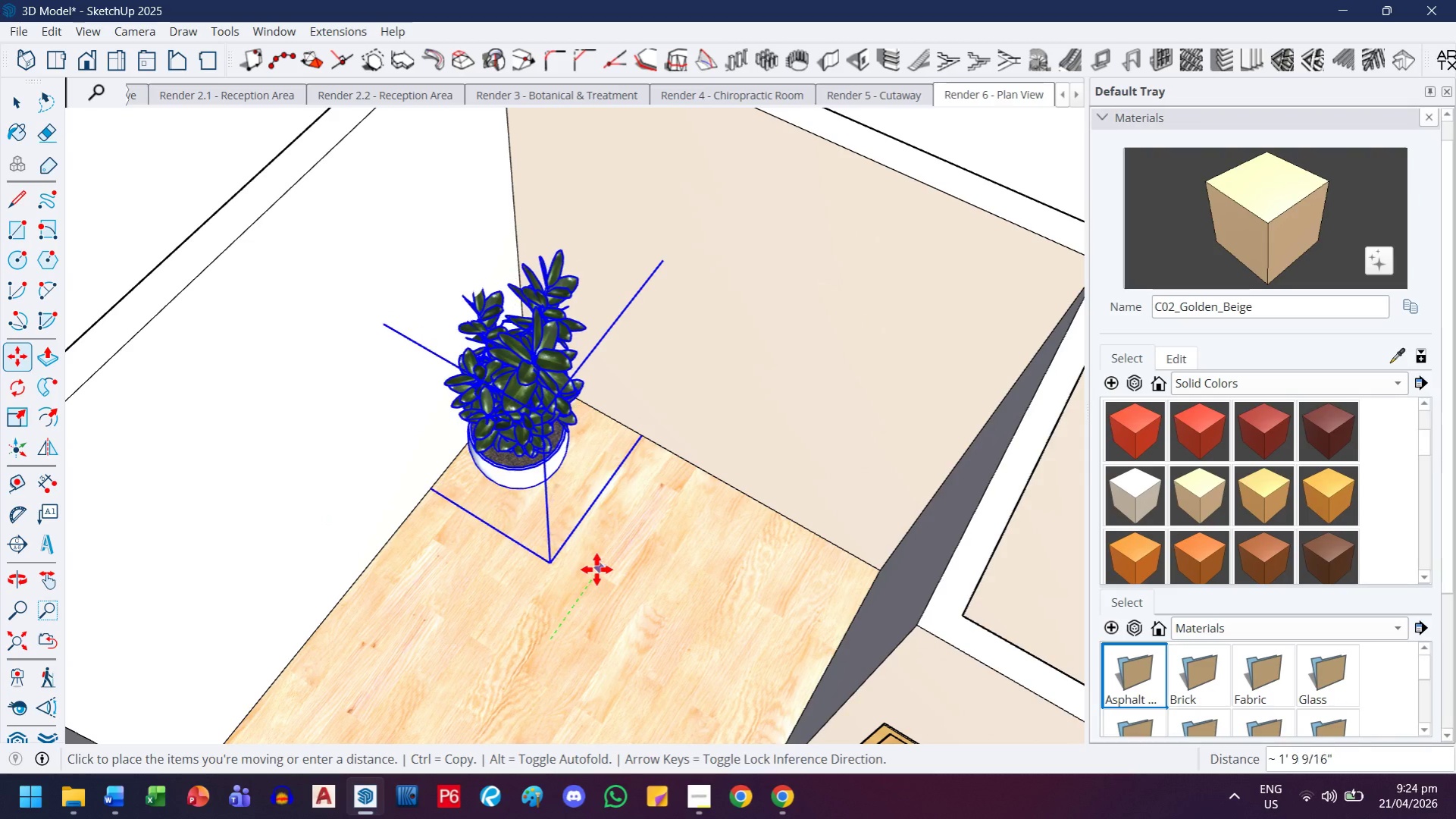 
scroll: coordinate [534, 590], scroll_direction: up, amount: 4.0
 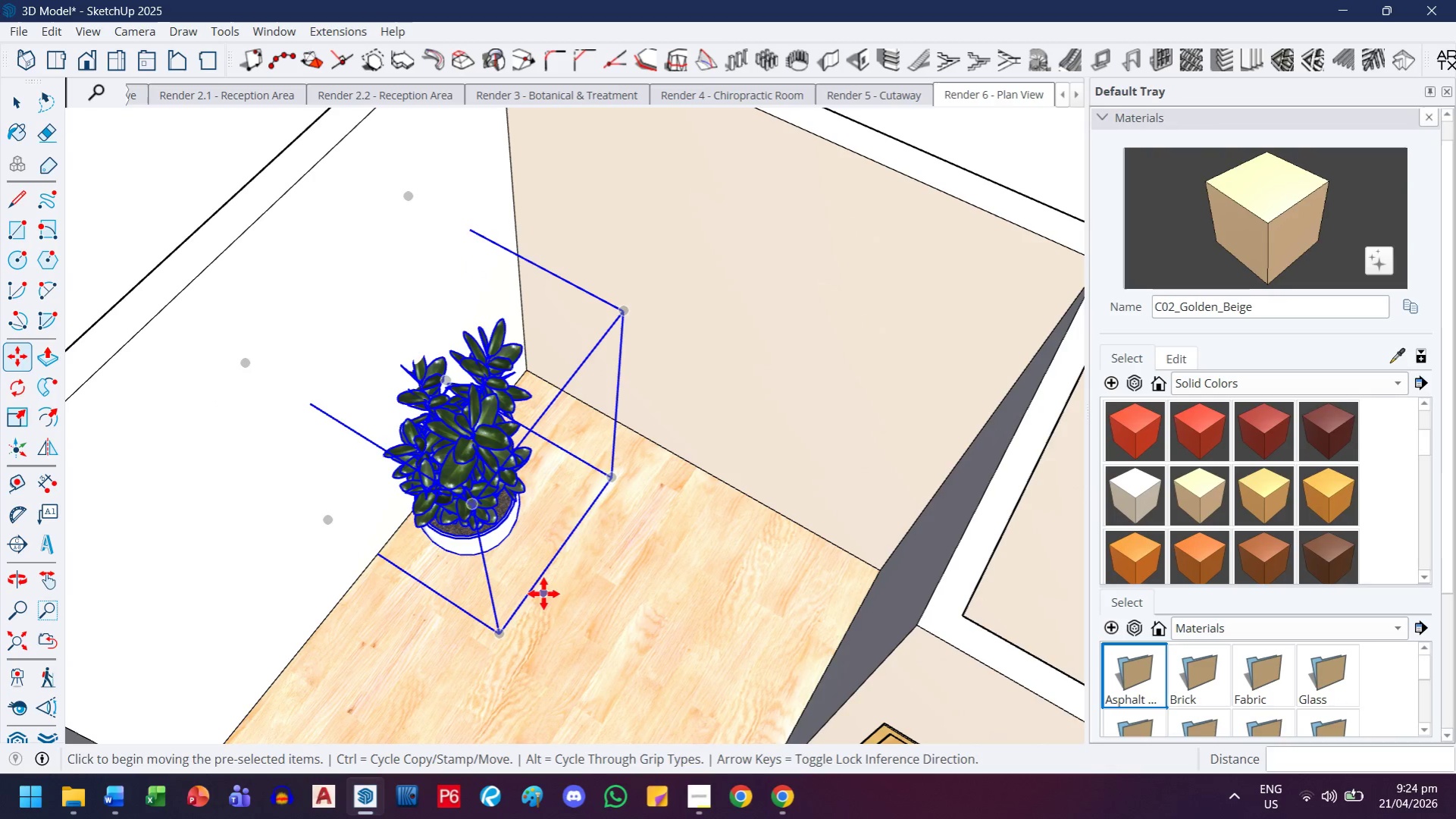 
double_click([602, 548])
 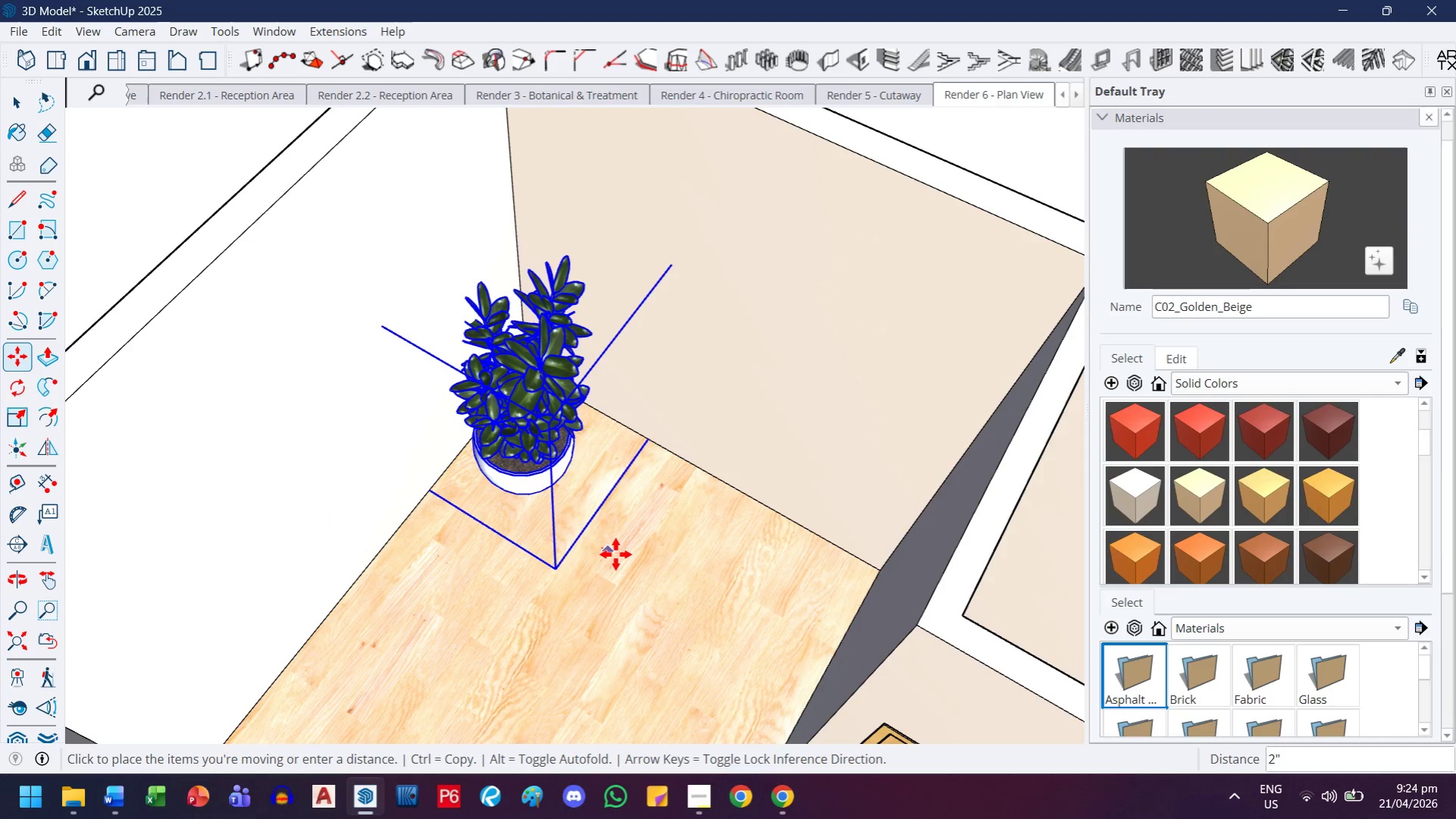 
left_click([615, 554])
 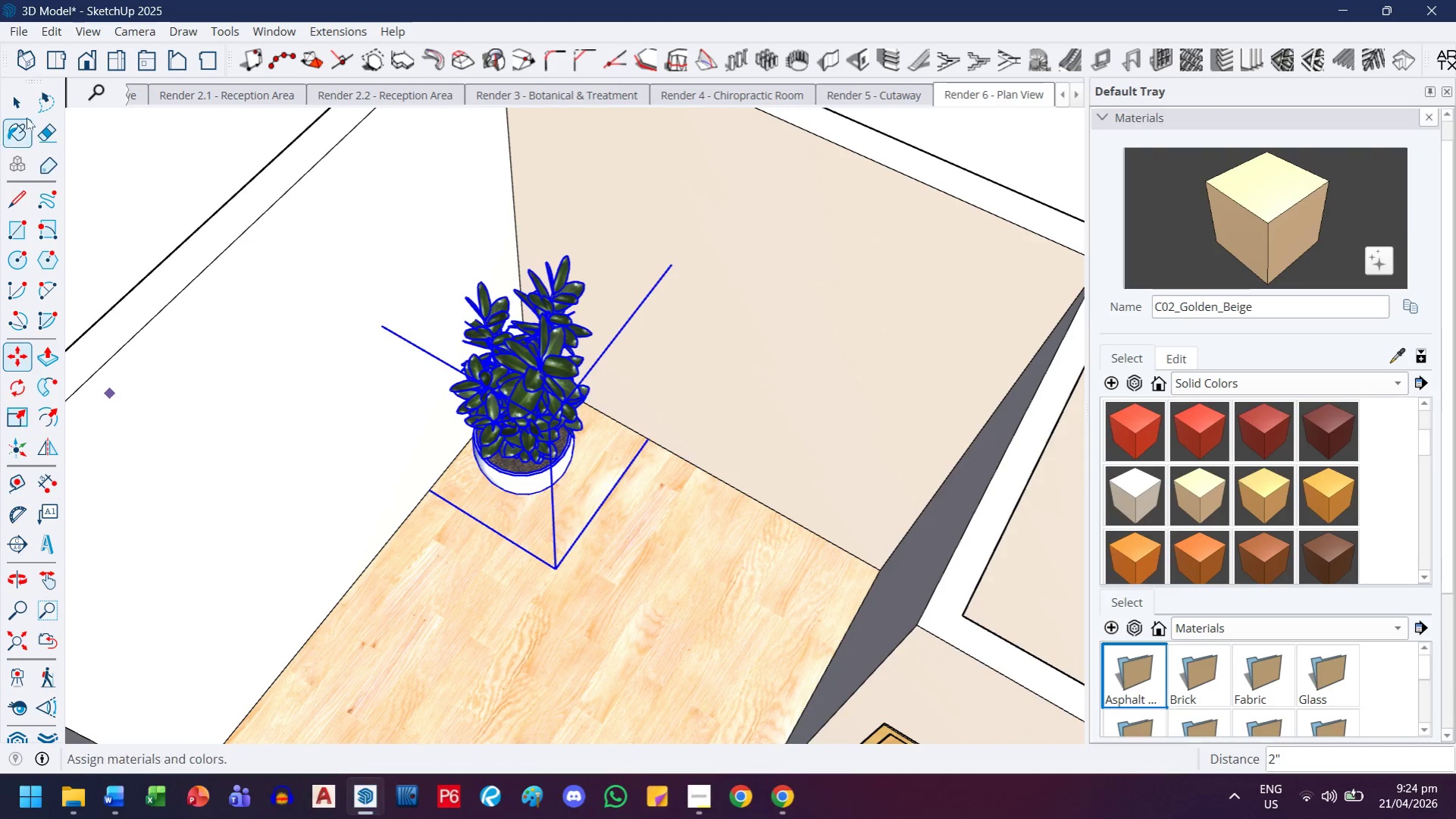 
left_click([27, 115])
 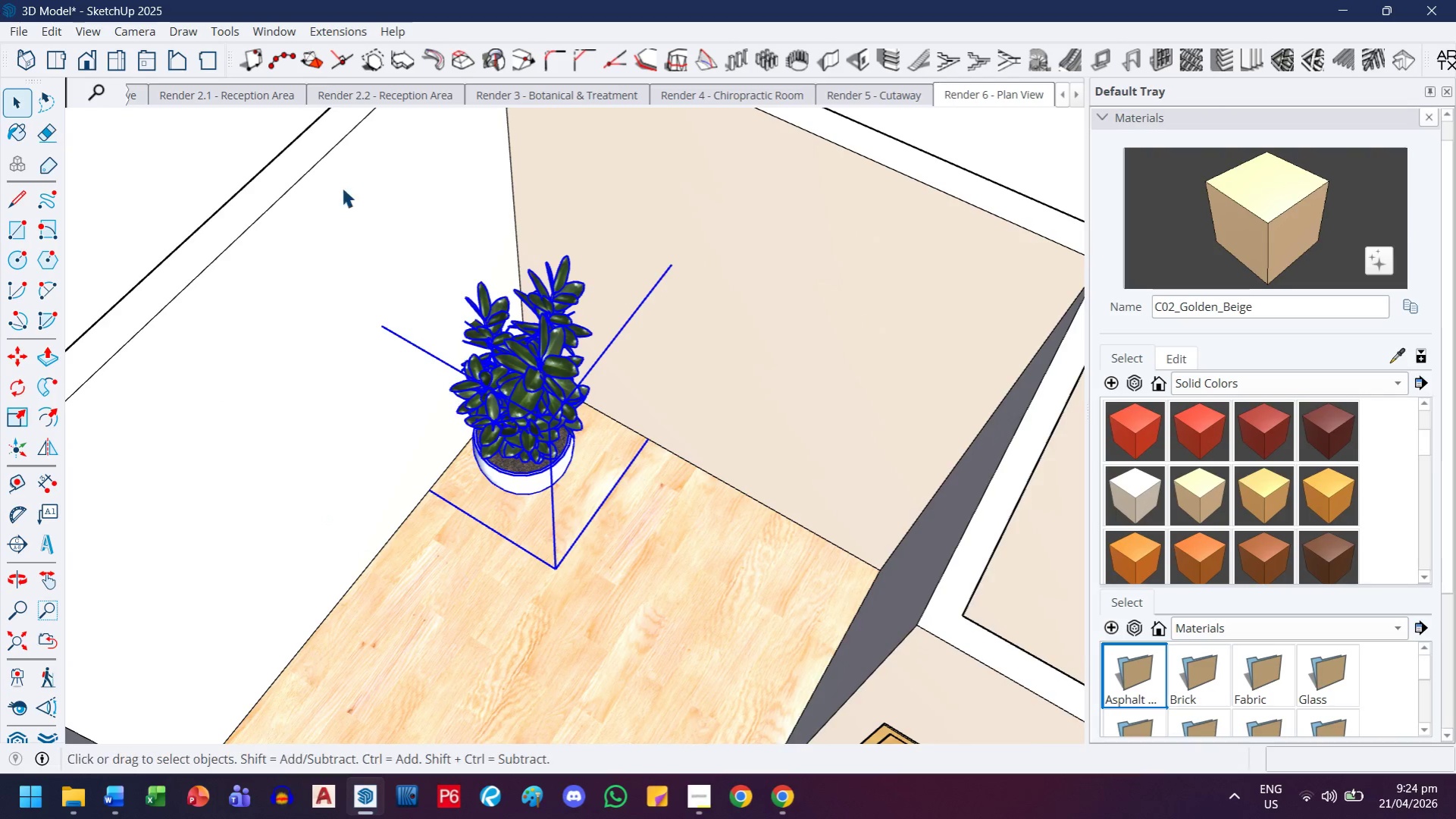 
key(H)
 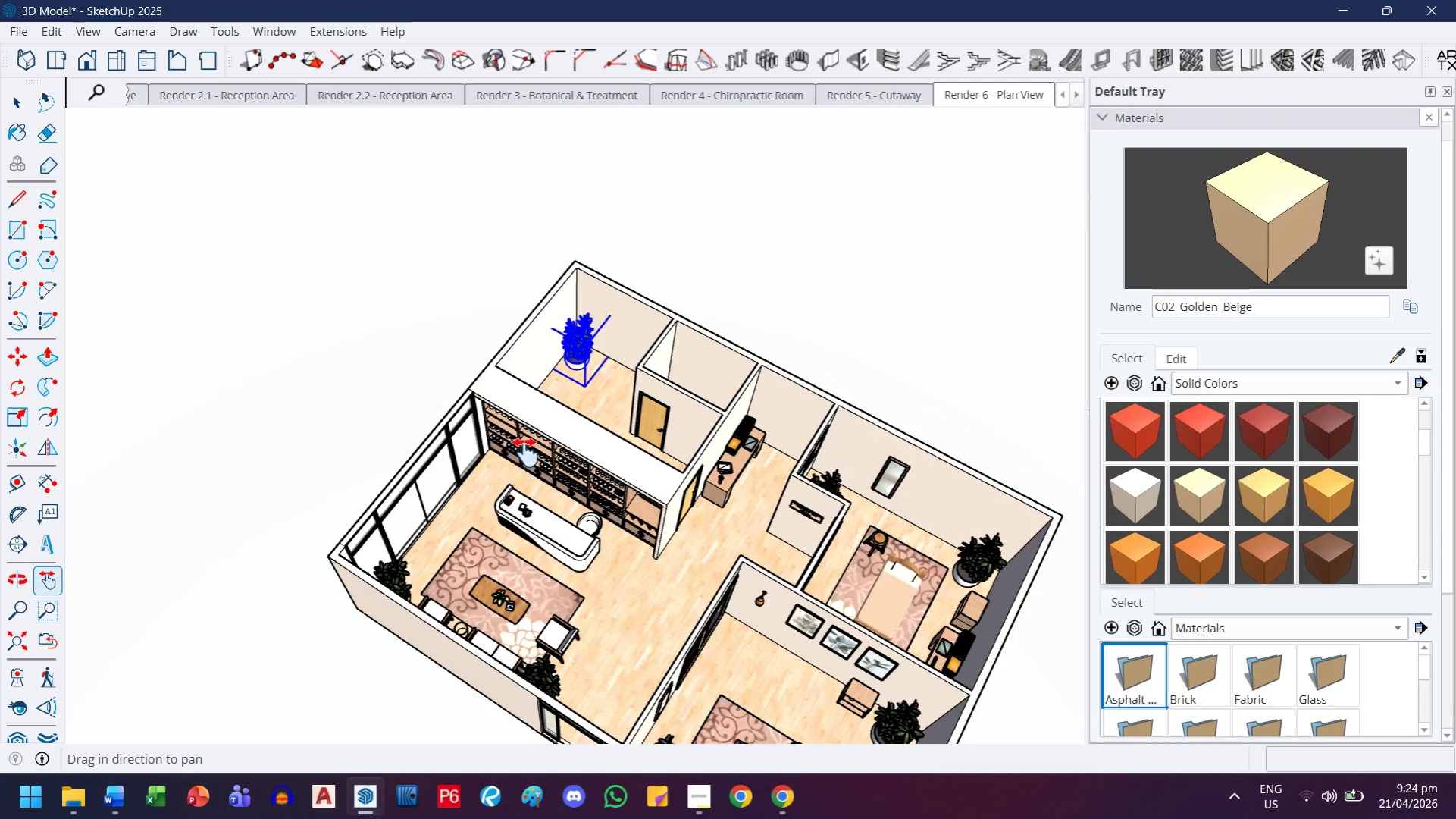 
left_click_drag(start_coordinate=[525, 456], to_coordinate=[540, 379])
 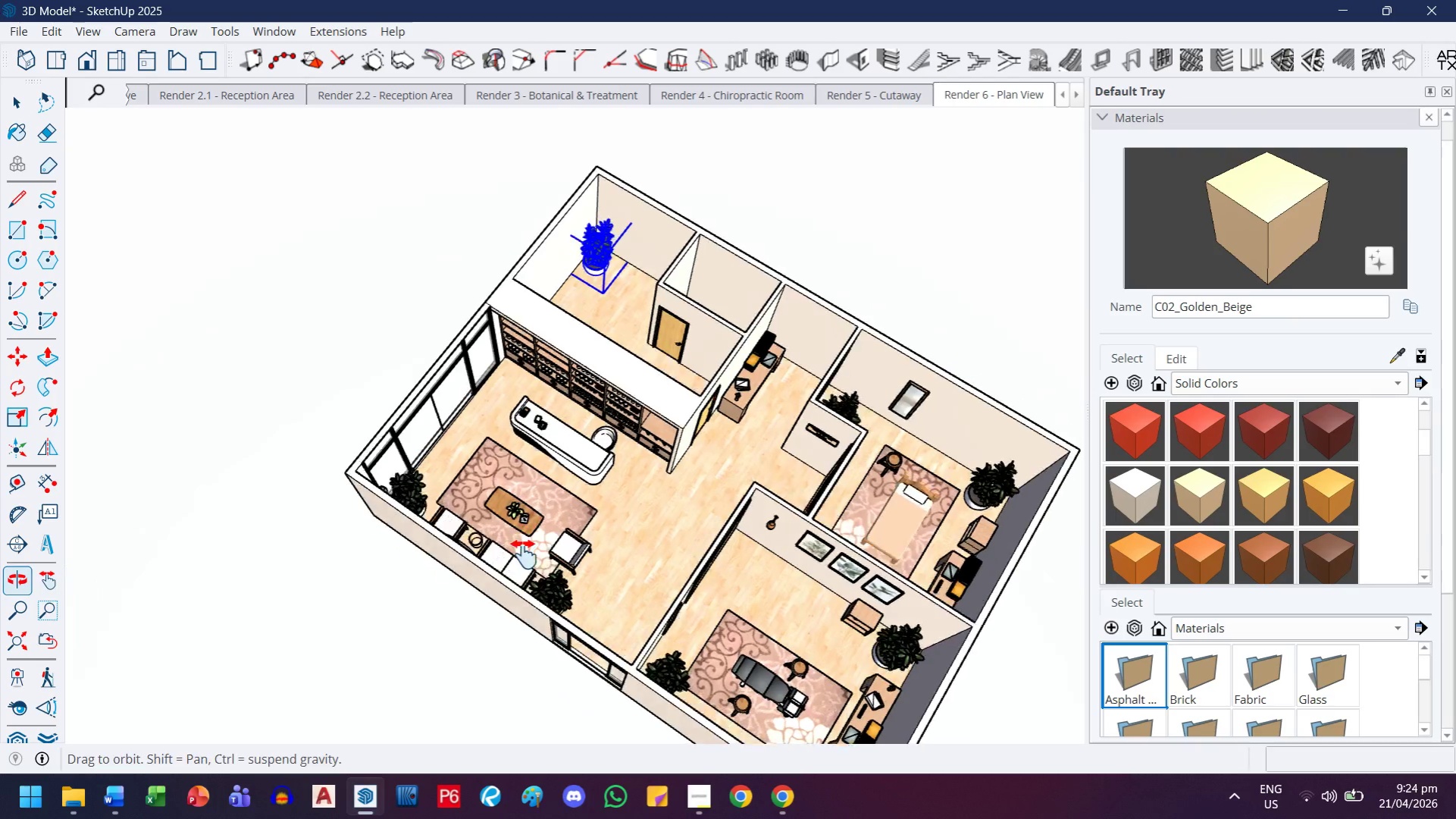 
scroll: coordinate [560, 365], scroll_direction: down, amount: 16.0
 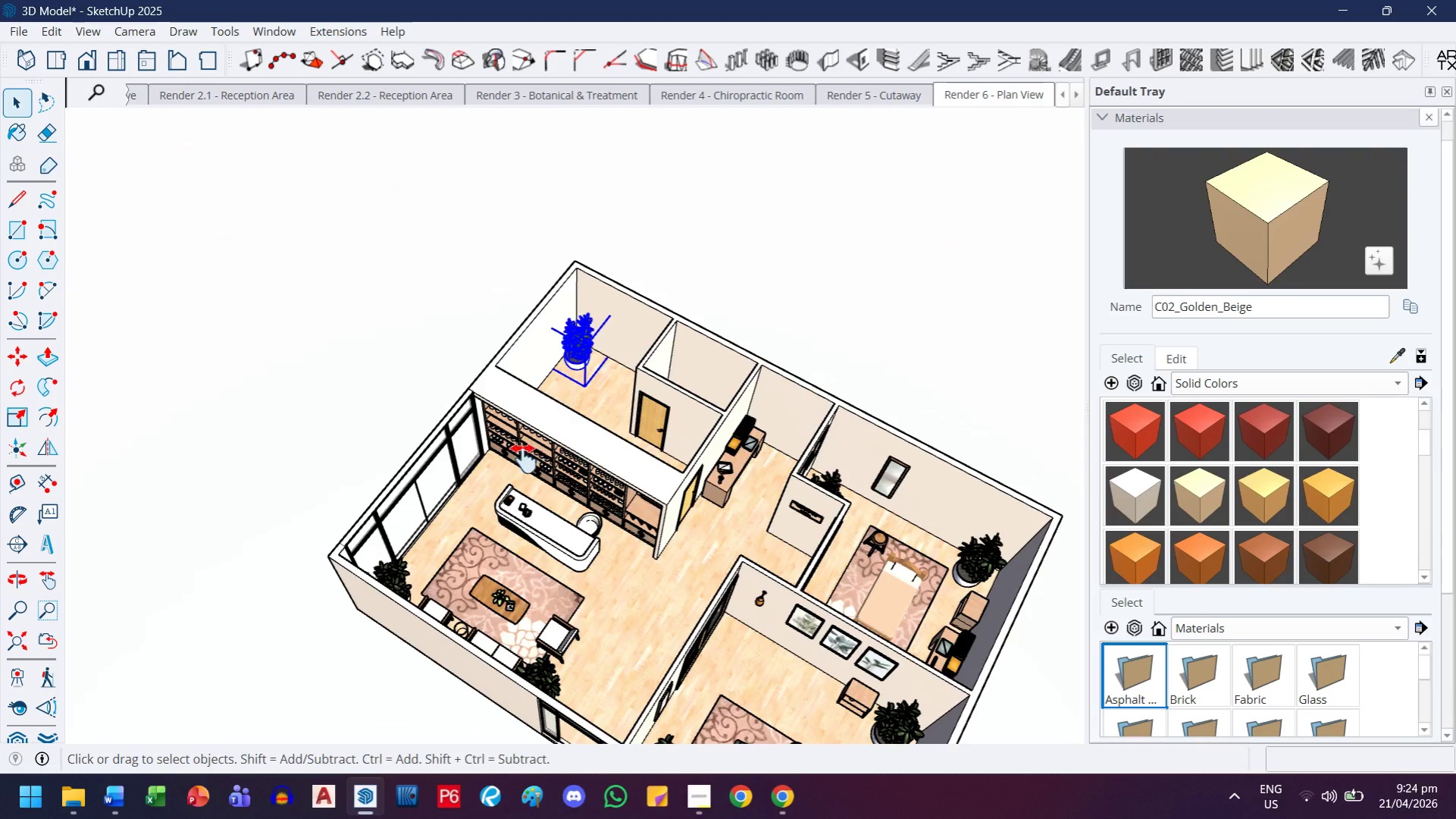 
scroll: coordinate [452, 534], scroll_direction: up, amount: 14.0
 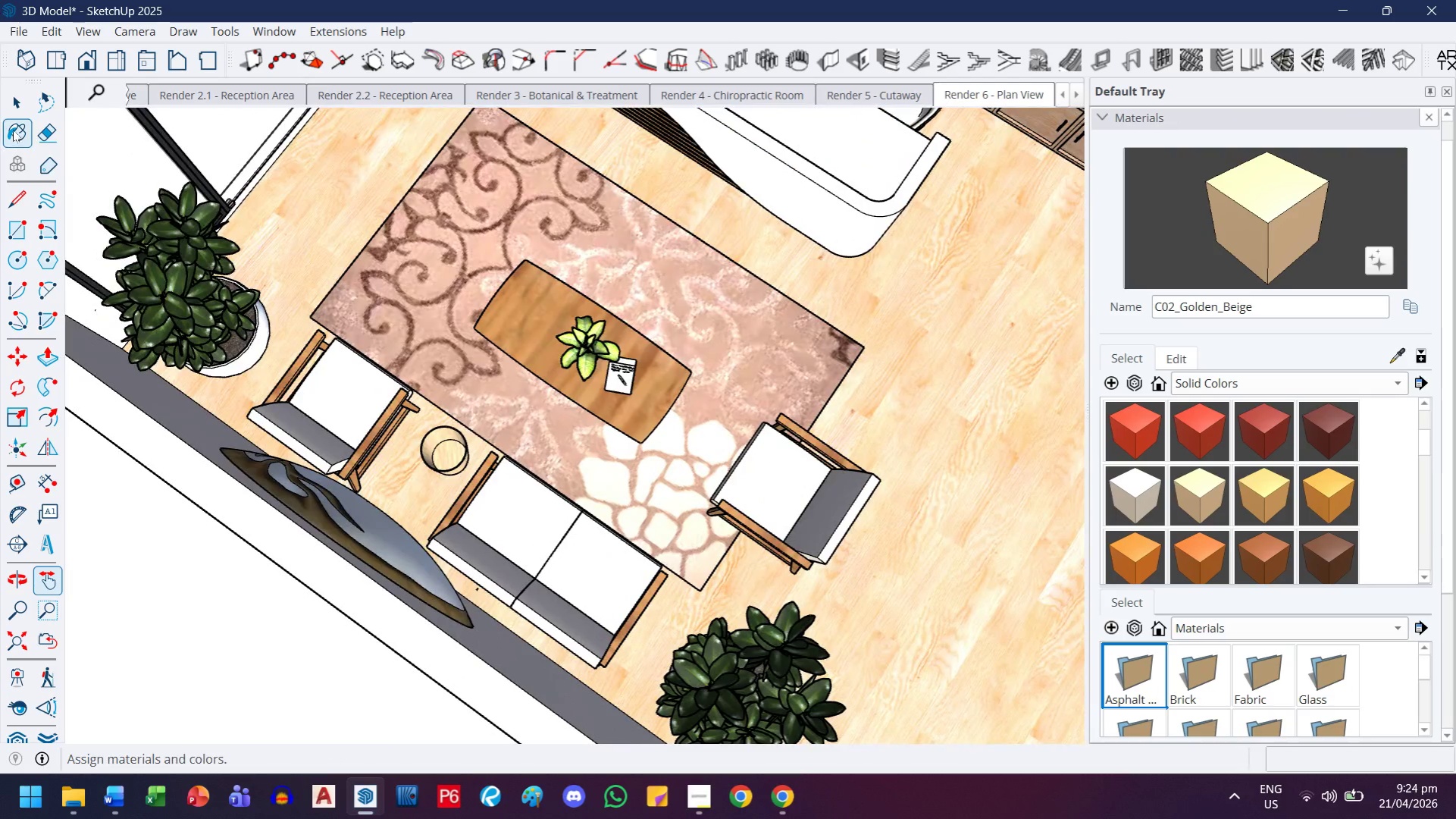 
left_click([17, 115])
 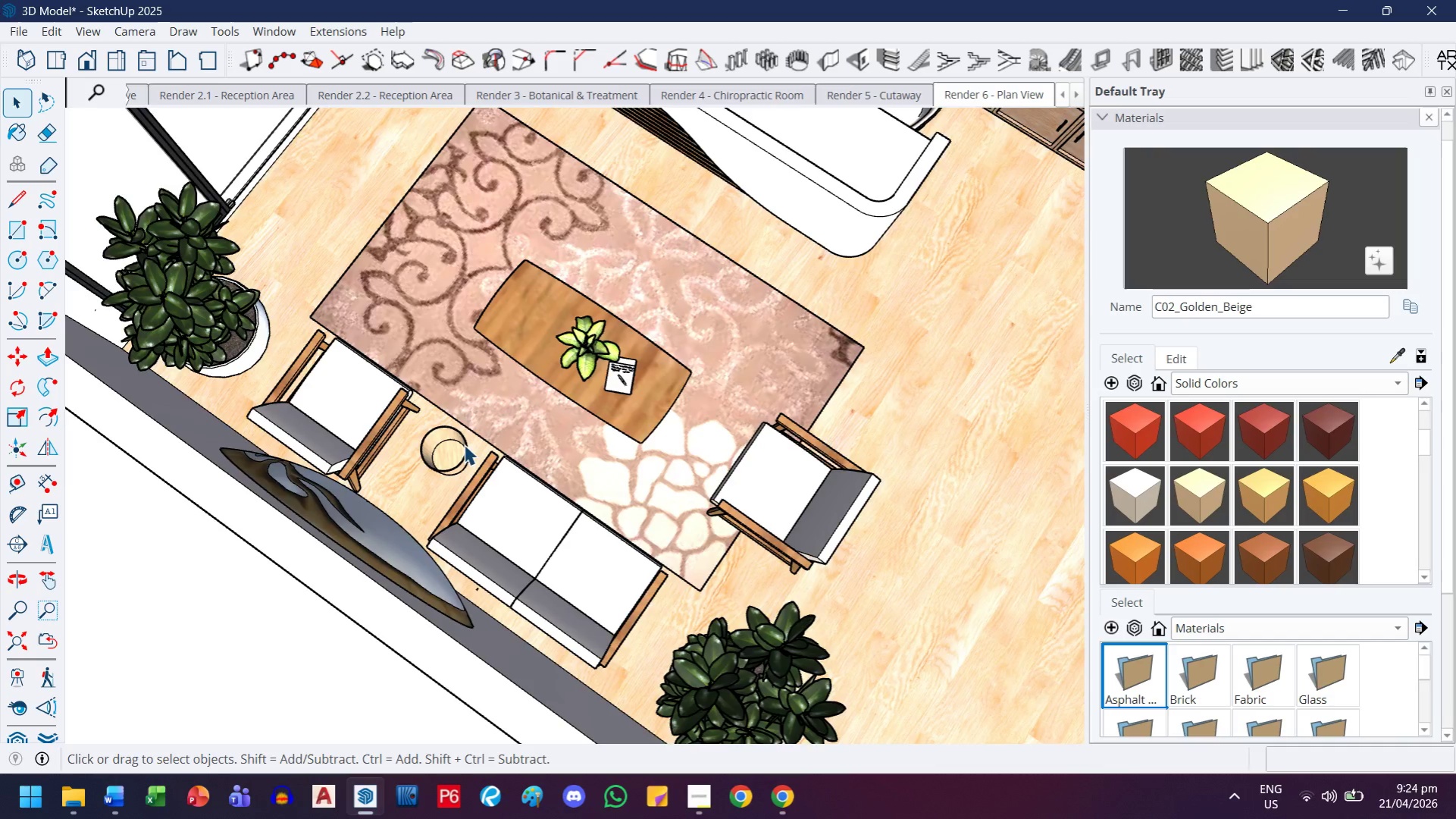 
scroll: coordinate [503, 534], scroll_direction: up, amount: 3.0
 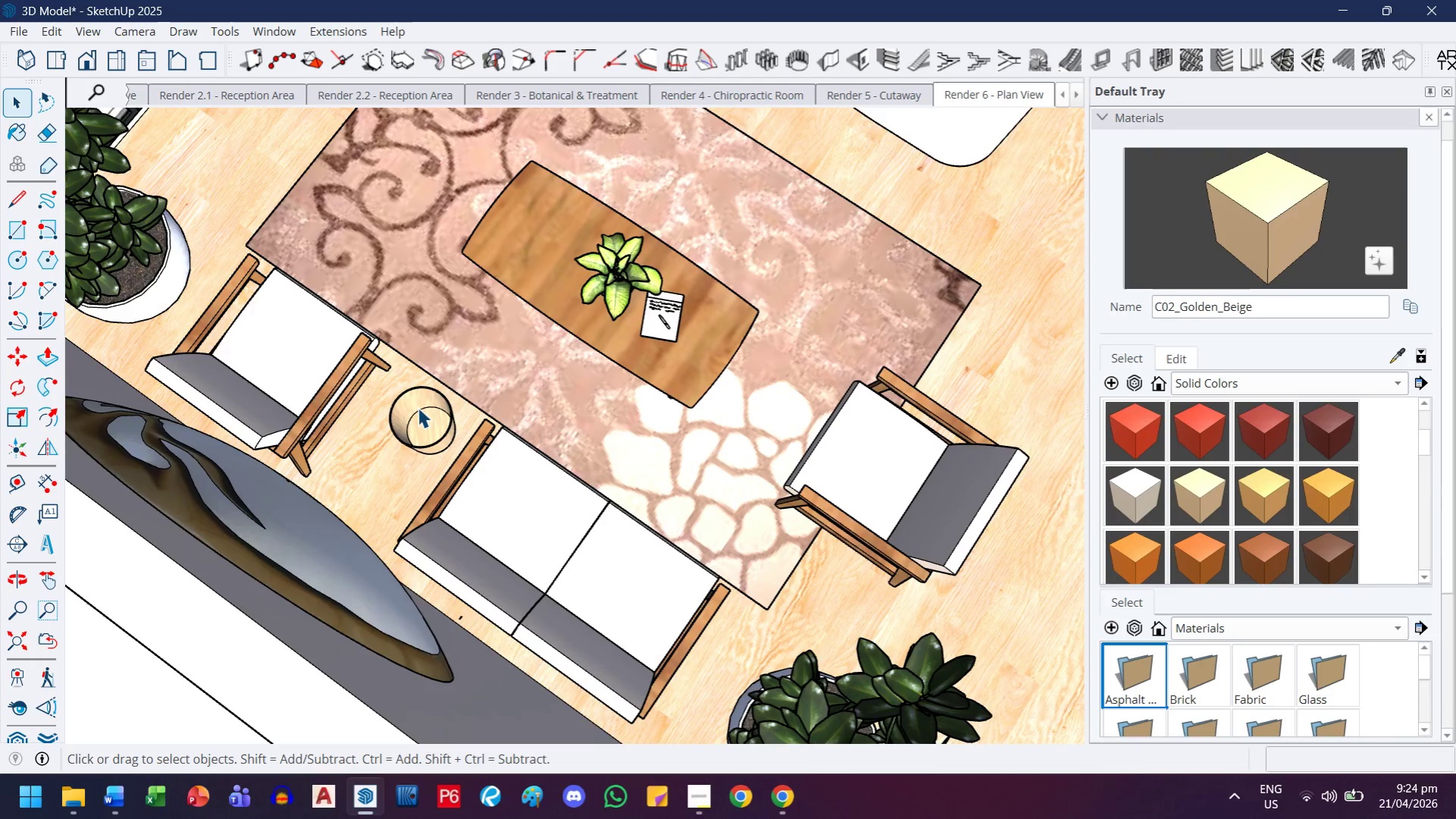 
left_click([421, 414])
 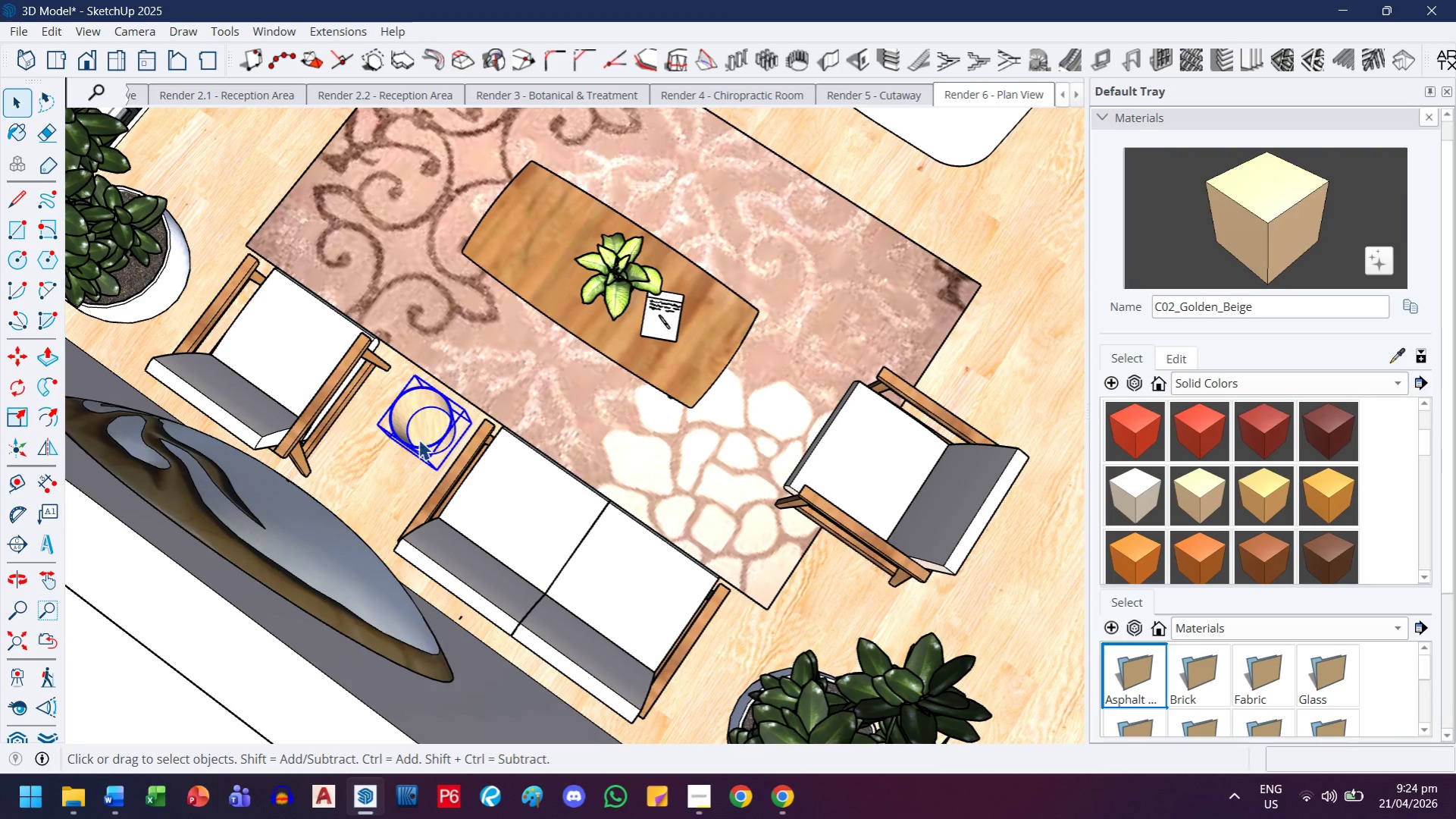 
key(M)
 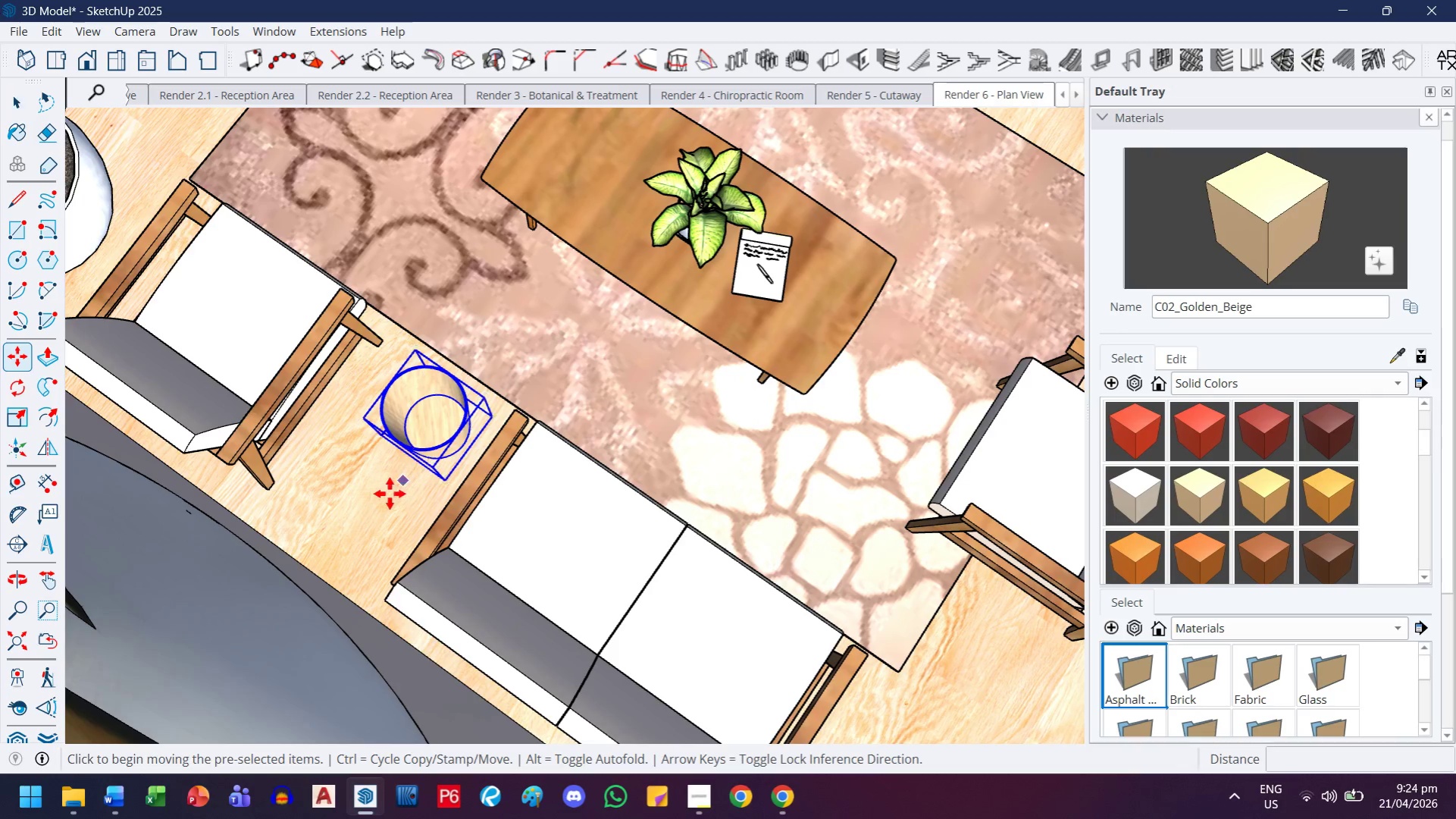 
scroll: coordinate [410, 443], scroll_direction: up, amount: 3.0
 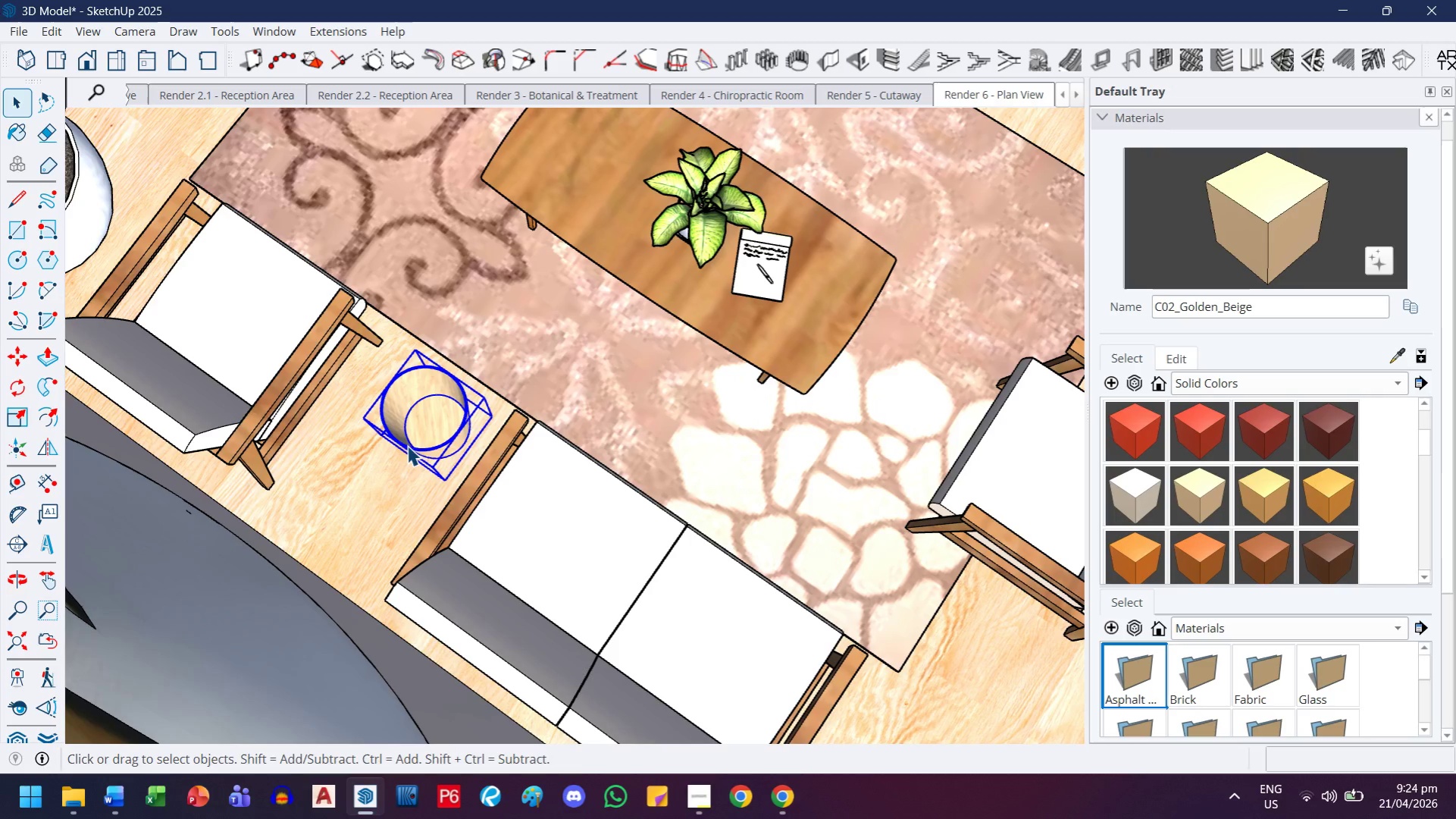 
key(Control+ControlLeft)
 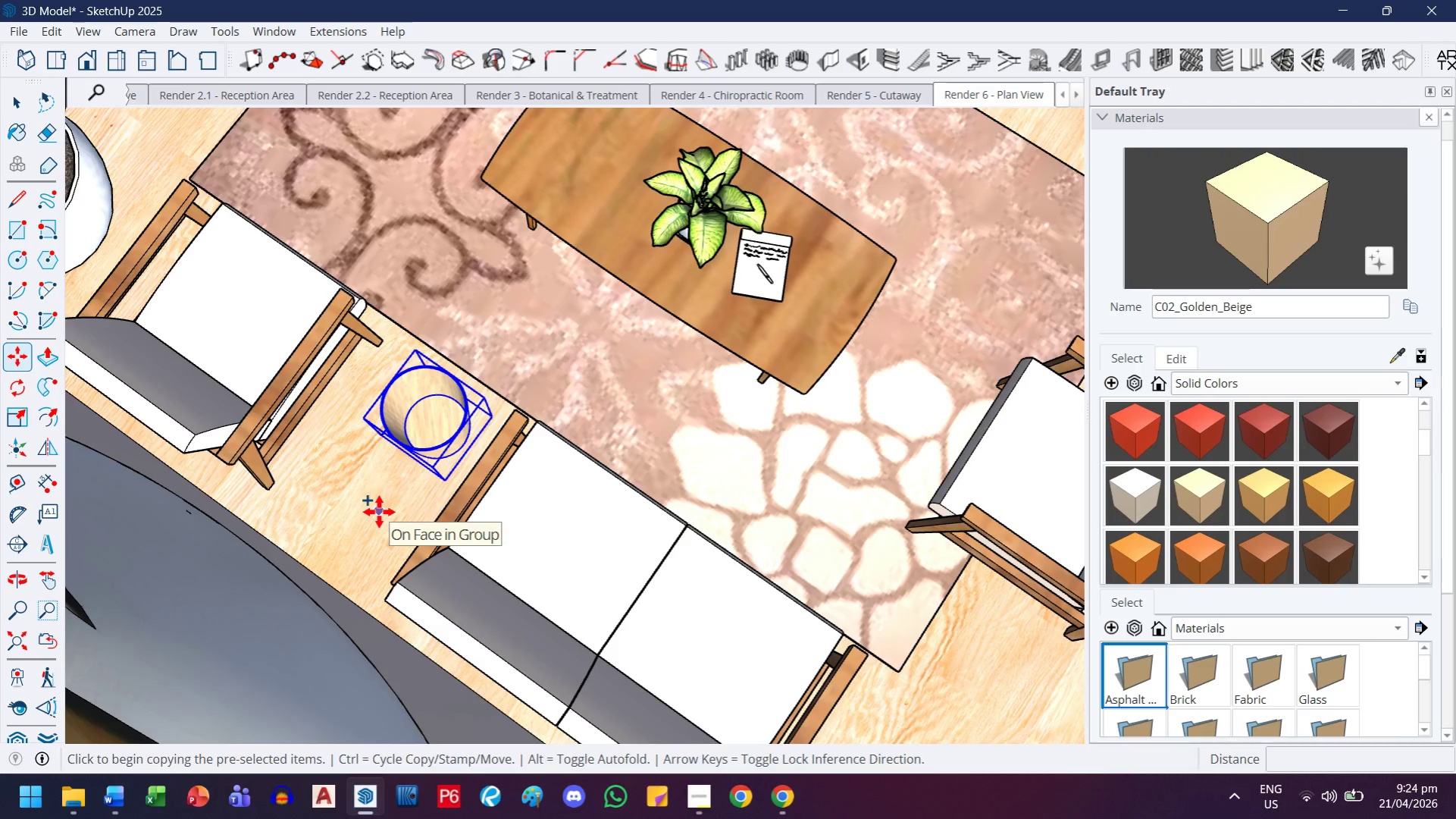 
left_click([379, 512])
 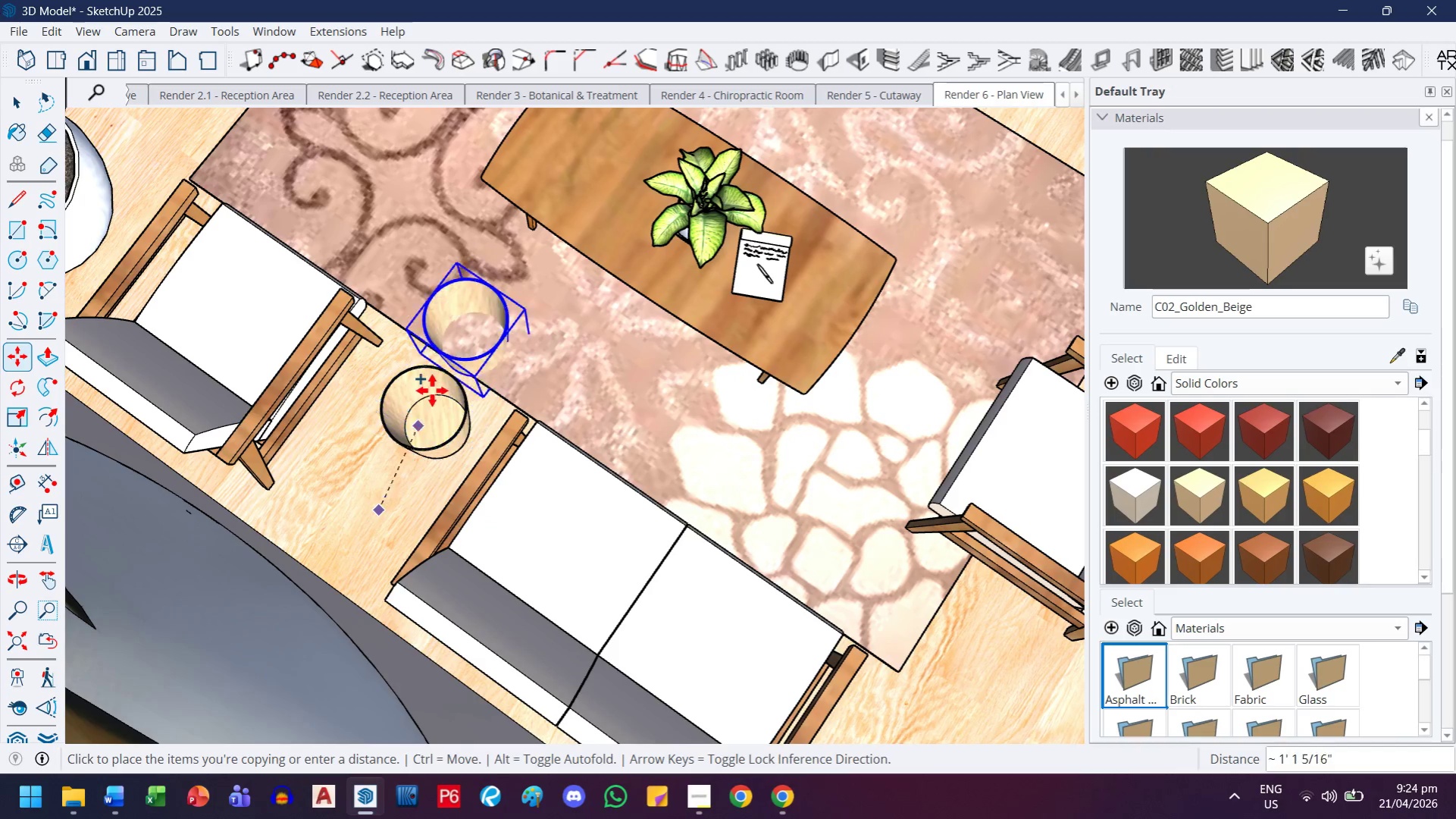 
key(H)
 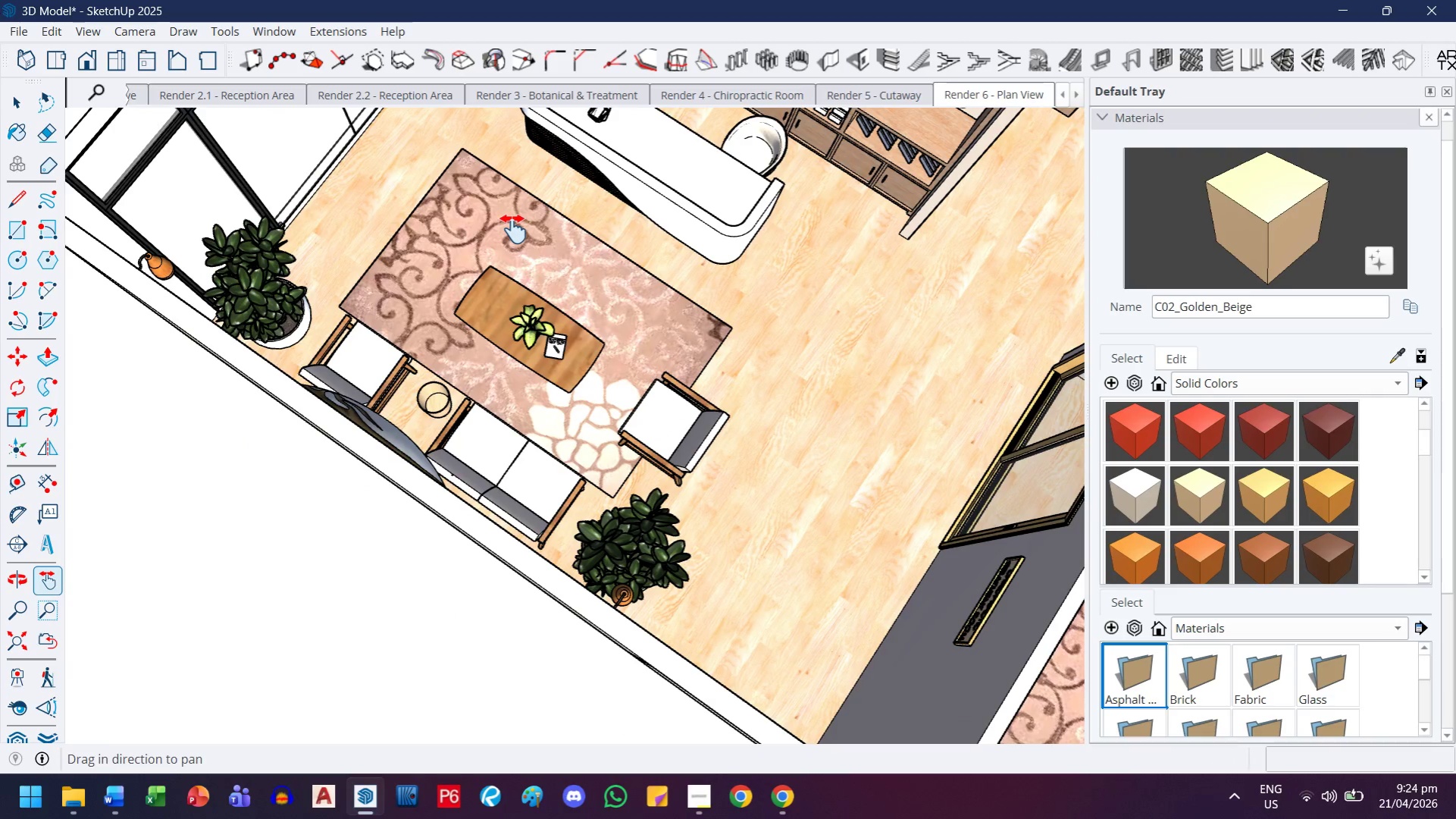 
left_click_drag(start_coordinate=[513, 228], to_coordinate=[440, 708])
 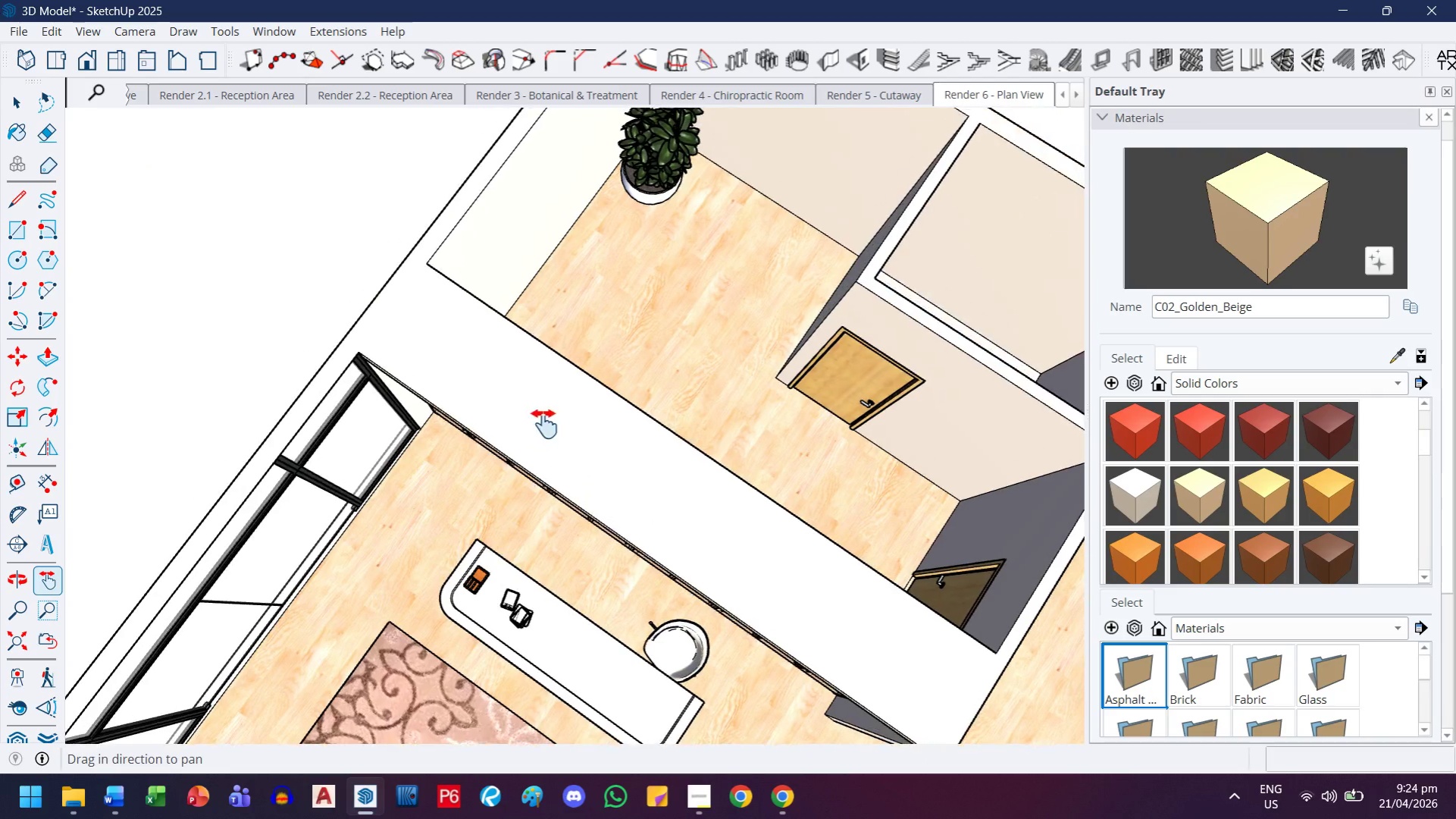 
scroll: coordinate [440, 391], scroll_direction: down, amount: 12.0
 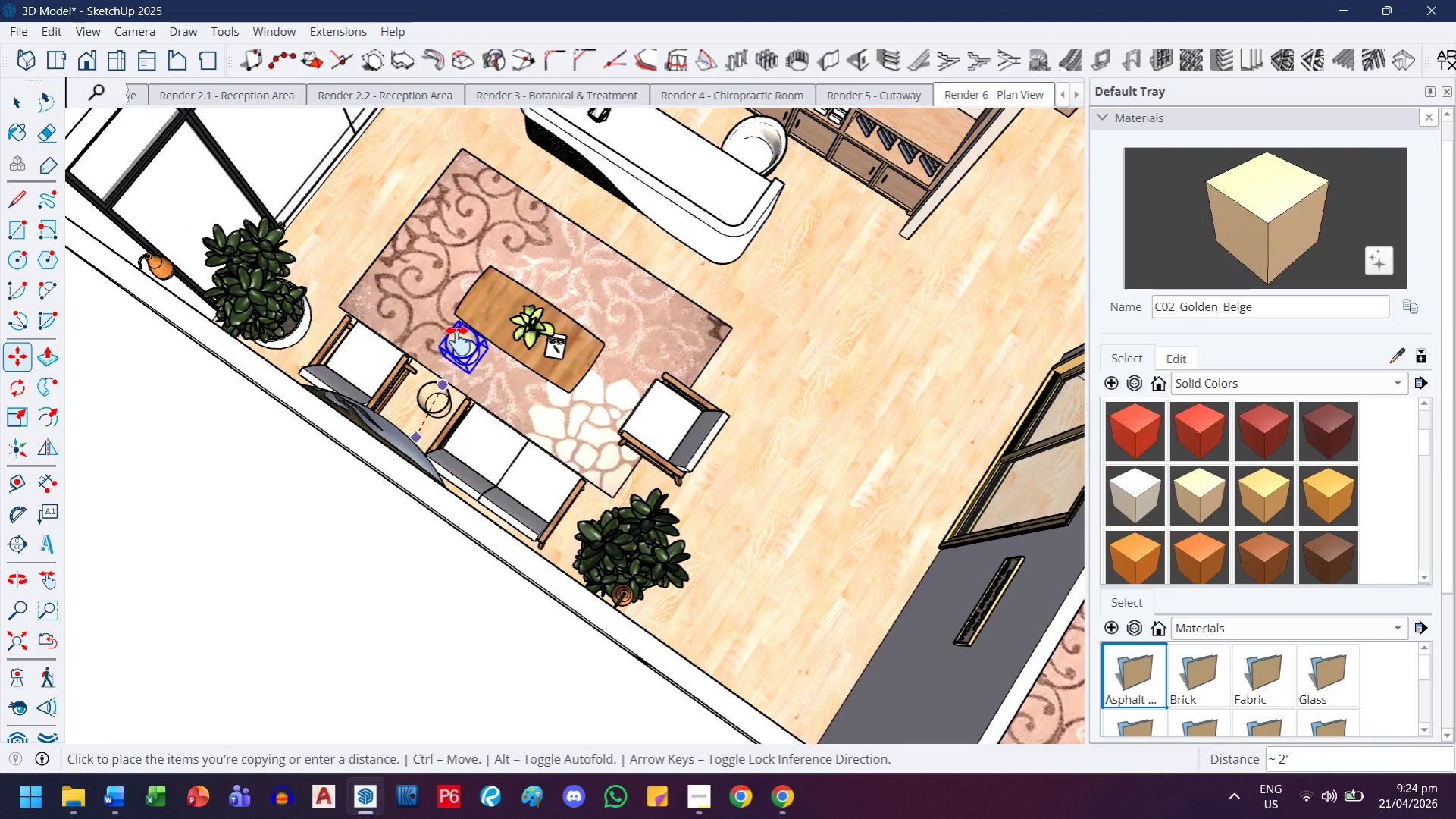 
left_click_drag(start_coordinate=[544, 424], to_coordinate=[448, 557])
 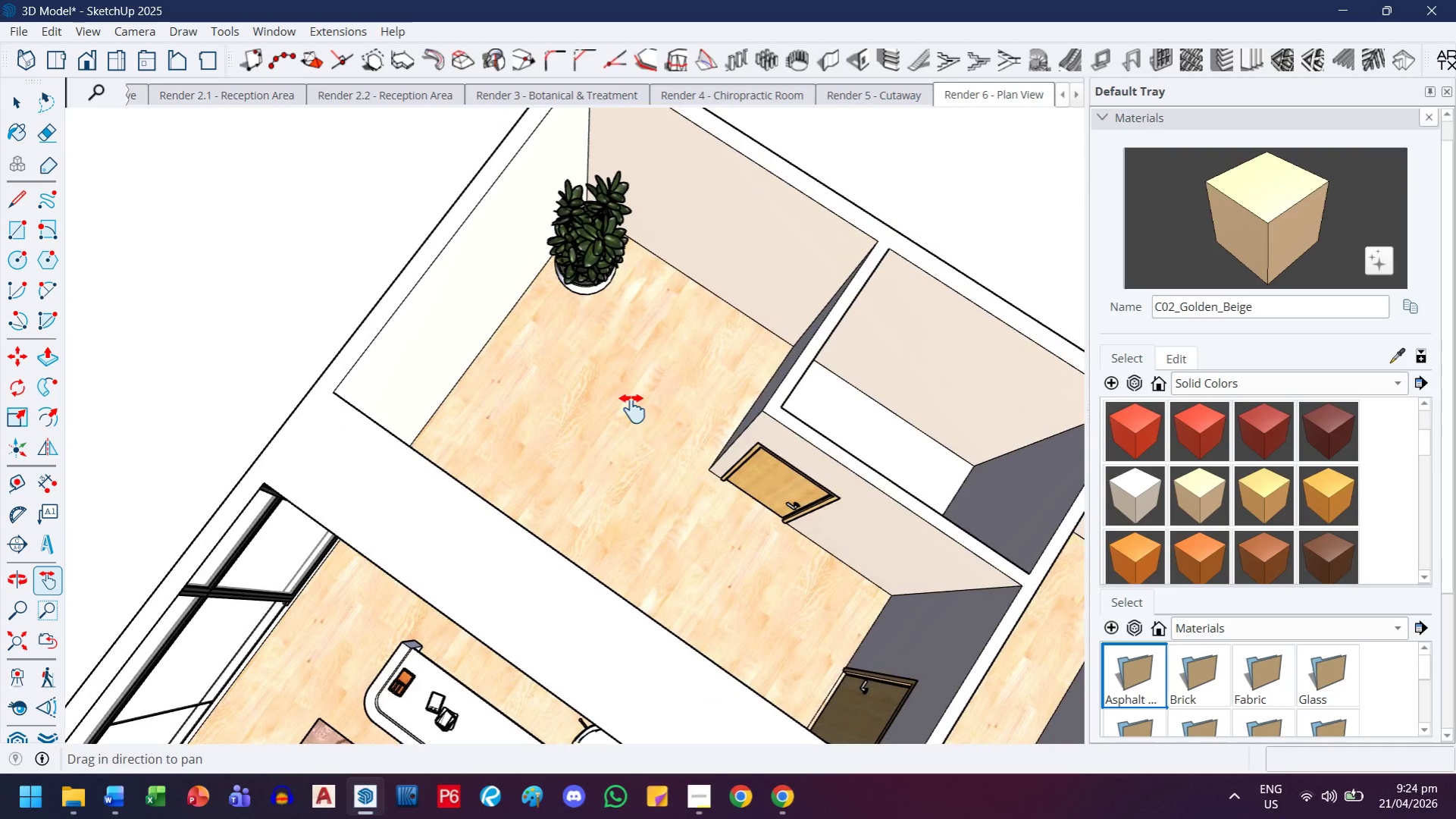 
scroll: coordinate [674, 366], scroll_direction: up, amount: 5.0
 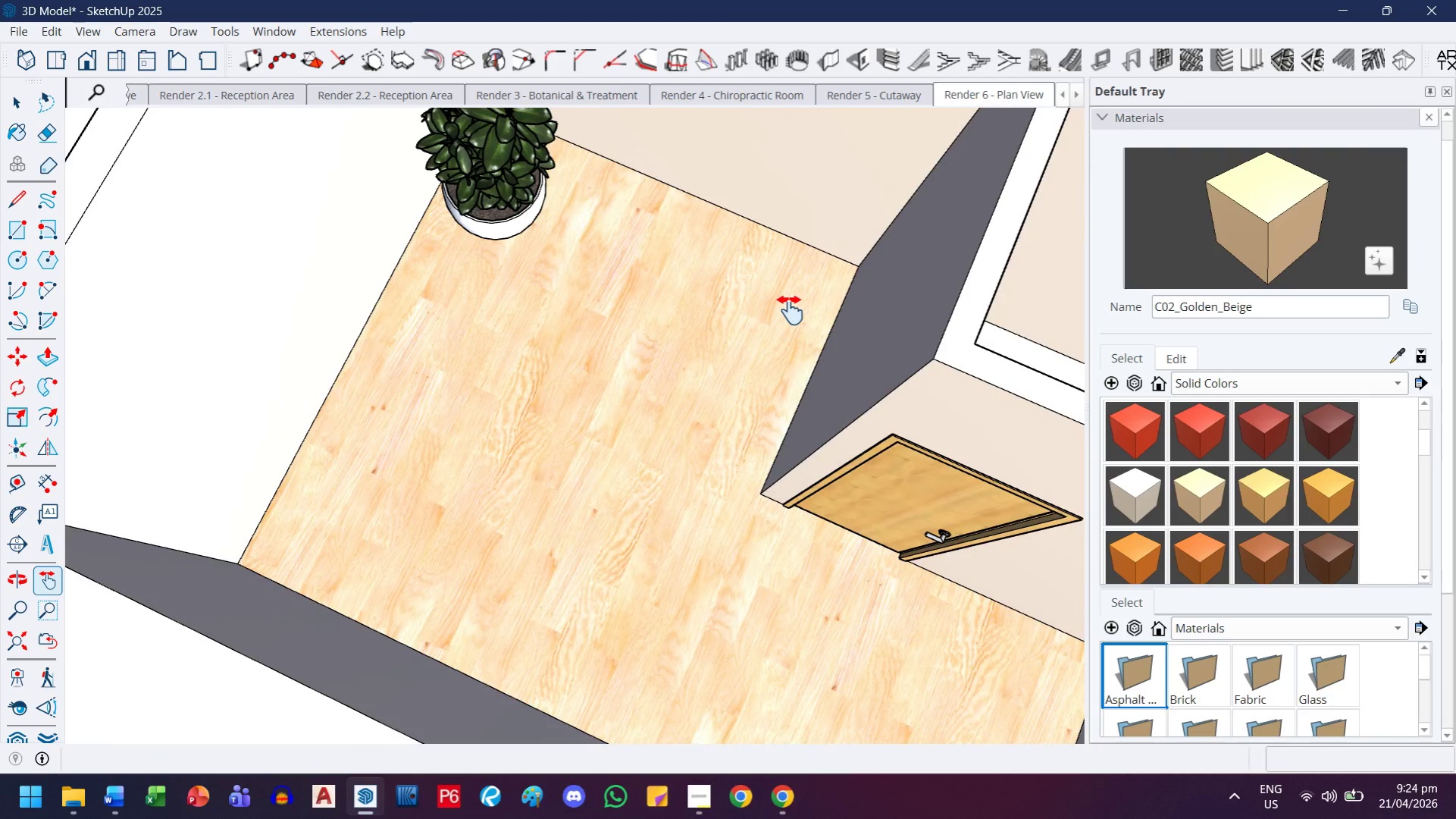 
key(Escape)
 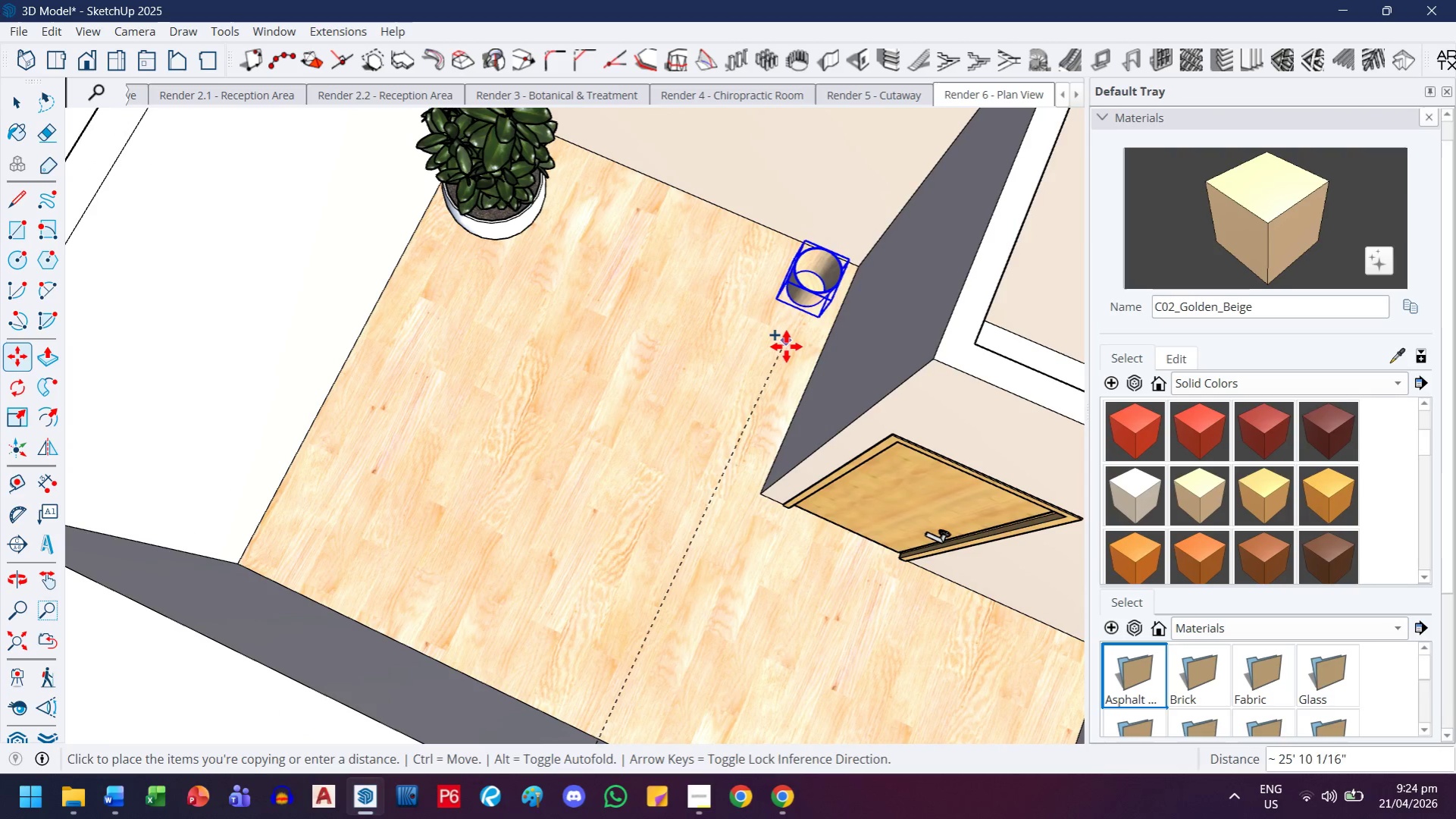 
left_click([786, 347])
 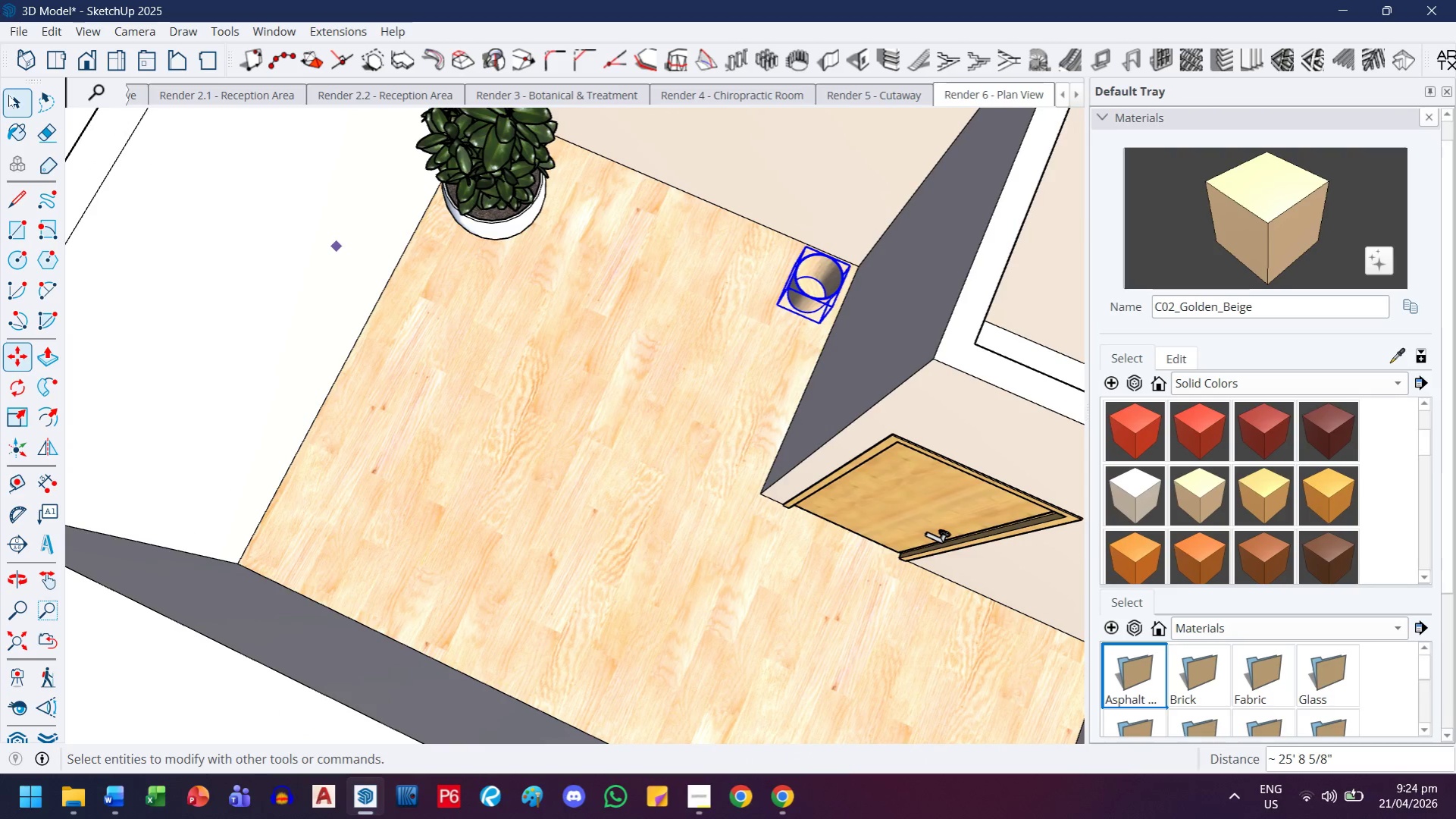 
key(Escape)
 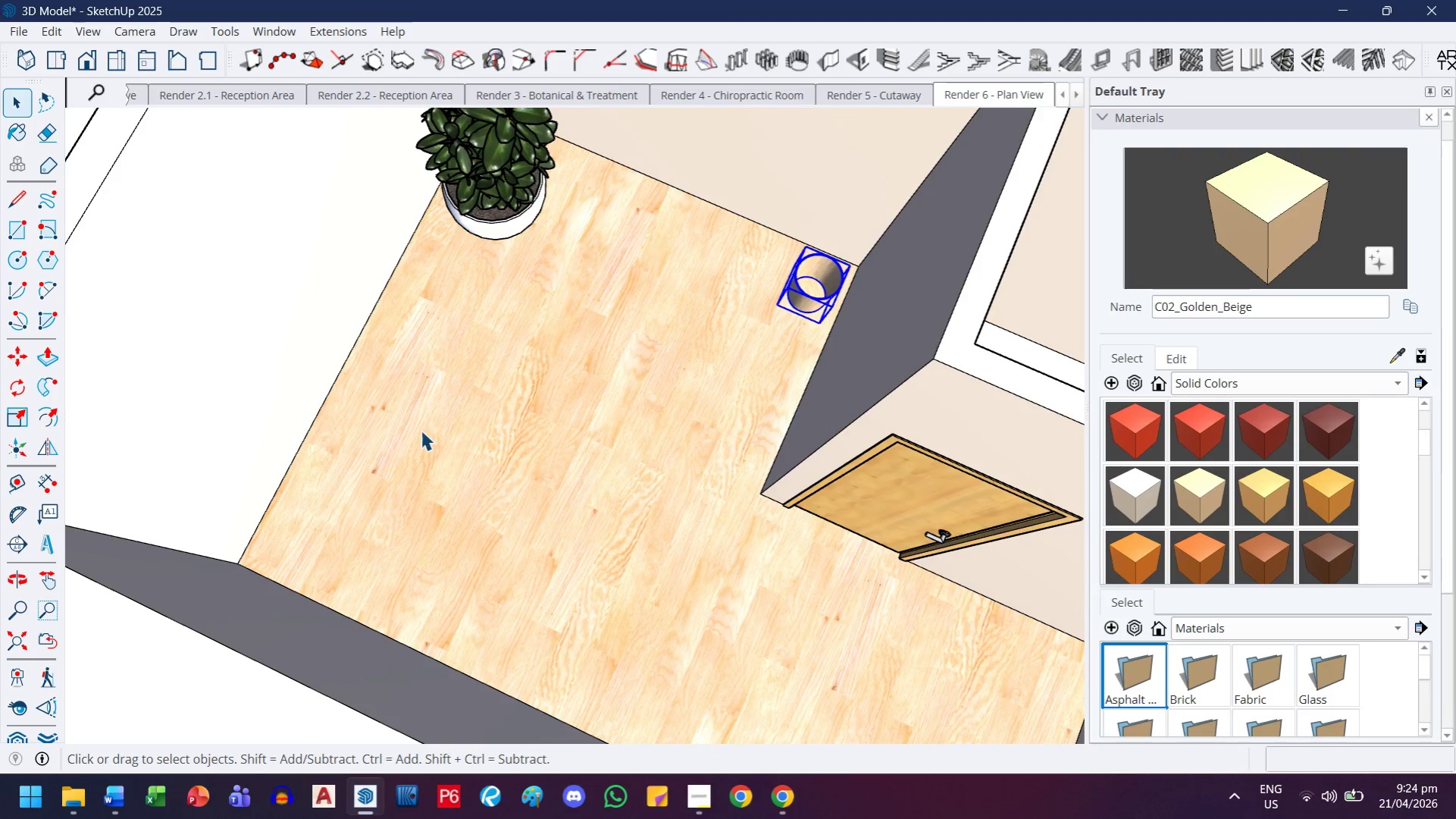 
scroll: coordinate [481, 472], scroll_direction: down, amount: 8.0
 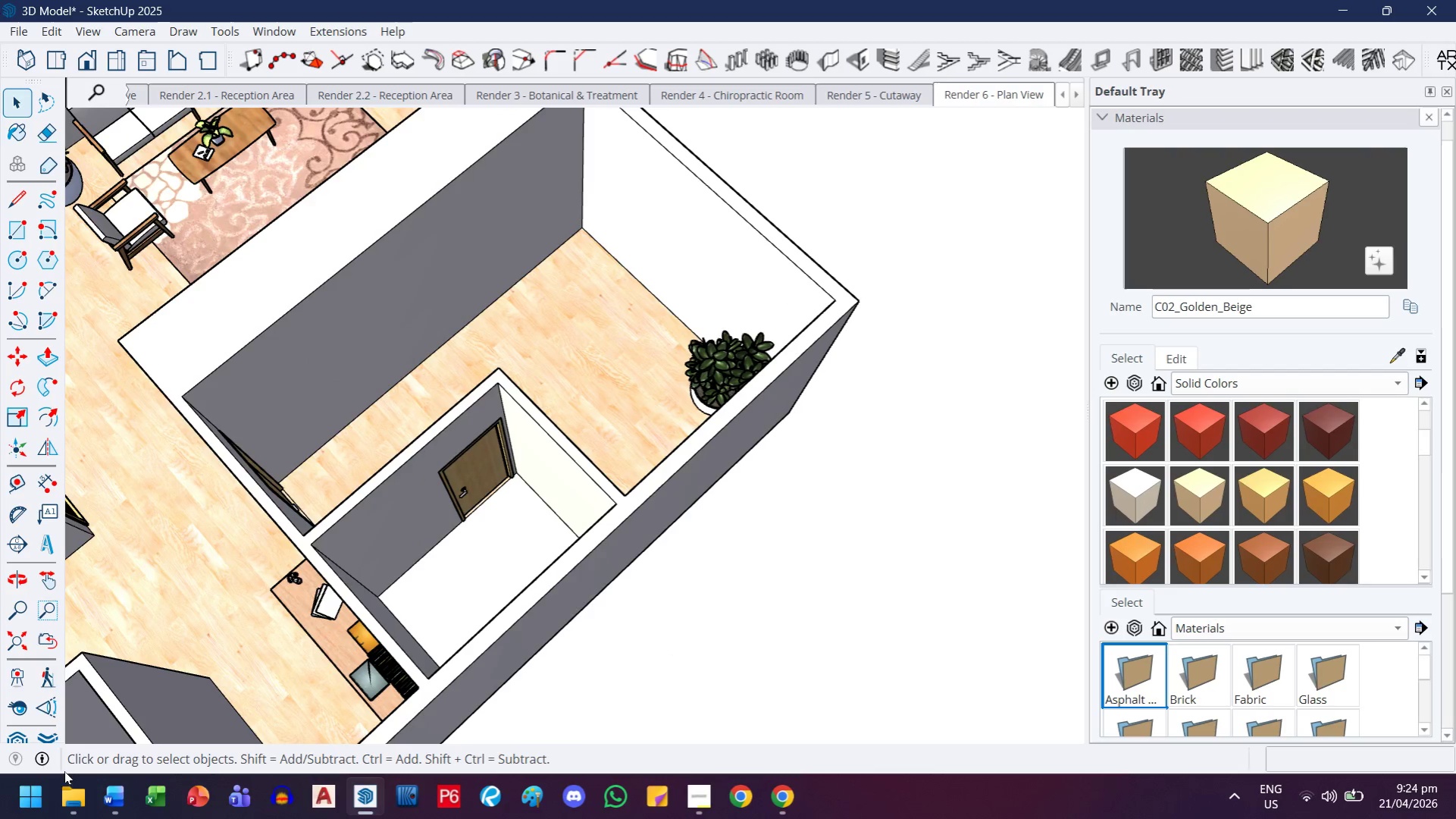 
left_click([17, 730])
 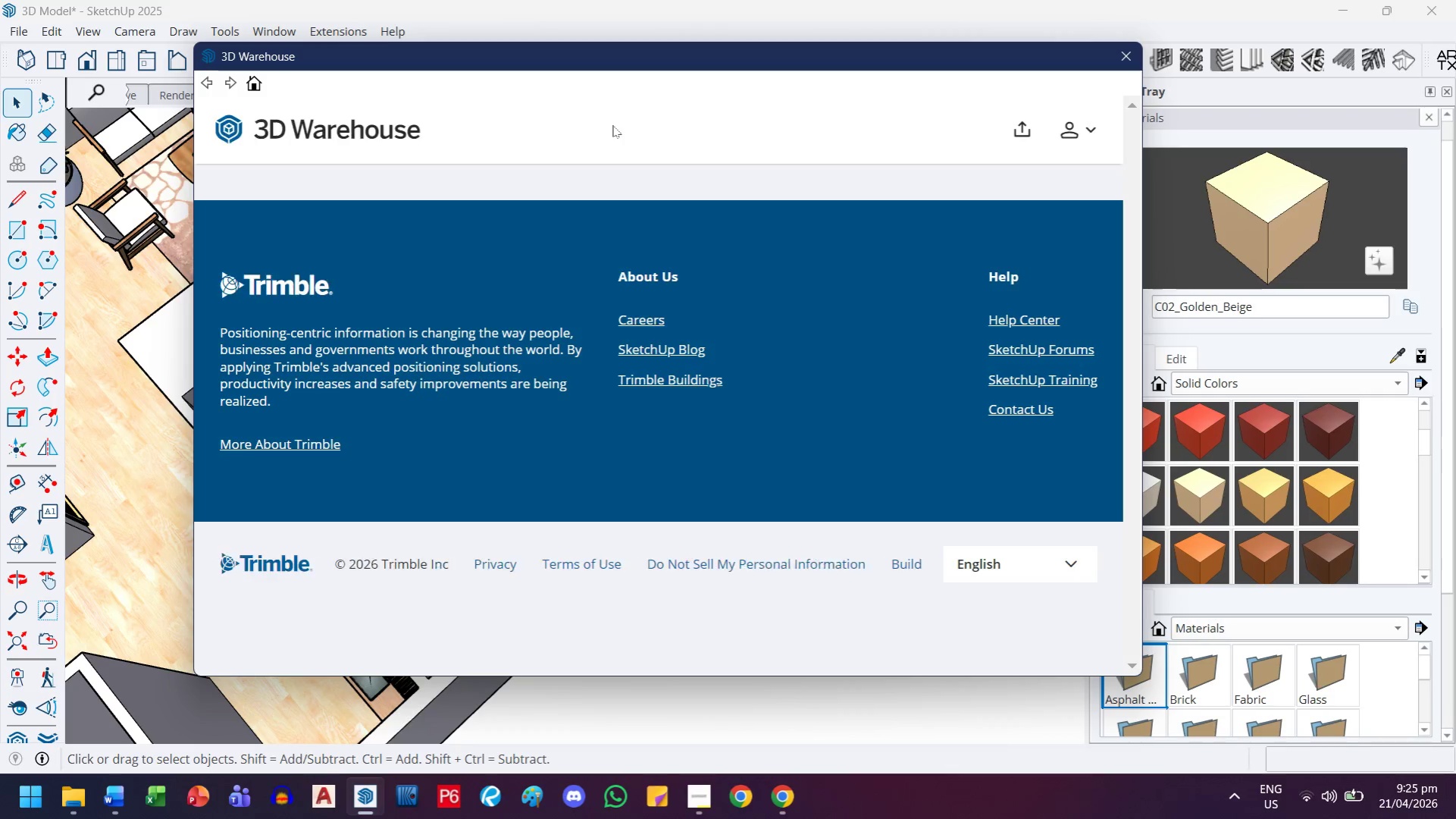 
wait(6.91)
 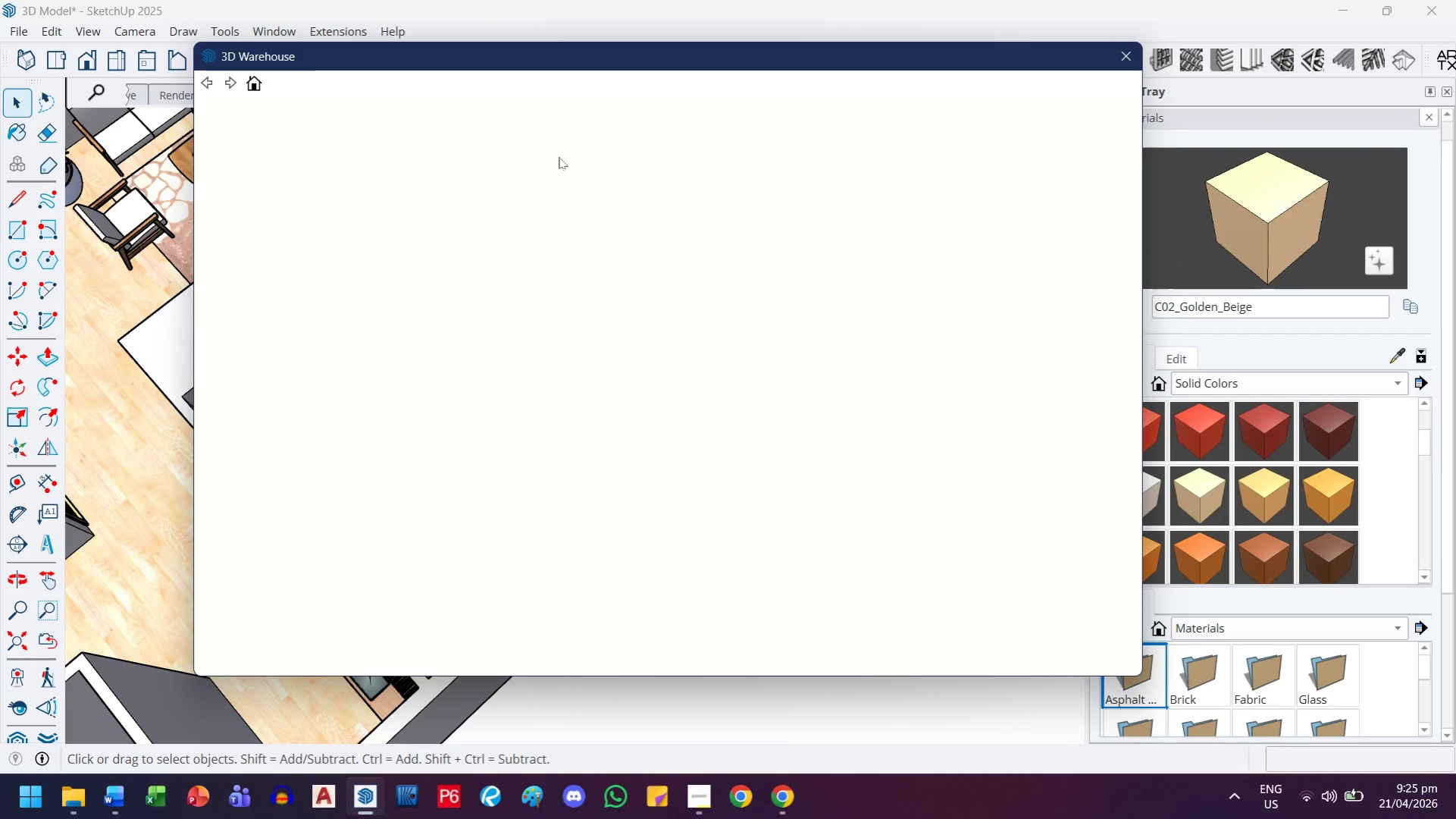 
left_click([612, 125])
 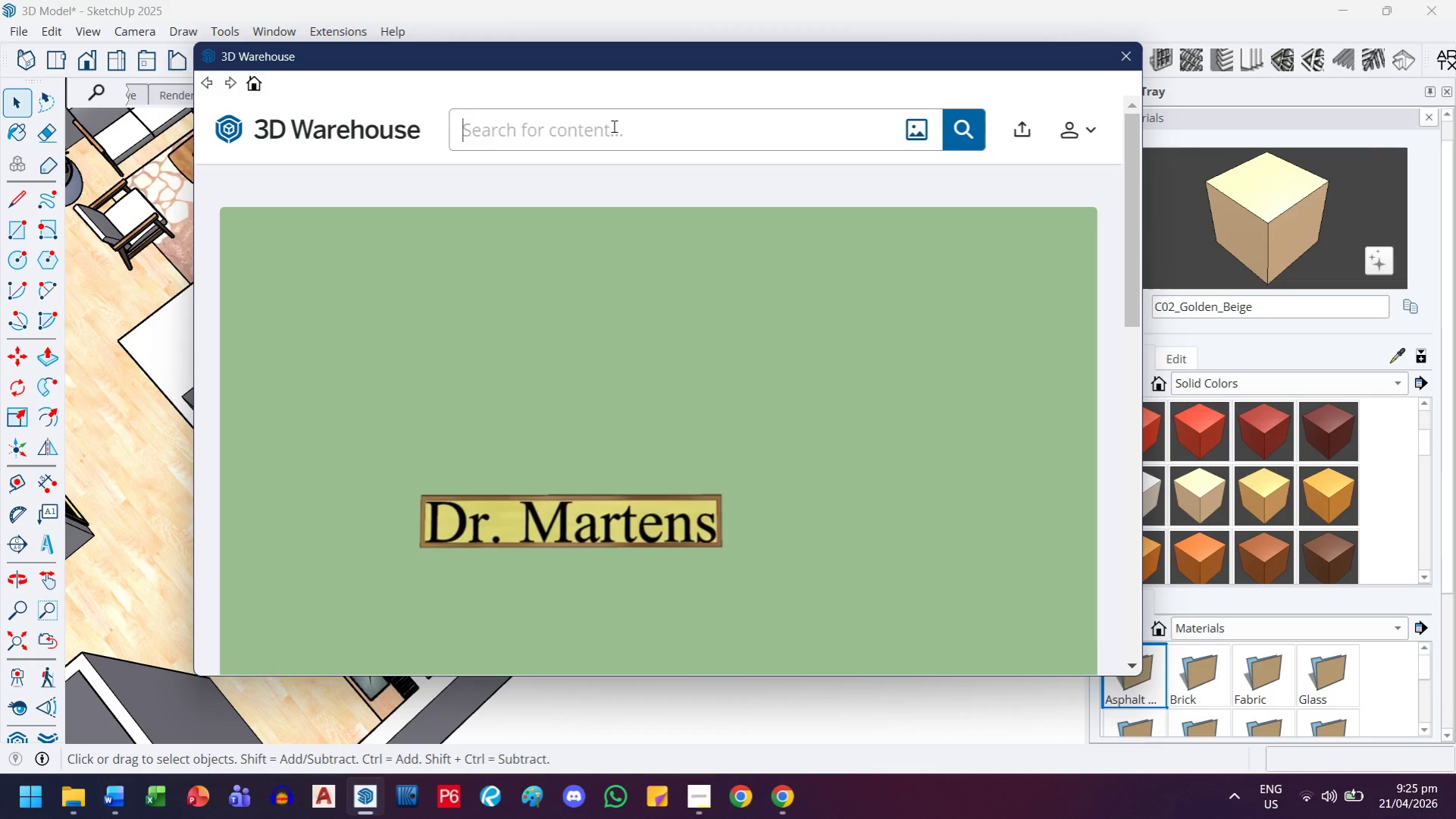 
type(whiteboard)
 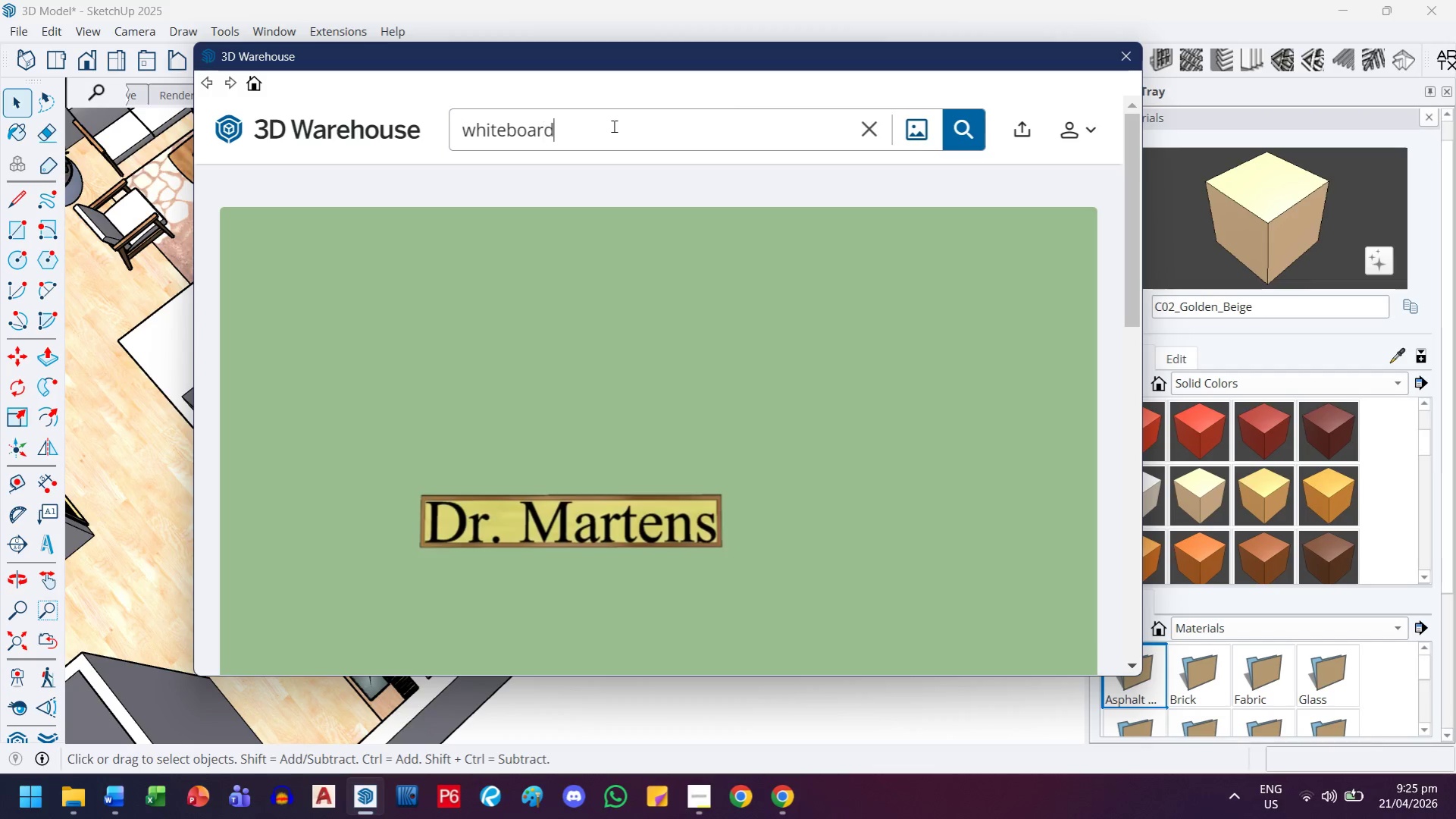 
key(Enter)
 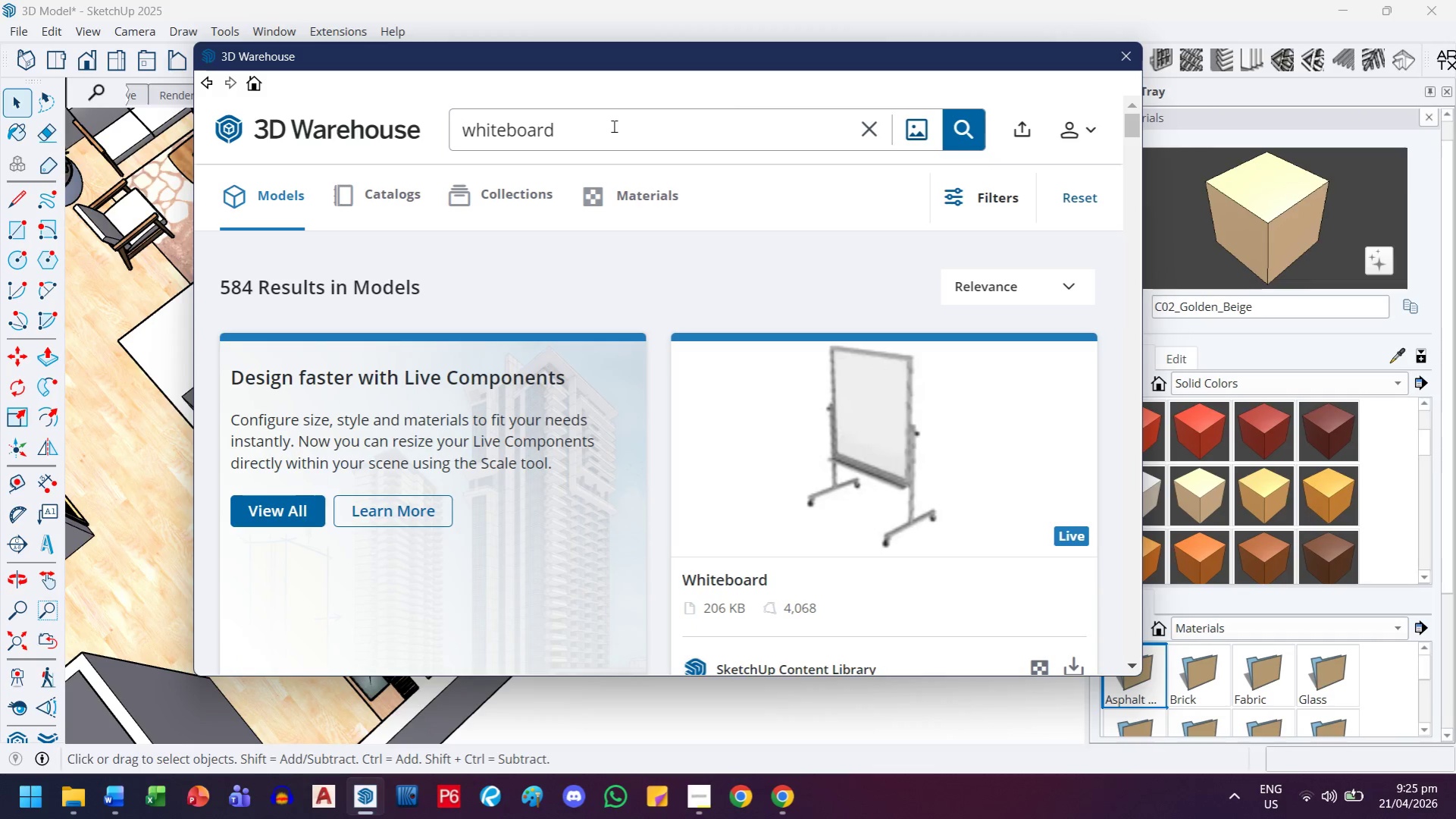 
wait(5.38)
 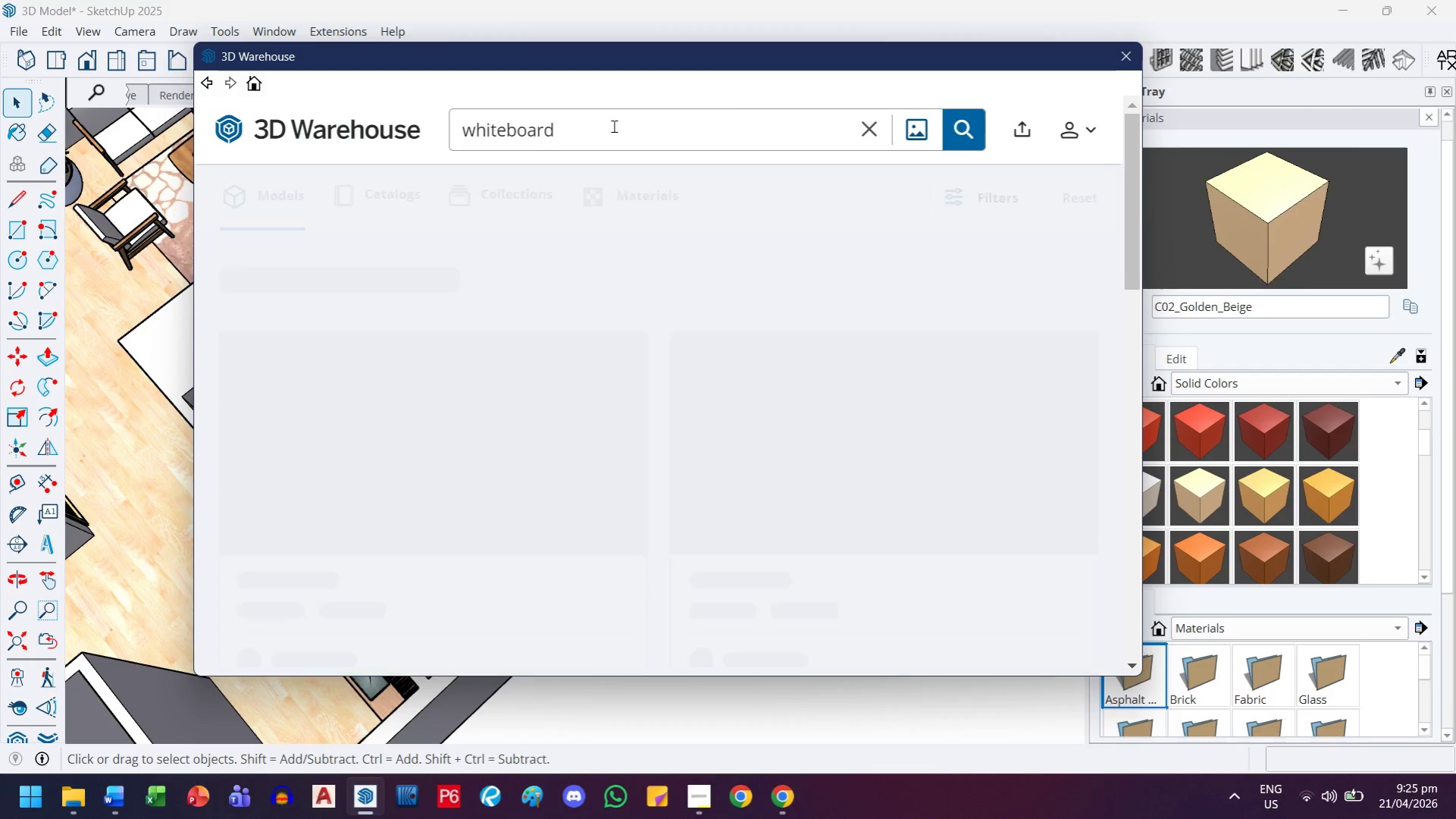 
scroll: coordinate [774, 510], scroll_direction: down, amount: 5.0
 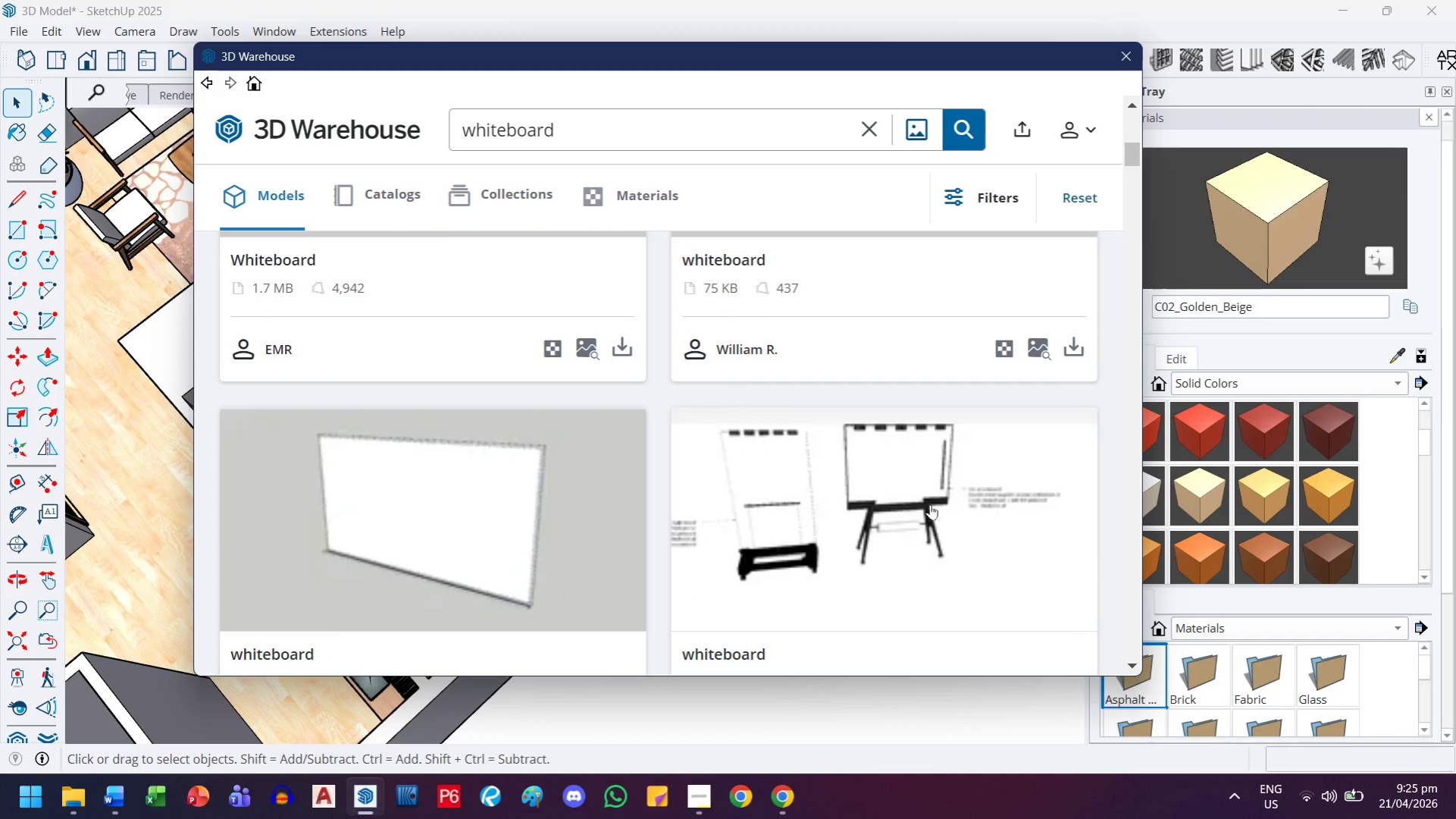 
scroll: coordinate [837, 541], scroll_direction: up, amount: 2.0
 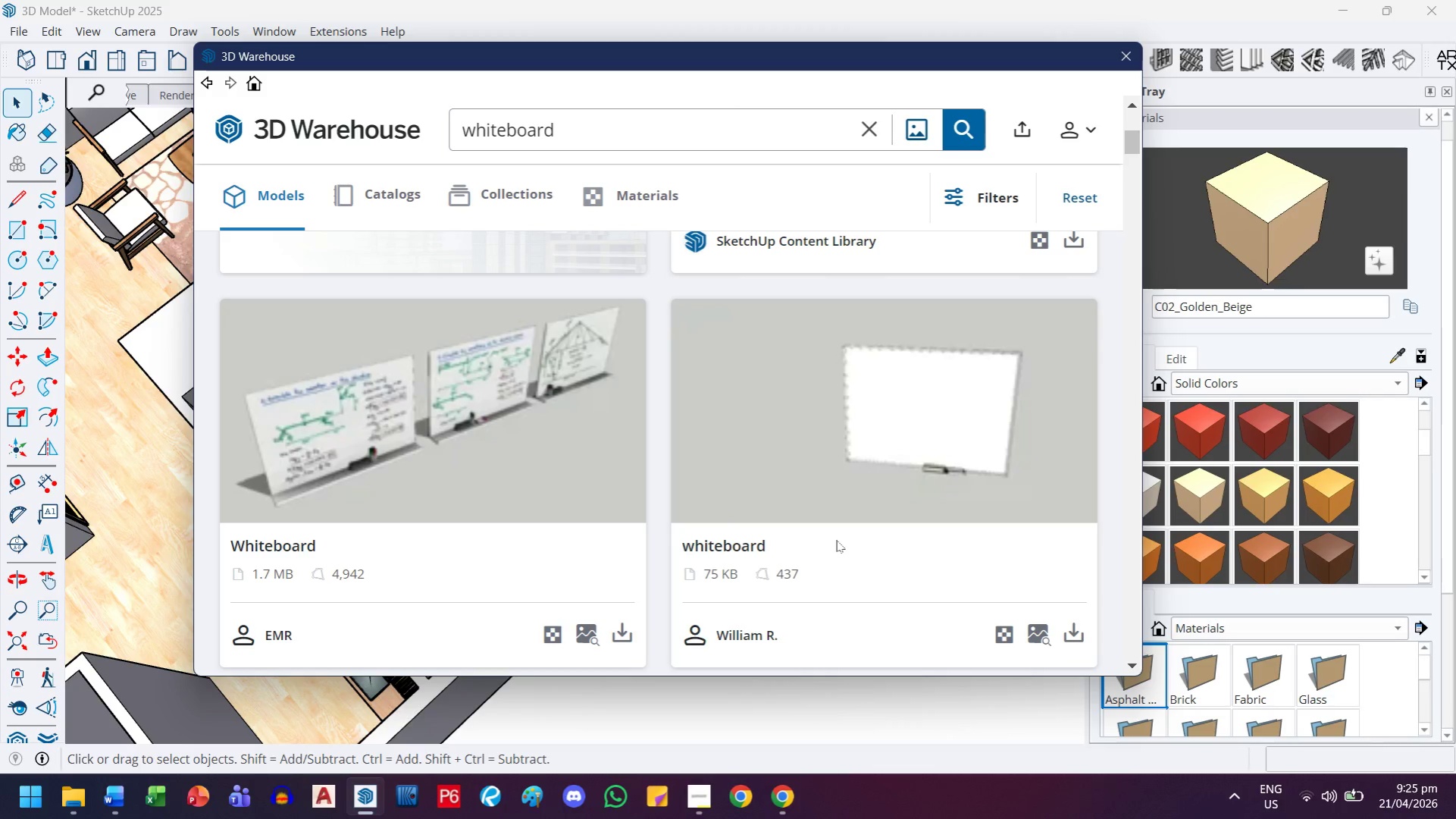 
left_click([888, 412])
 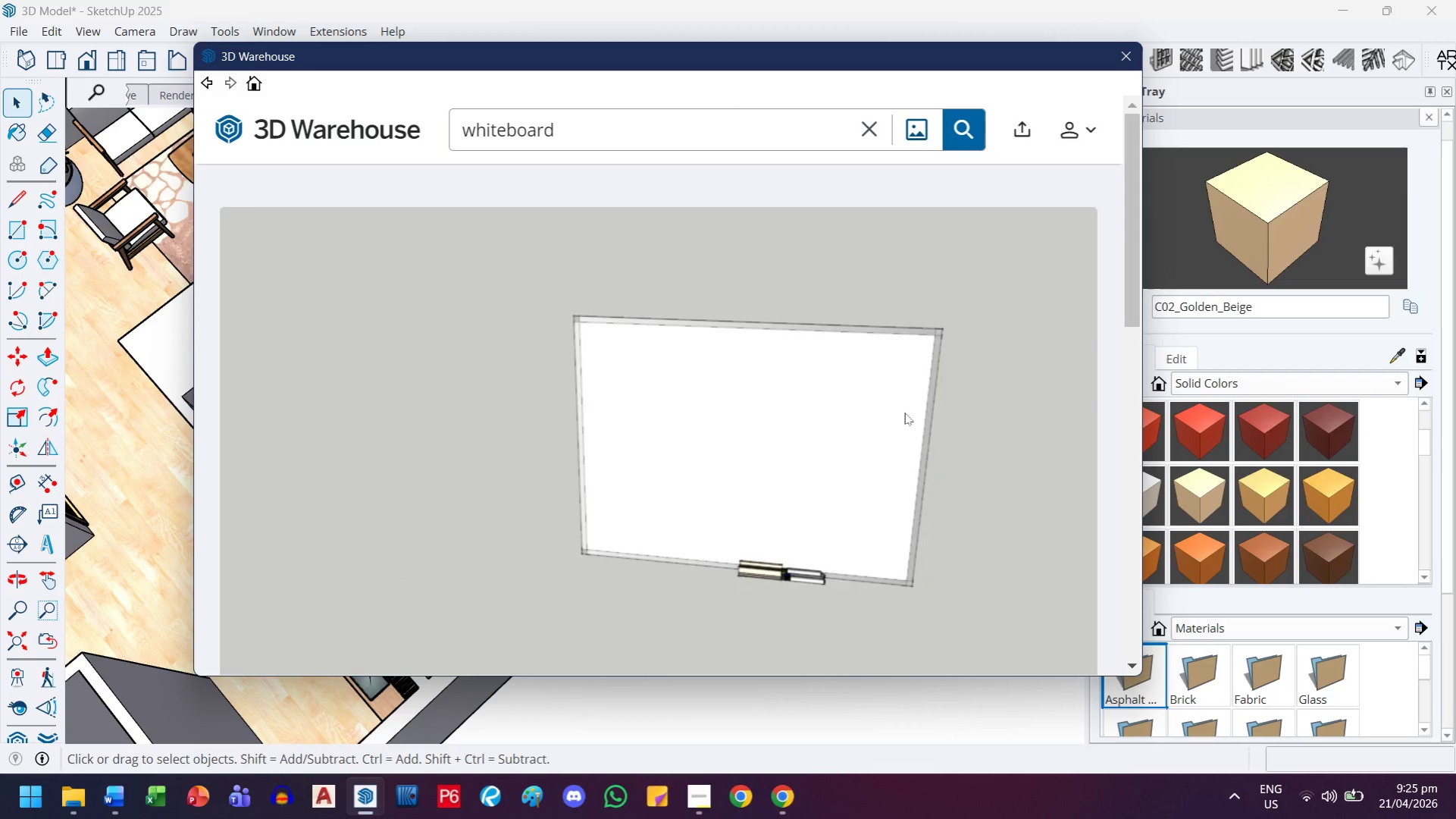 
scroll: coordinate [904, 413], scroll_direction: down, amount: 3.0
 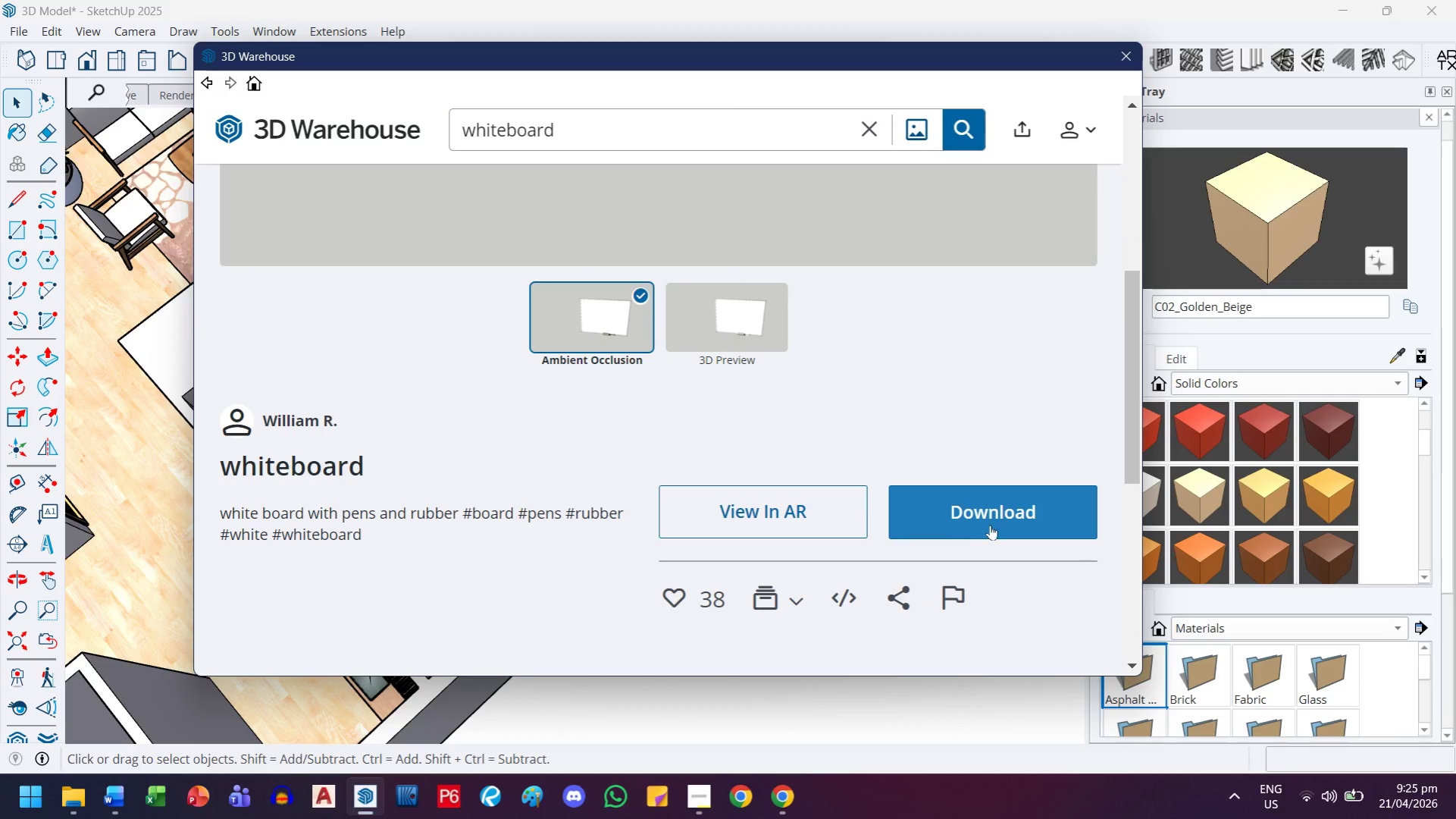 
left_click([1000, 519])
 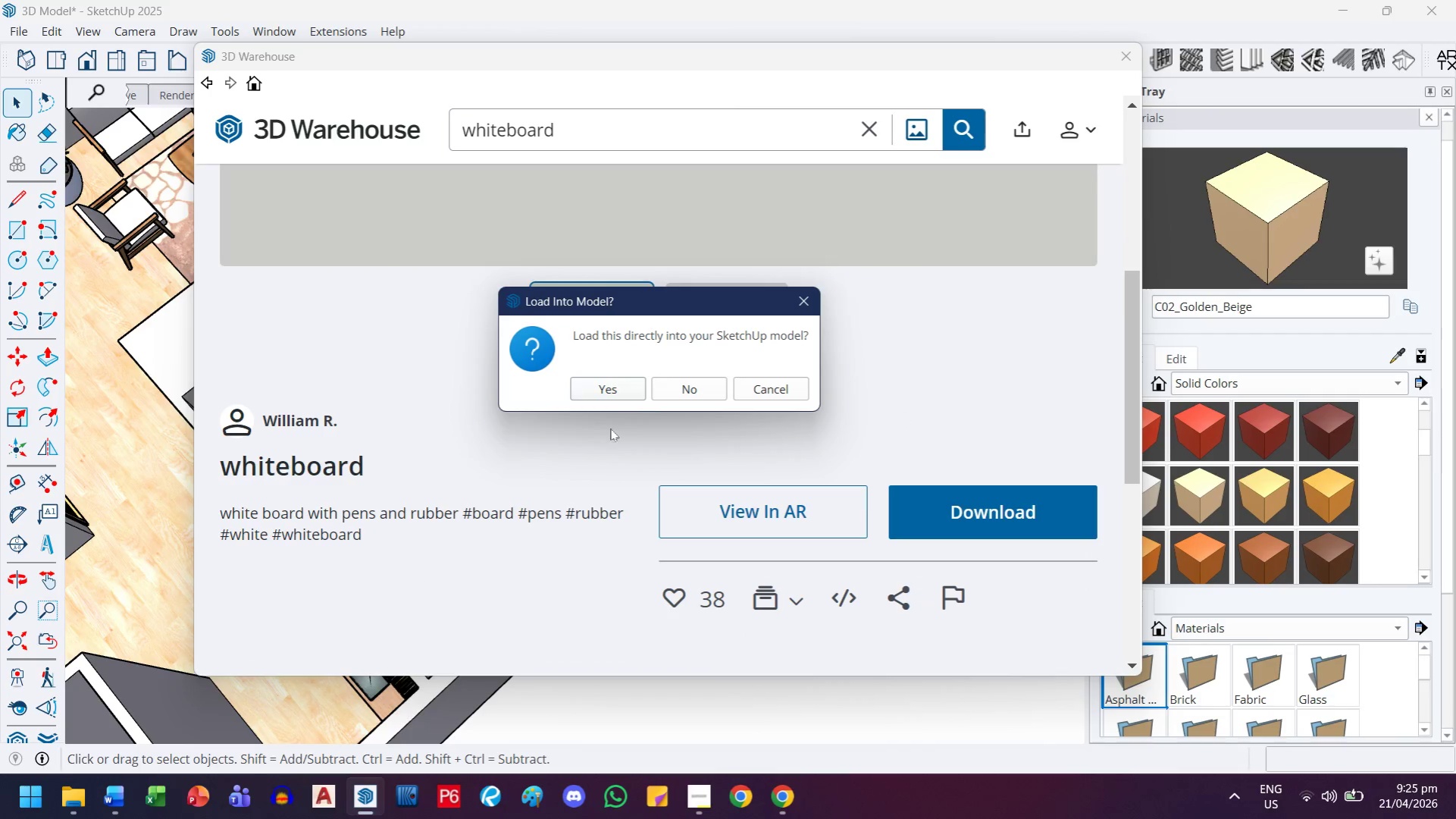 
left_click([624, 391])
 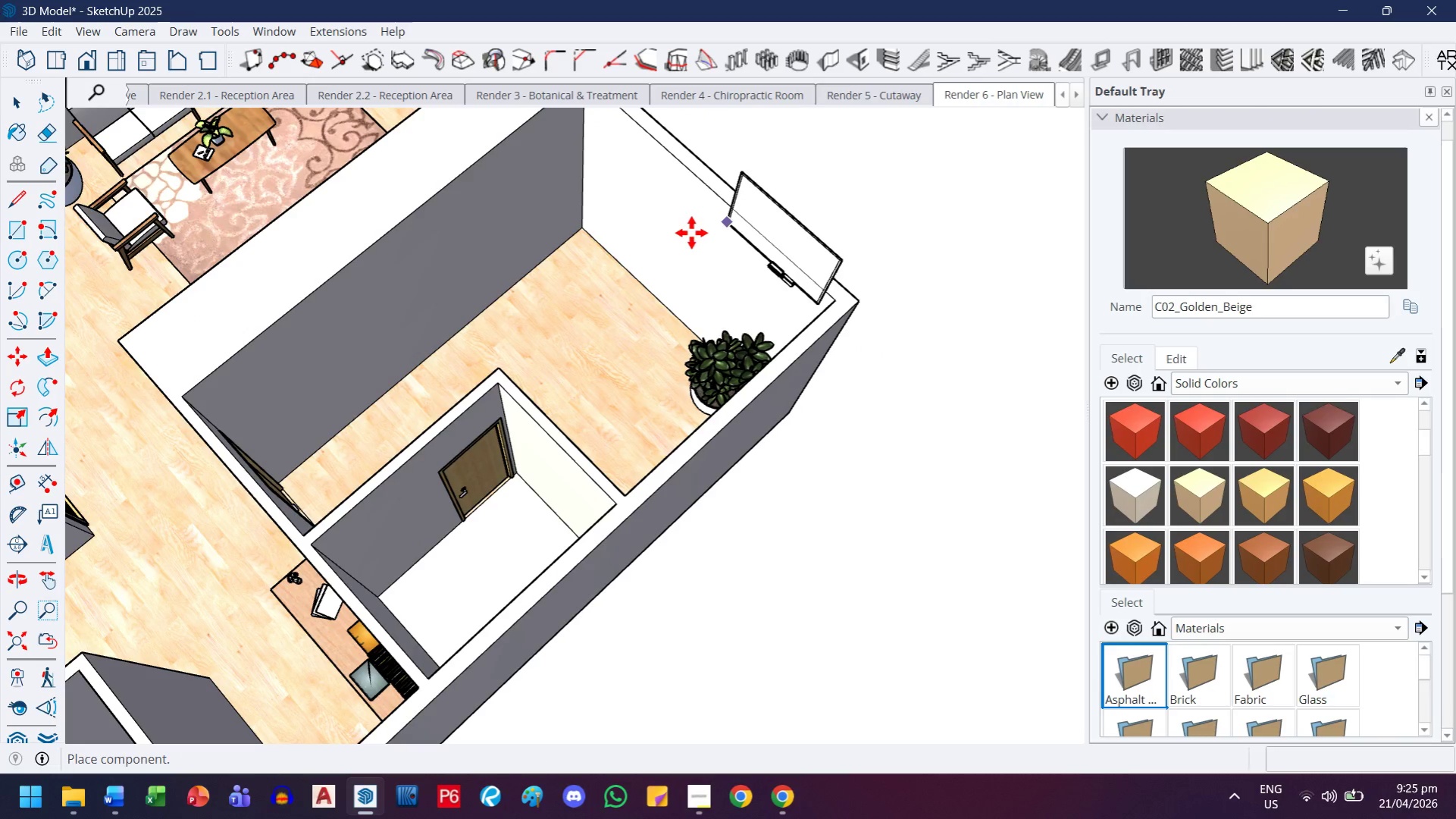 
left_click([637, 247])
 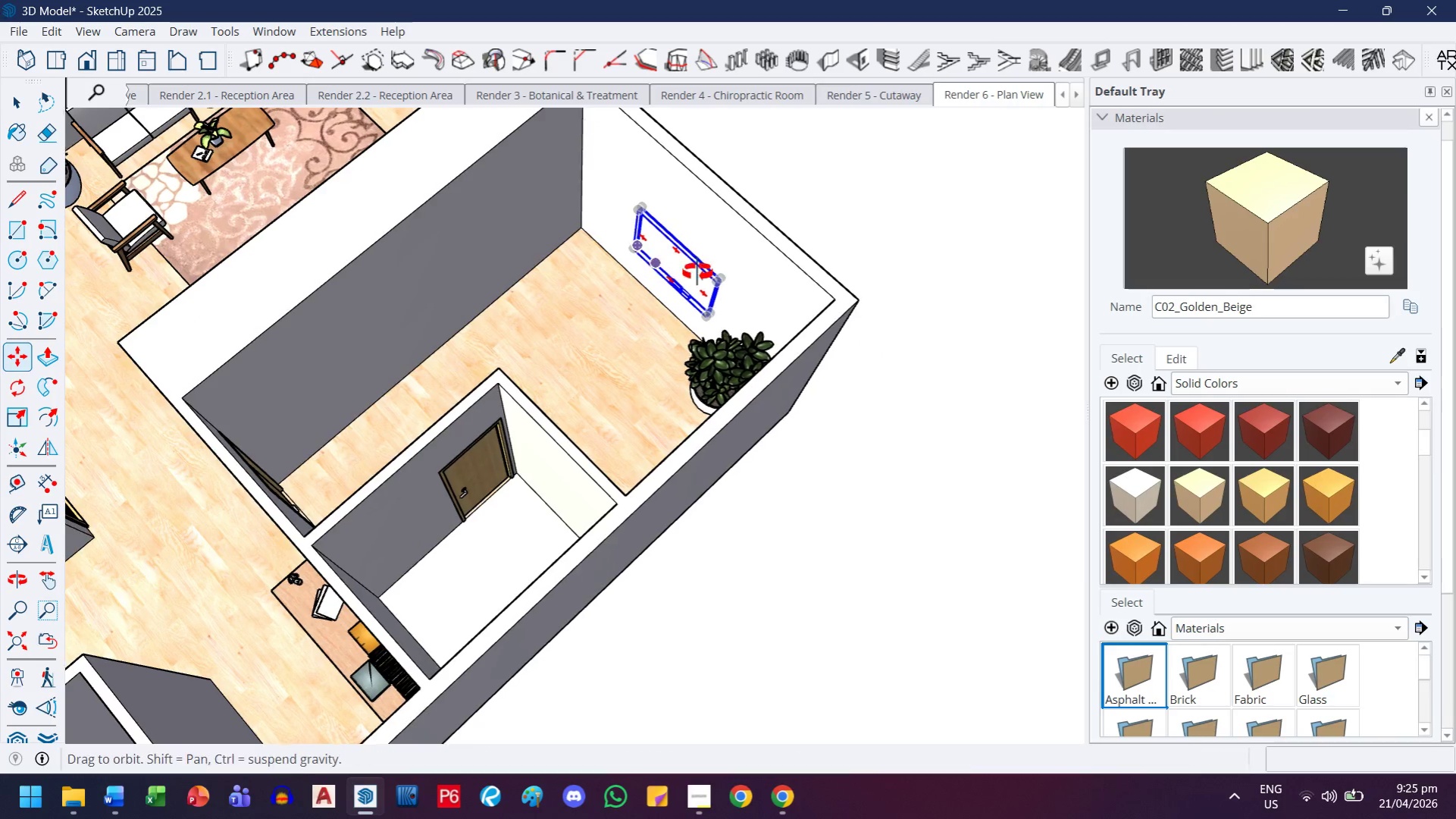 
key(H)
 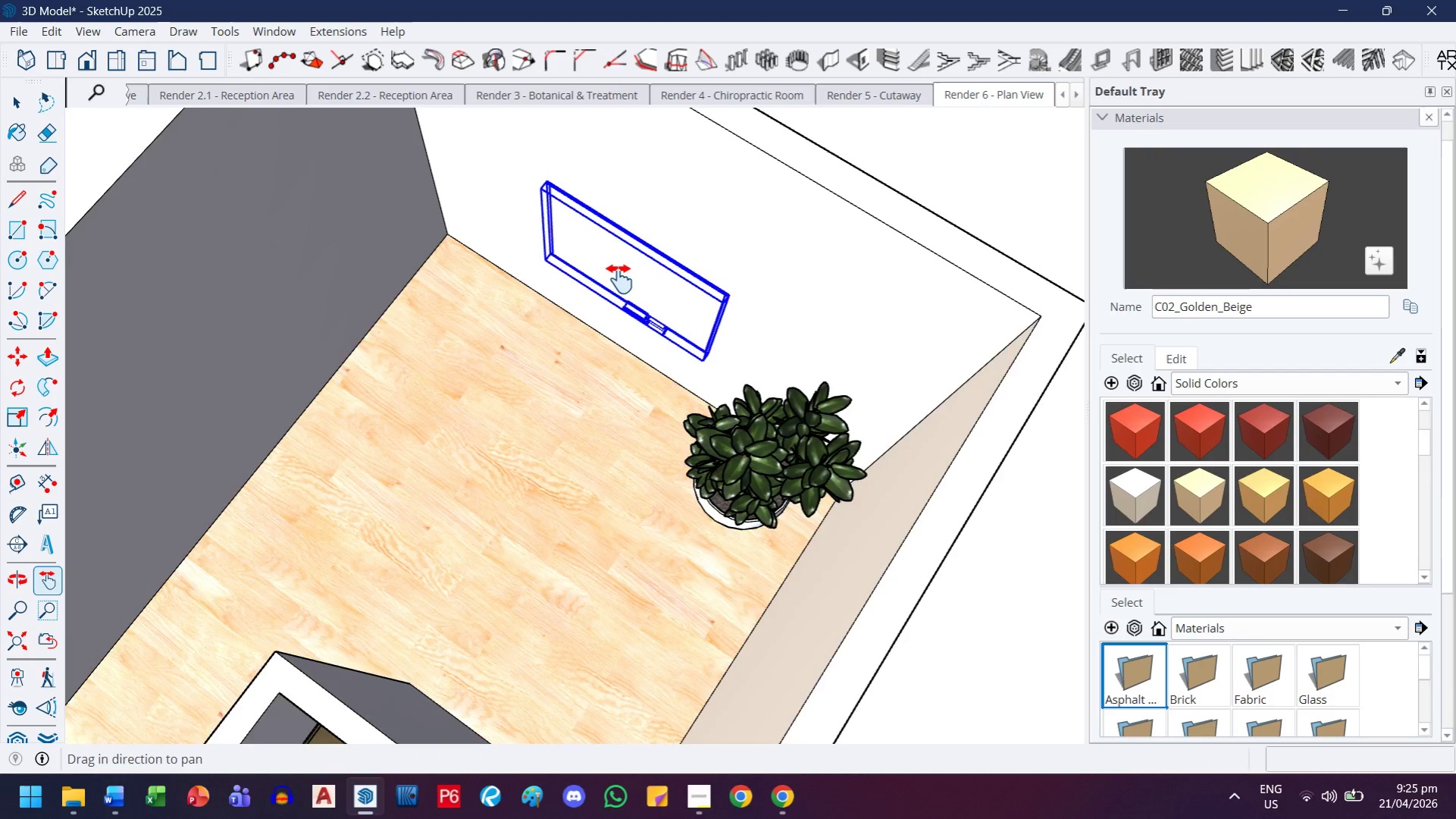 
left_click_drag(start_coordinate=[626, 268], to_coordinate=[556, 418])
 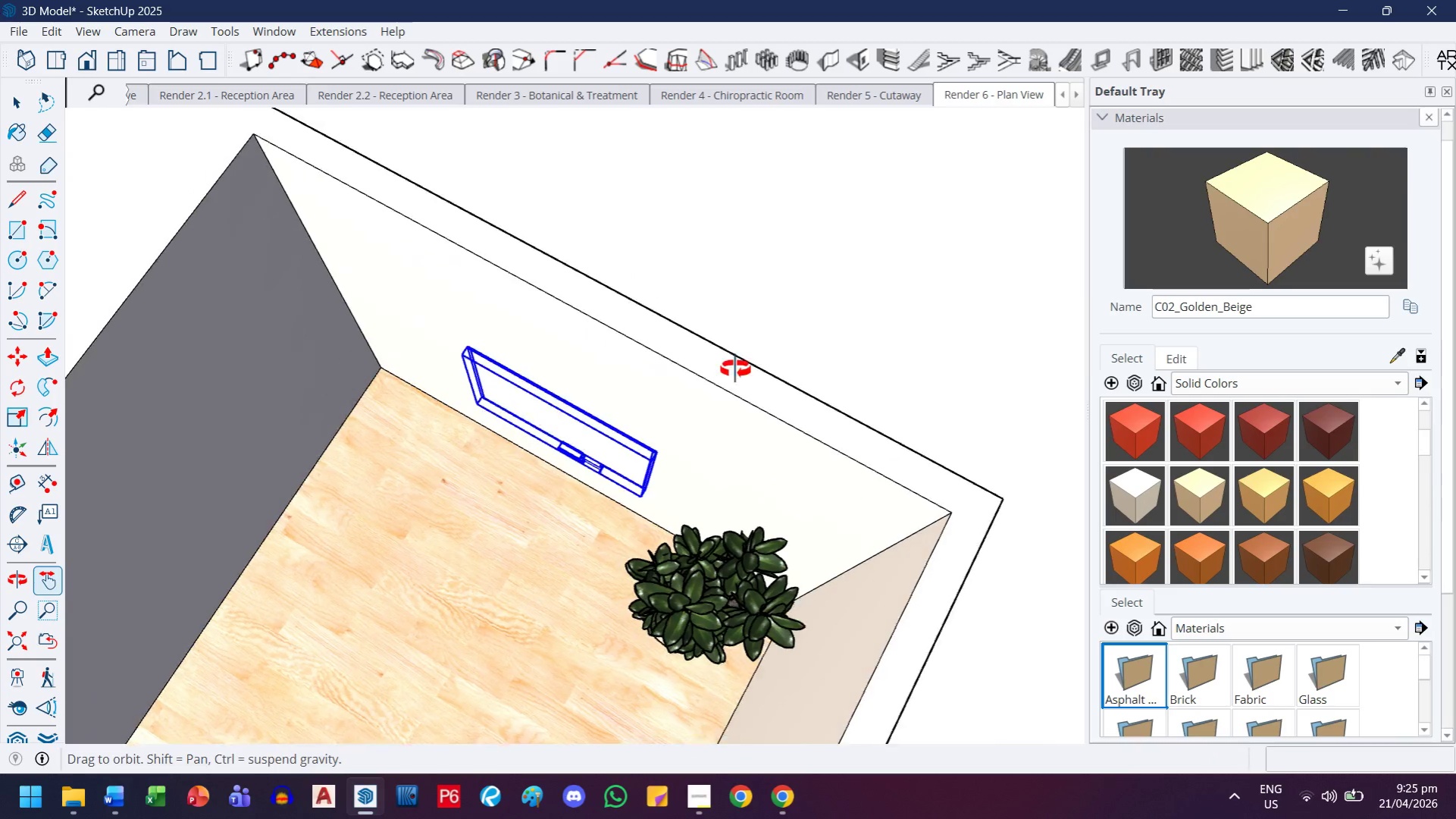 
scroll: coordinate [537, 499], scroll_direction: up, amount: 20.0
 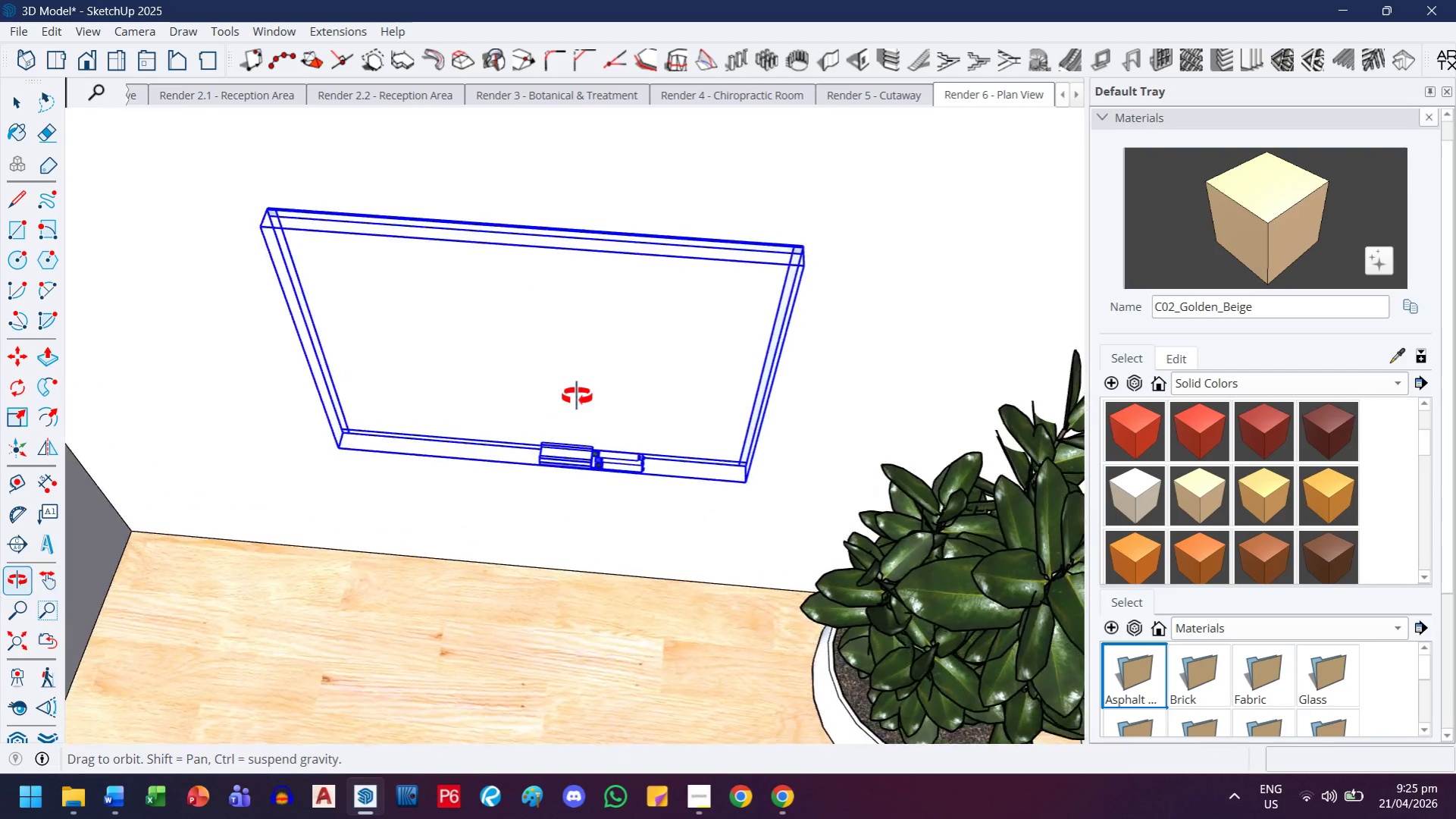 
key(Escape)
 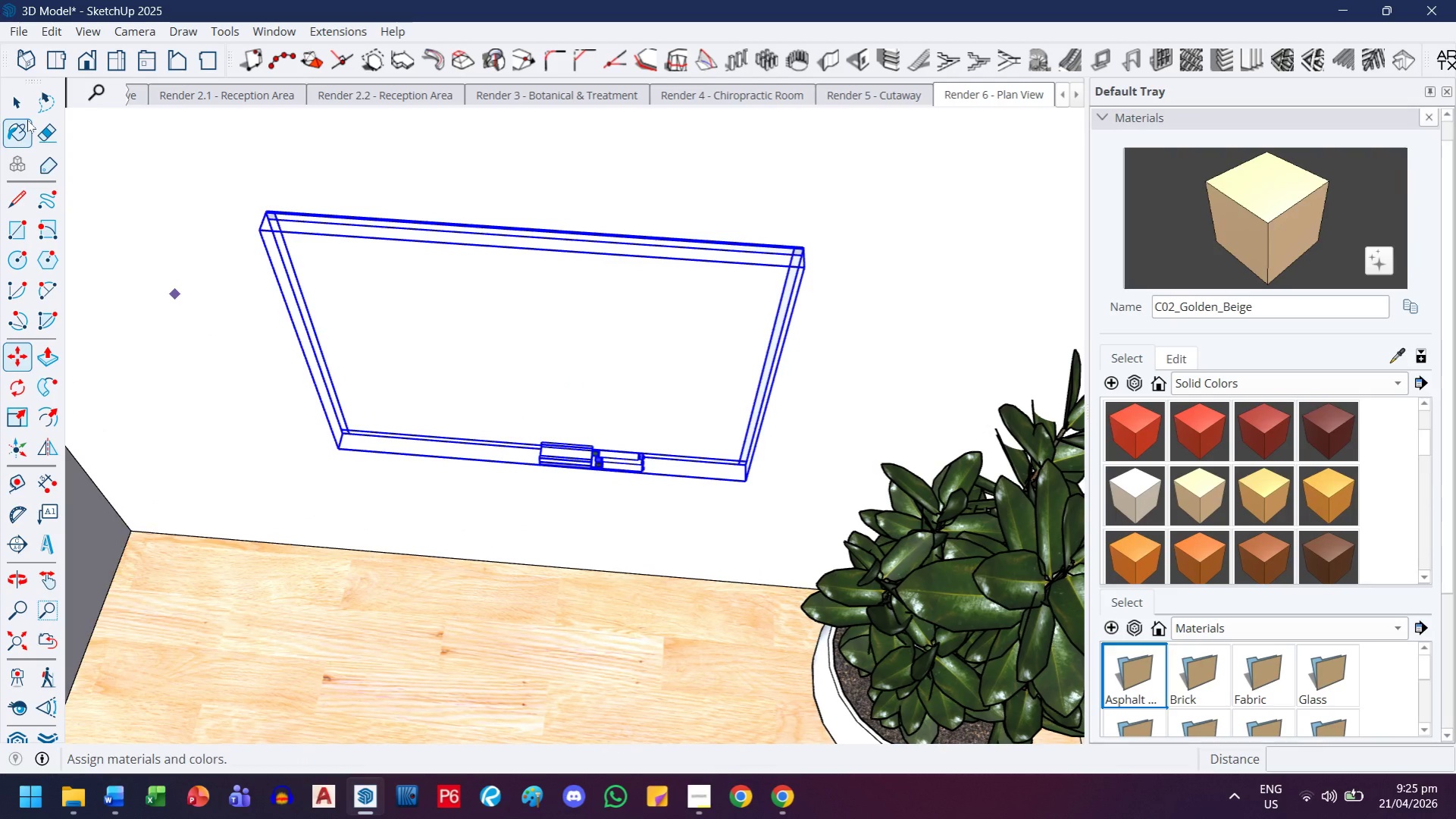 
left_click([19, 93])
 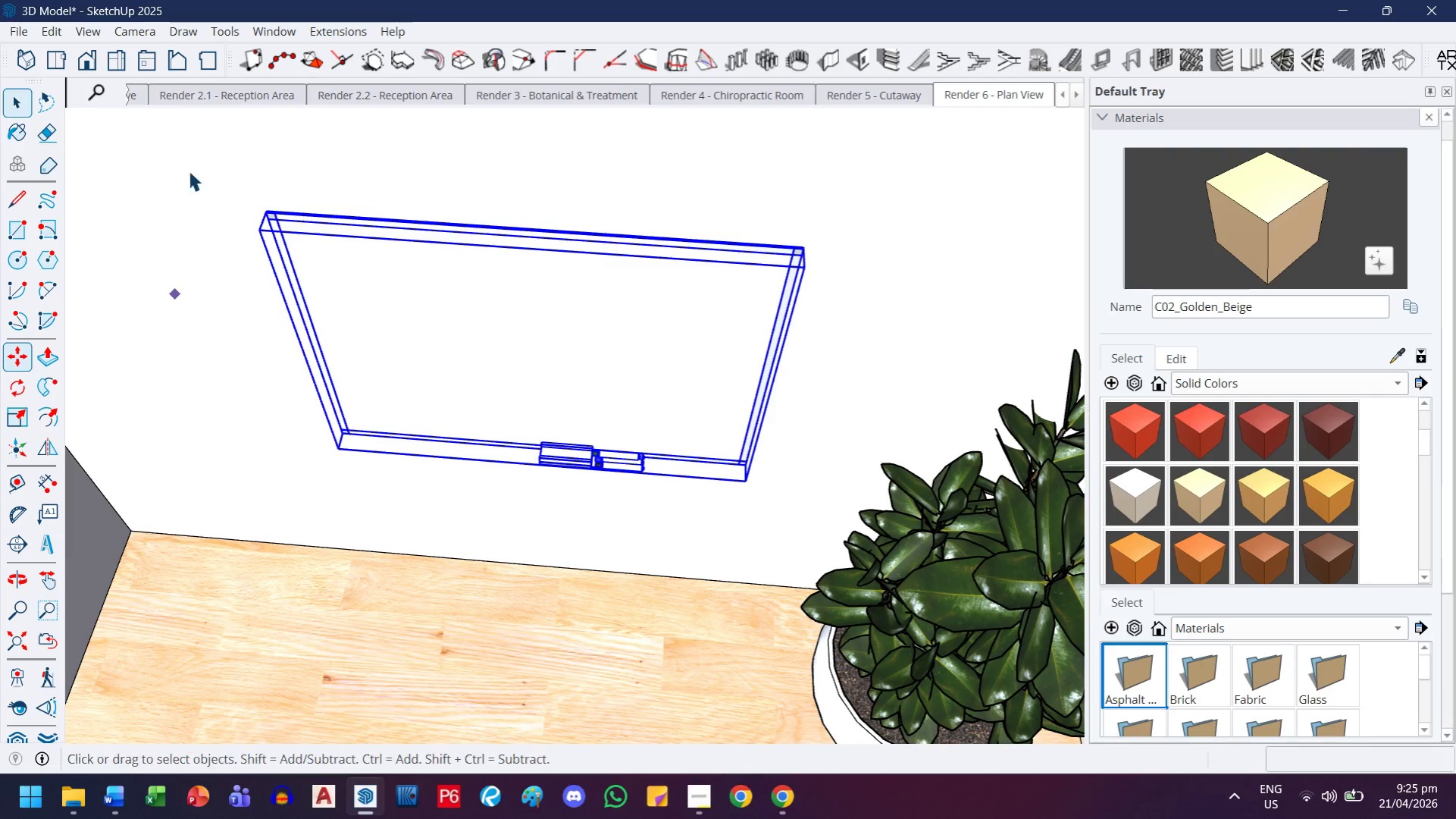 
key(Escape)
 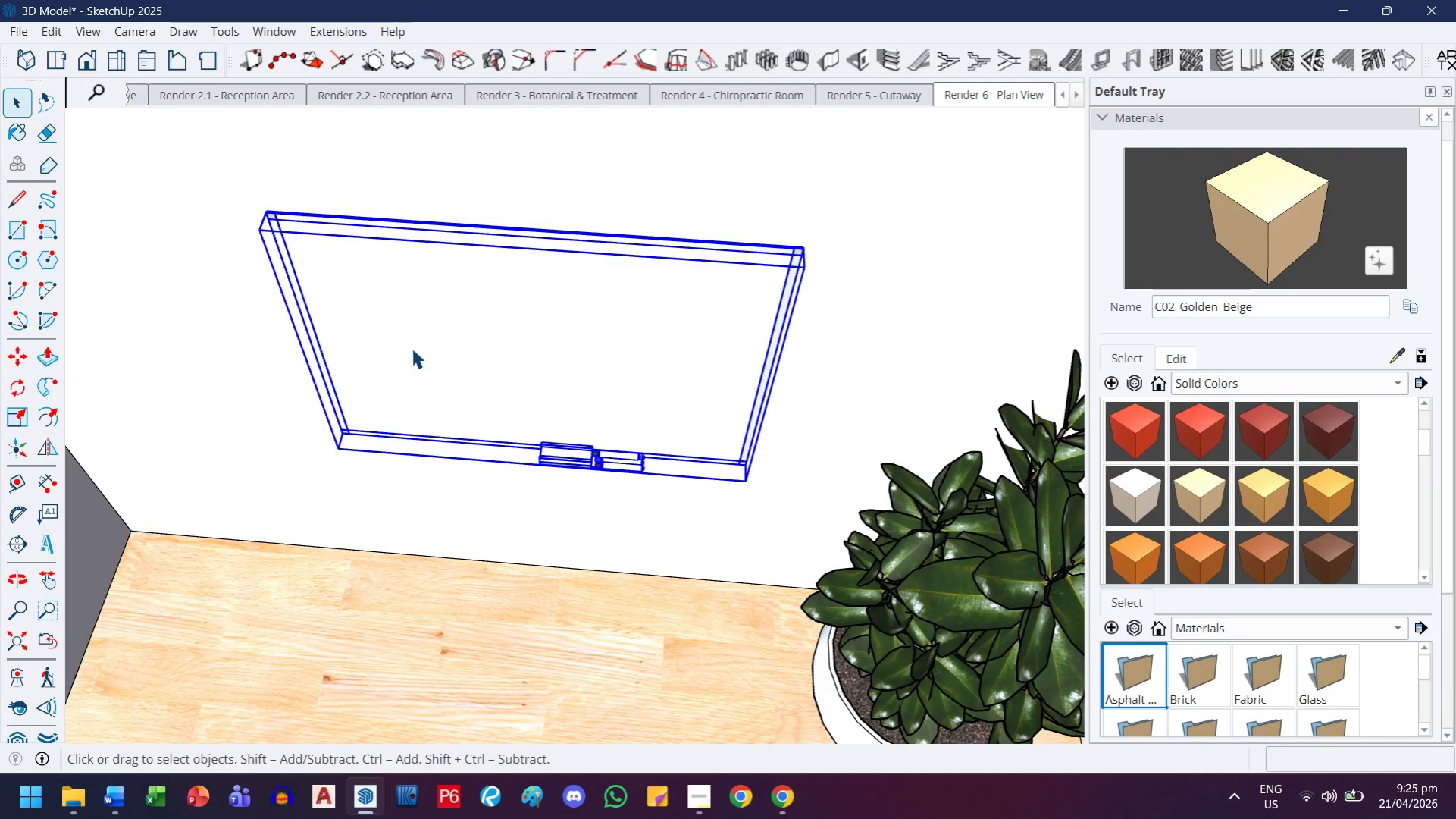 
key(Escape)
 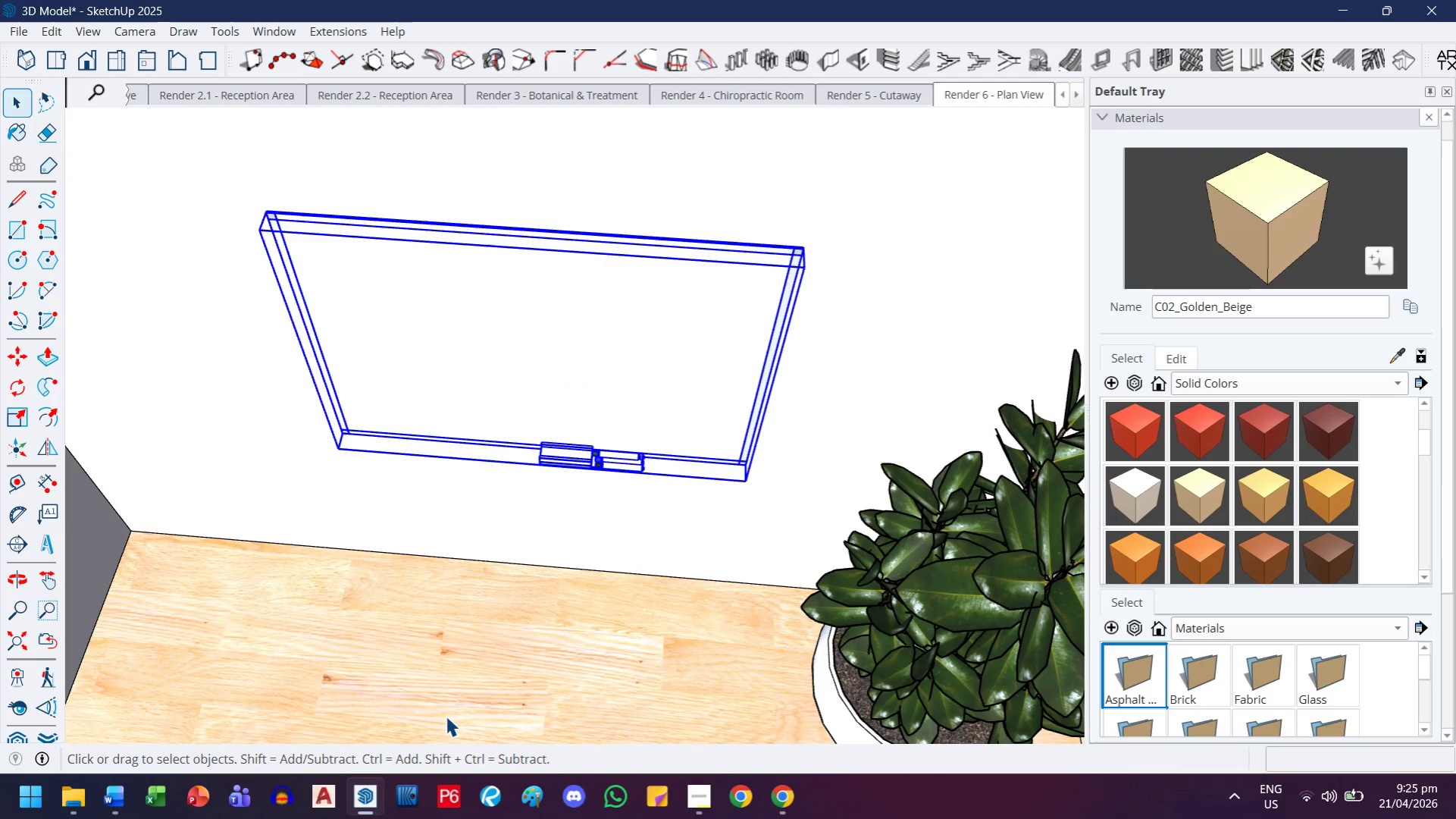 
left_click([446, 716])
 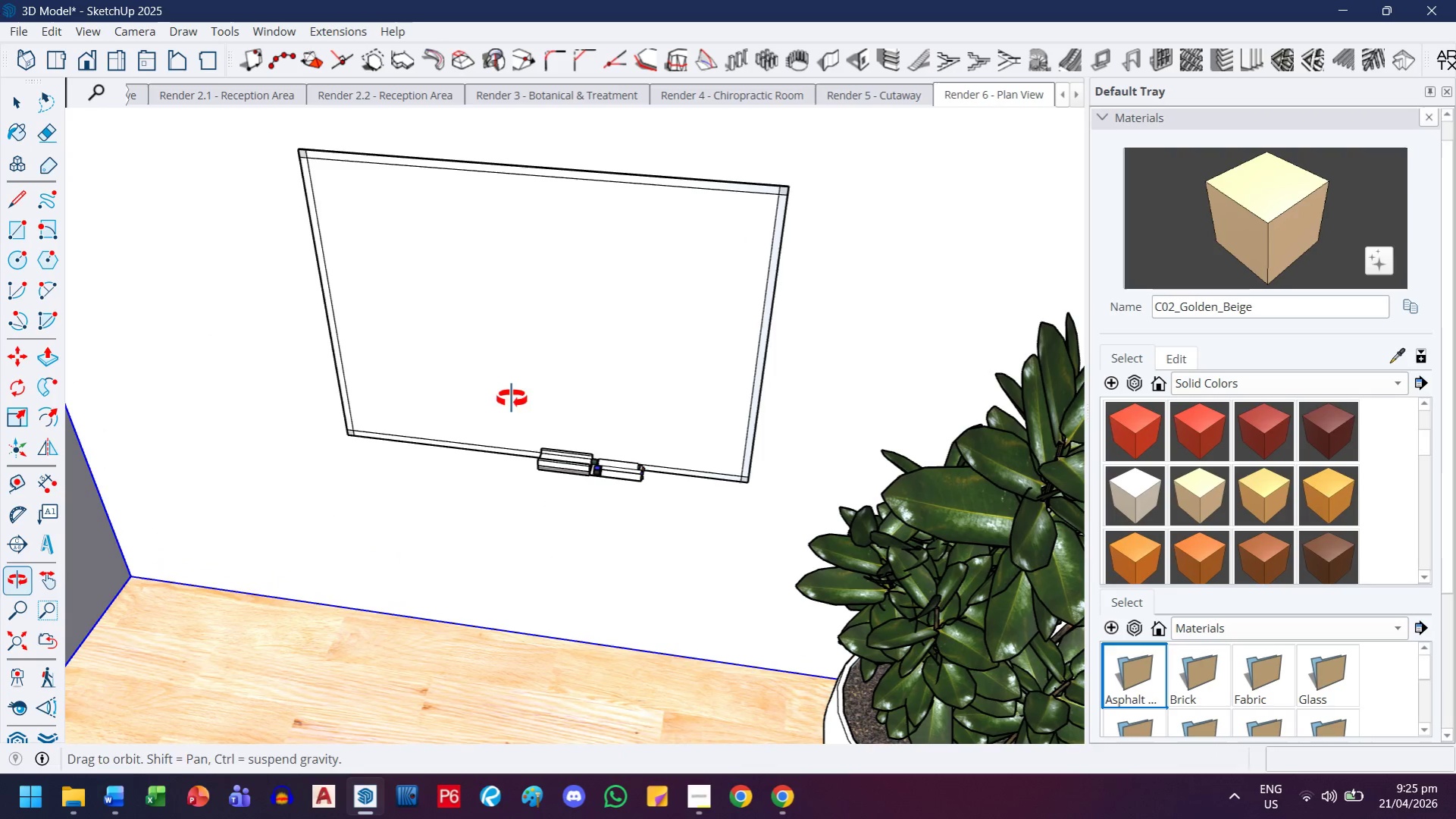 
scroll: coordinate [776, 215], scroll_direction: up, amount: 6.0
 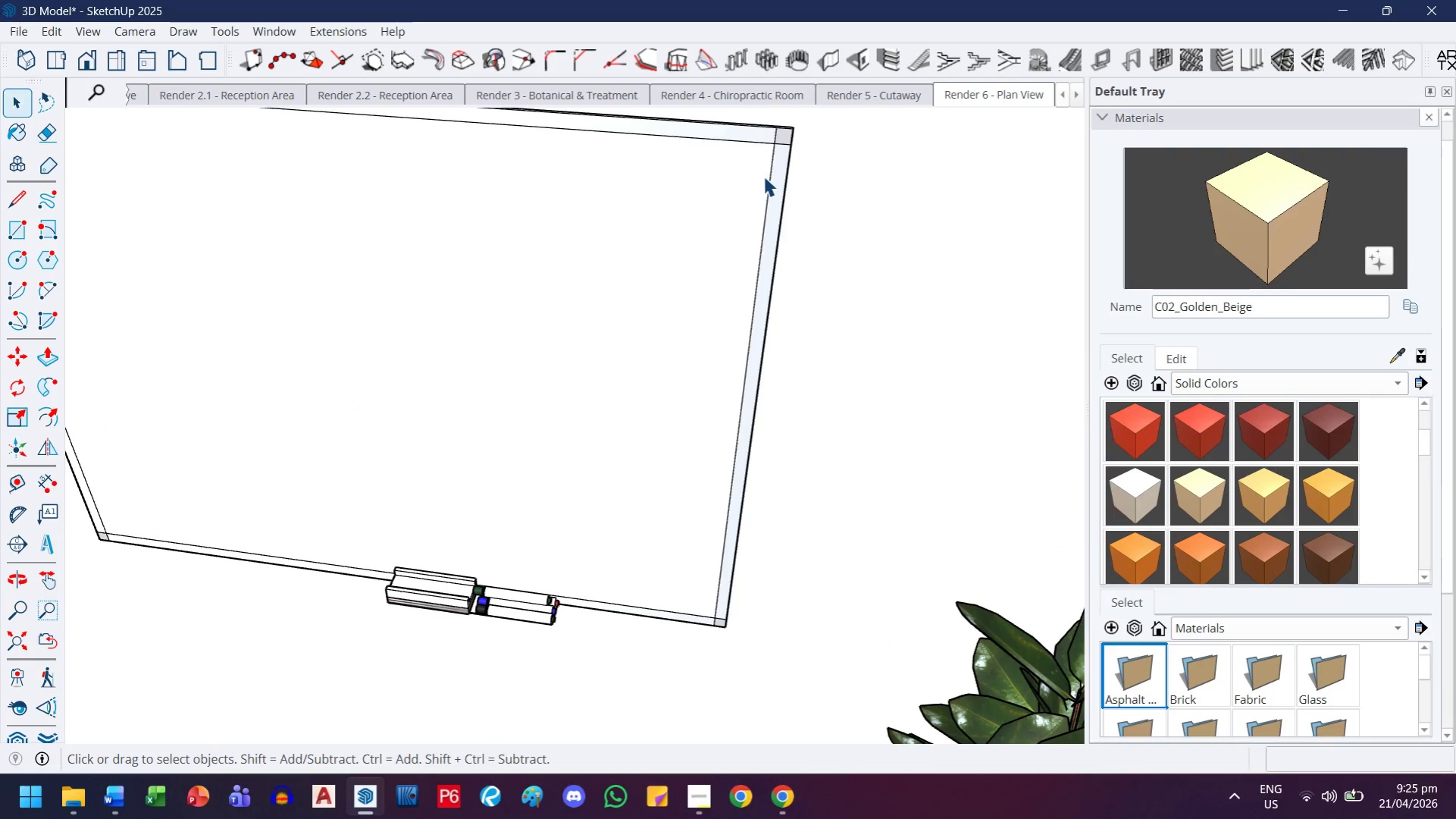 
double_click([787, 150])
 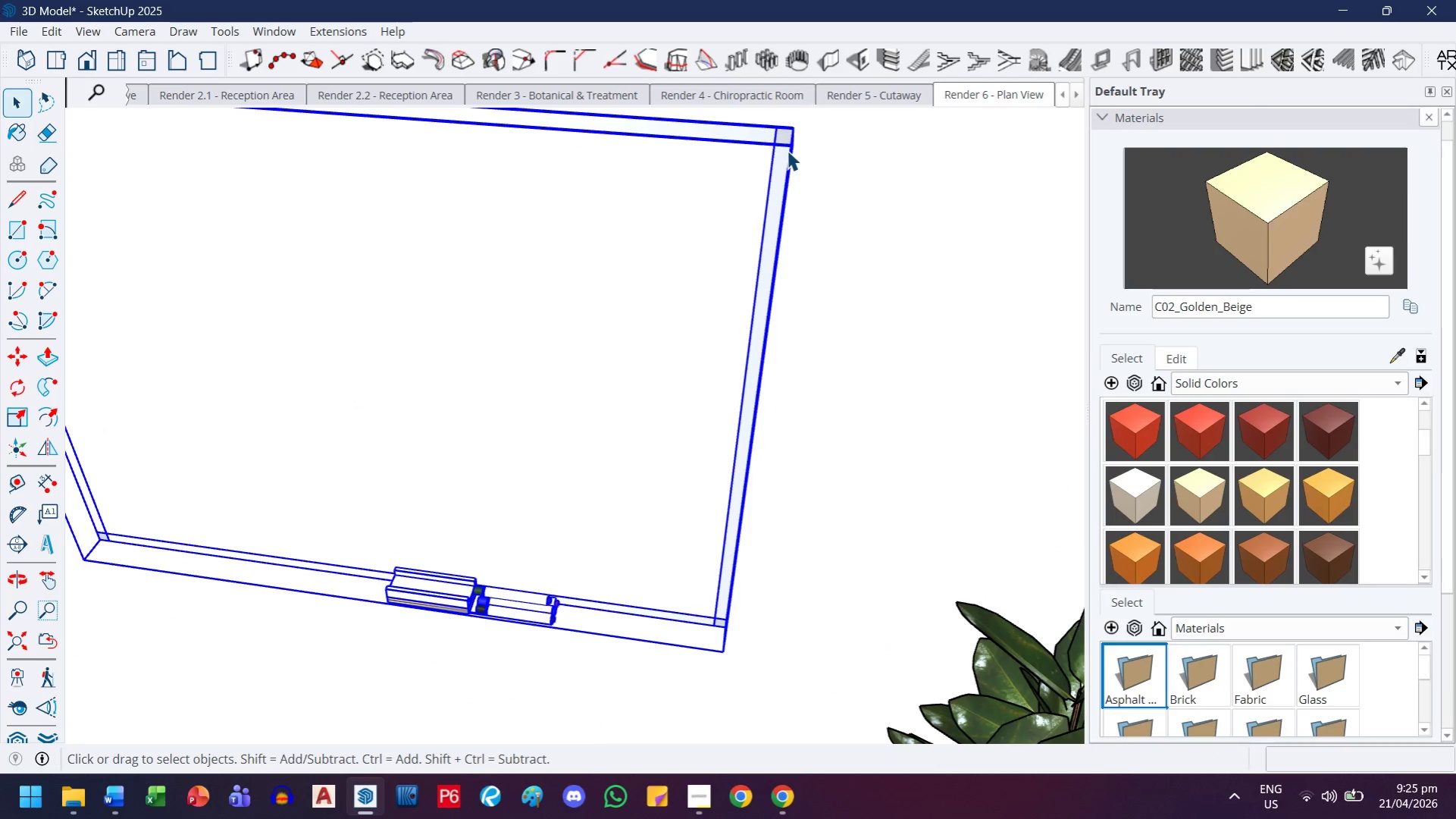 
triple_click([787, 150])
 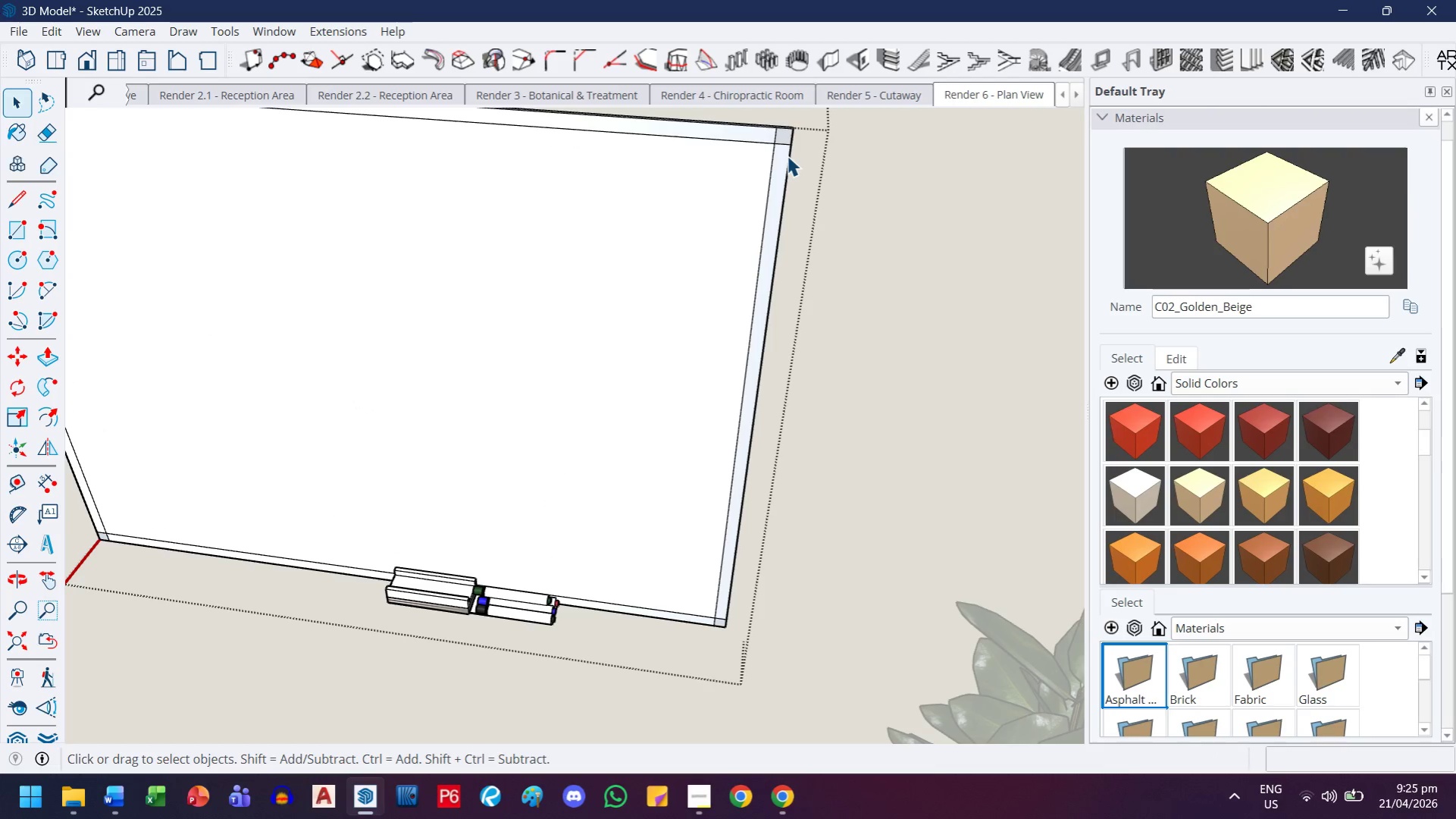 
triple_click([787, 157])
 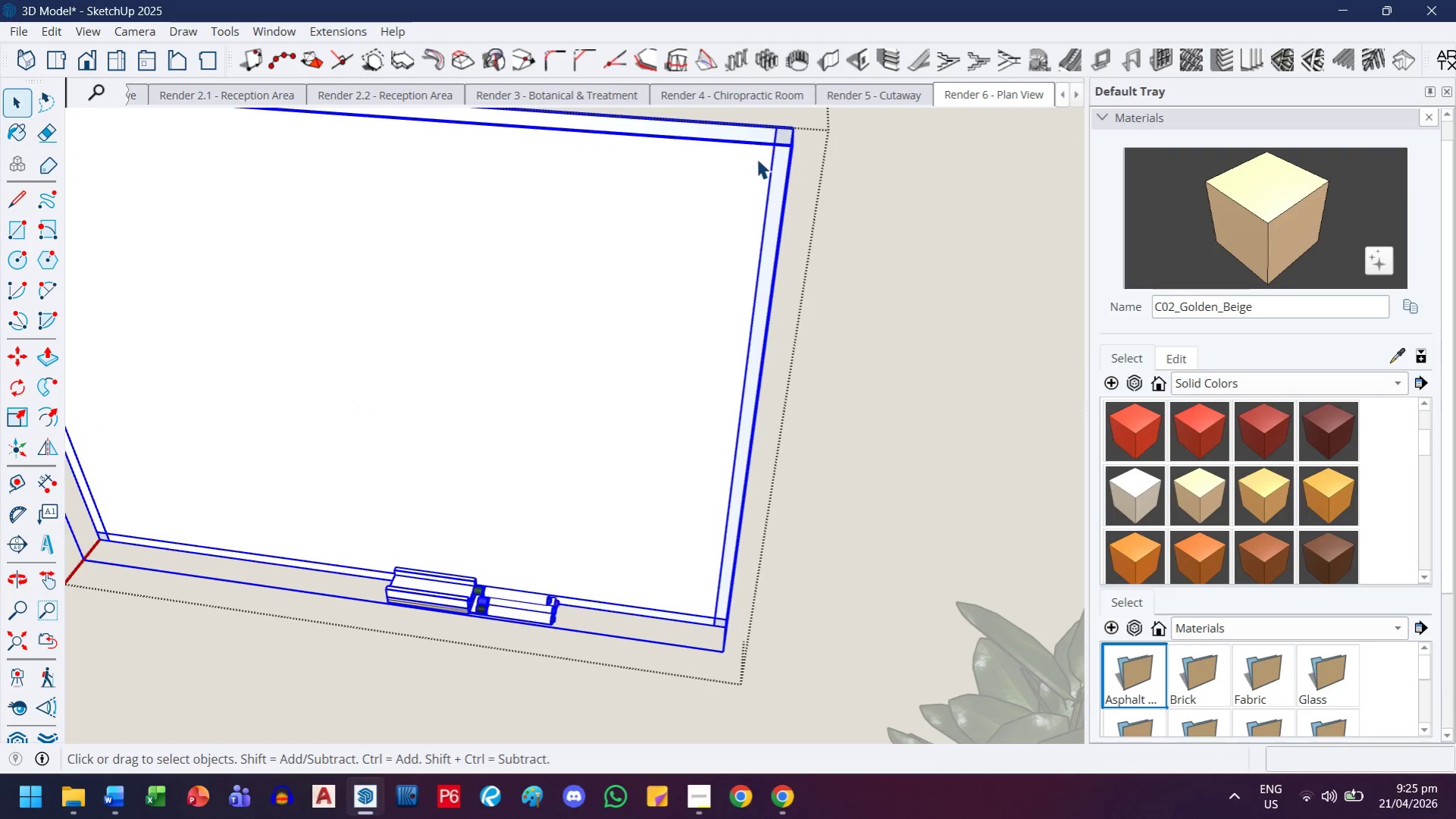 
double_click([775, 165])
 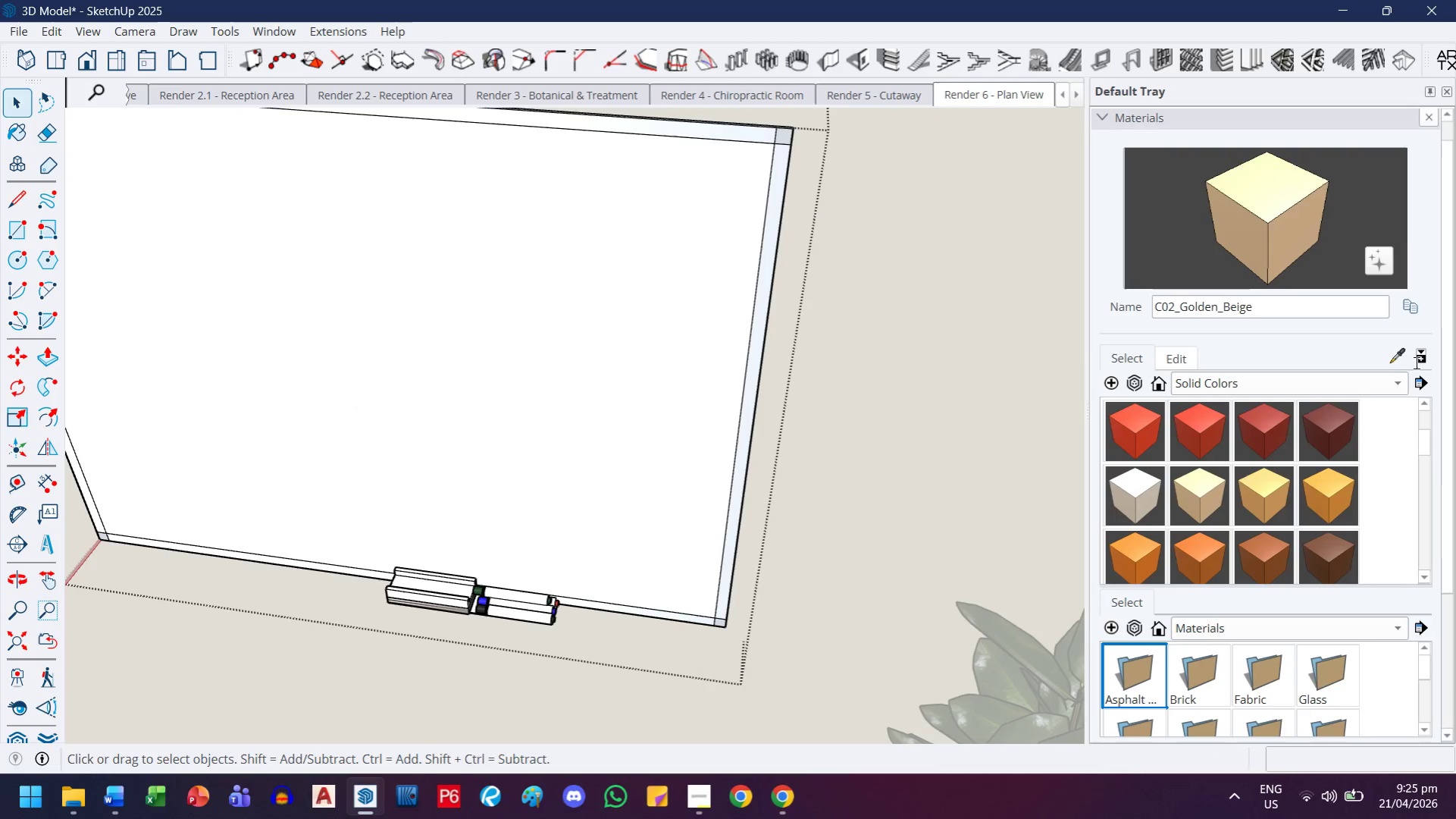 
left_click([1394, 365])
 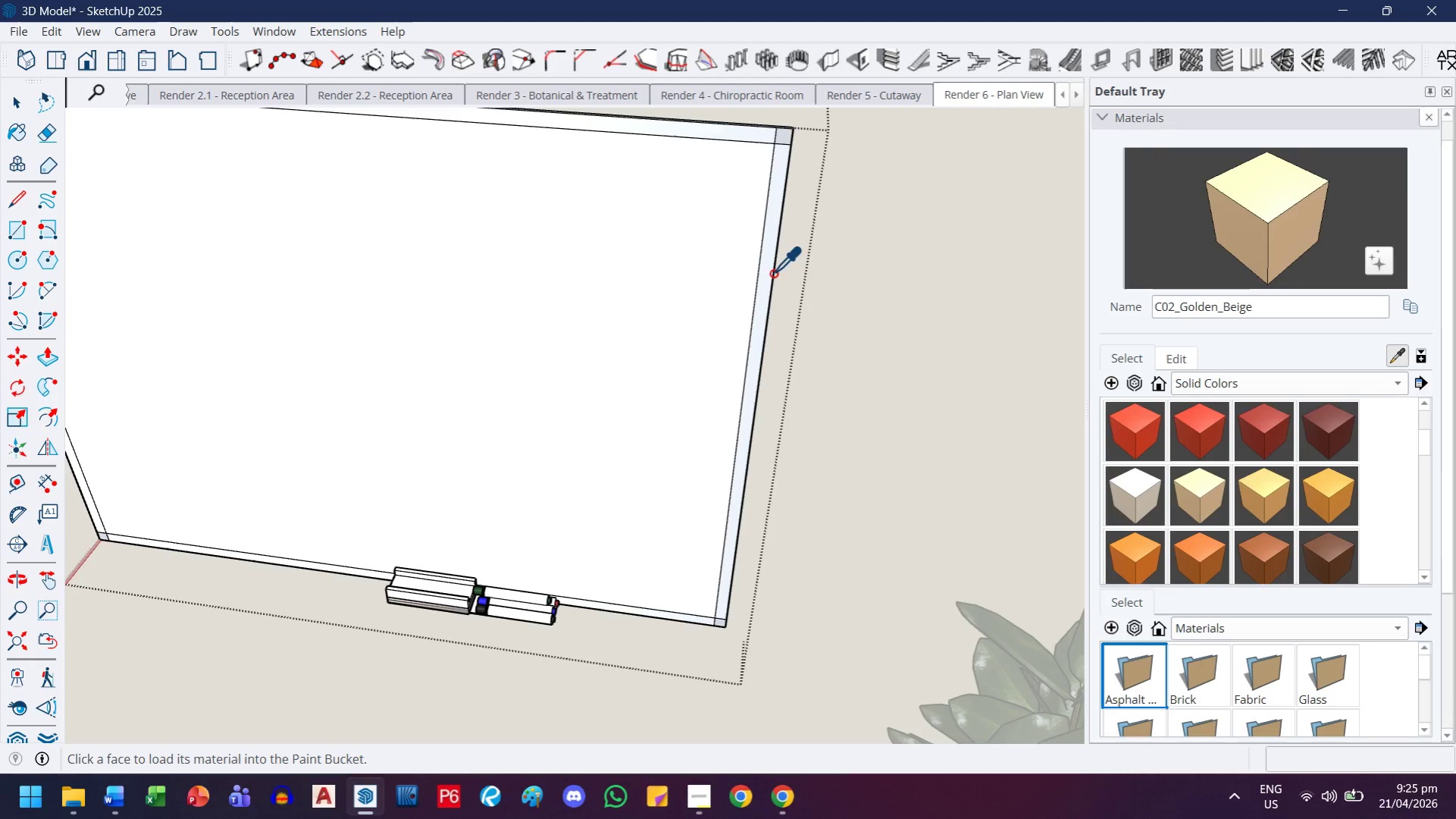 
left_click([769, 282])
 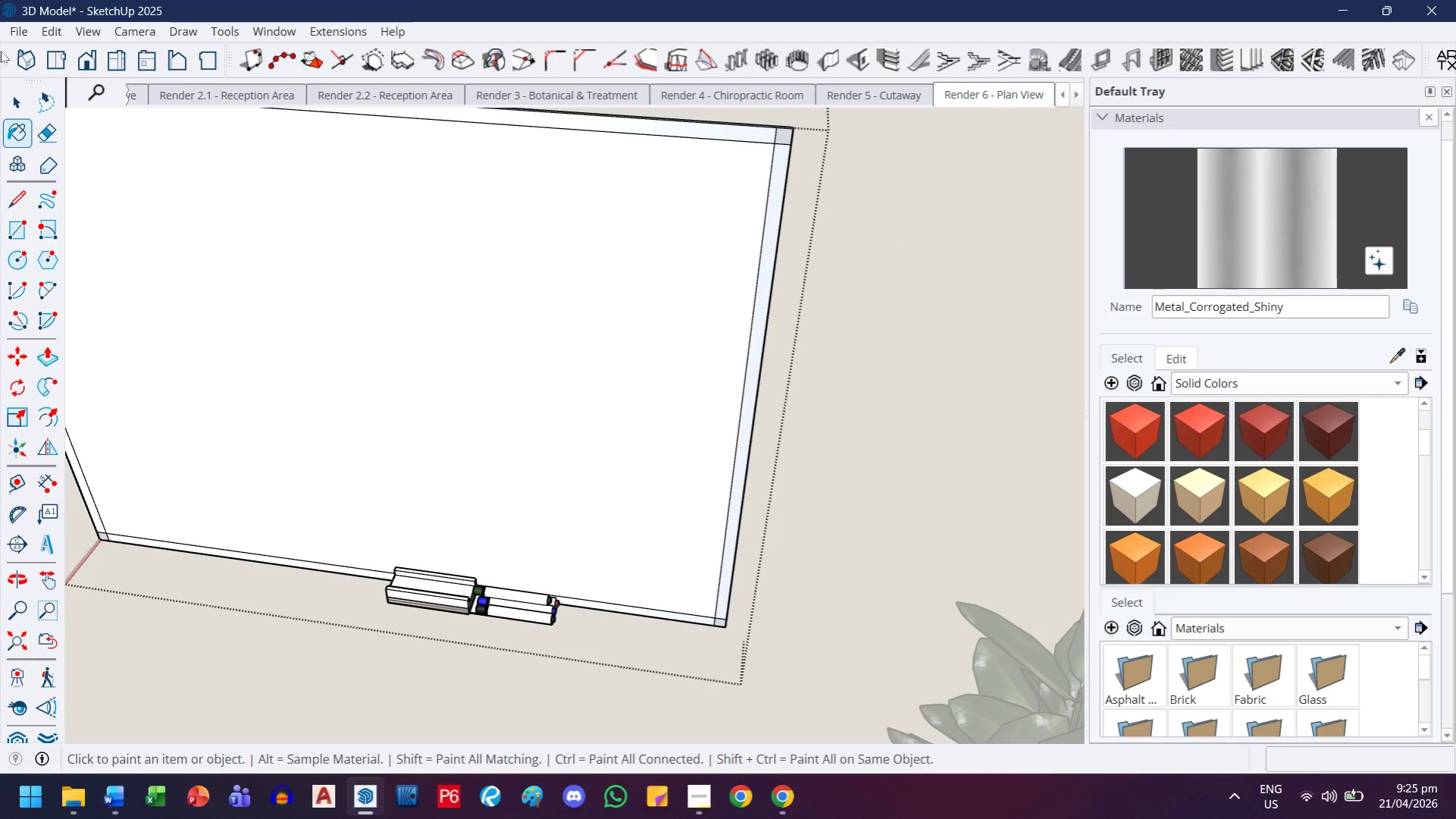 
left_click([8, 102])
 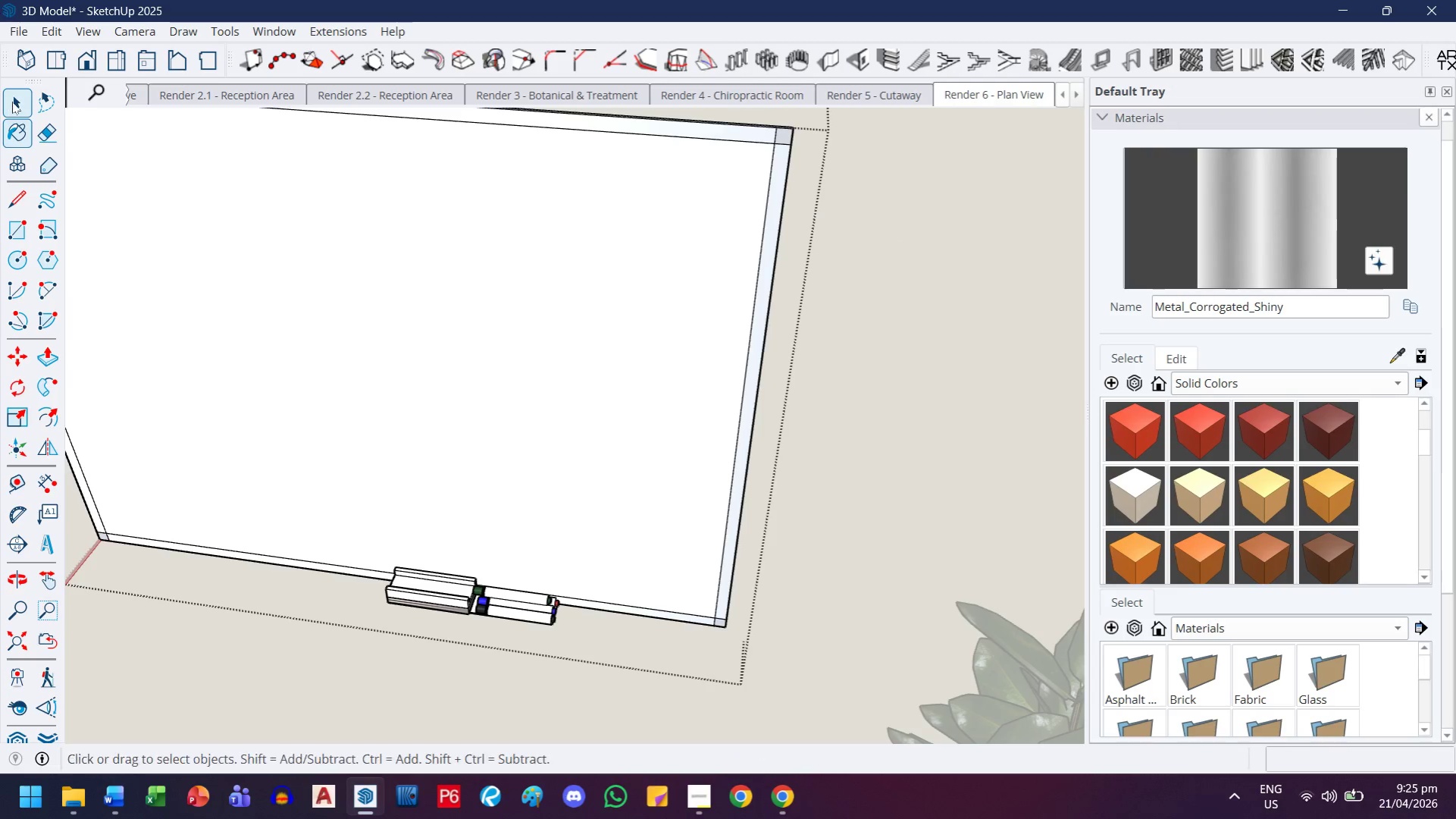 
key(Escape)
 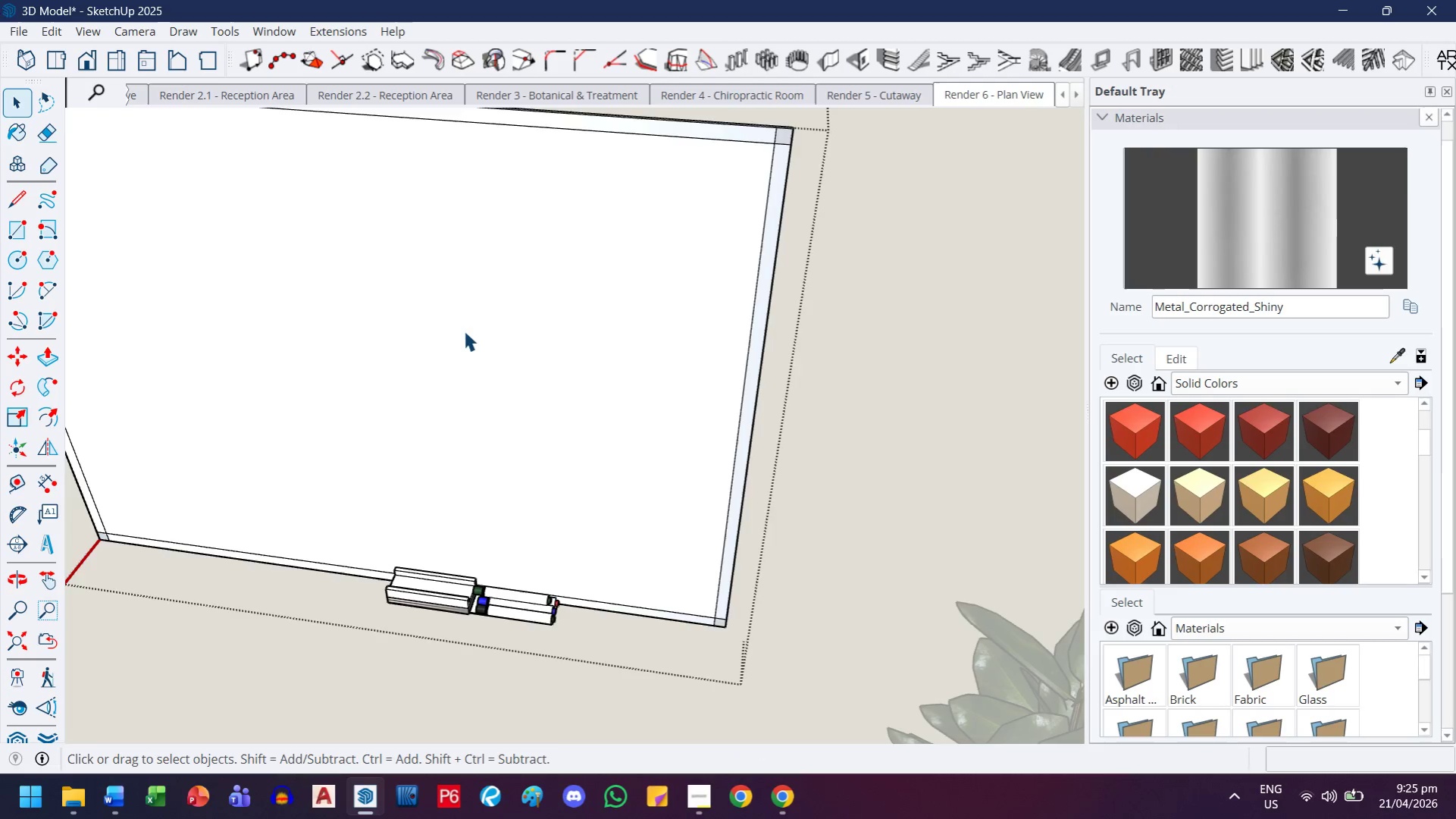 
key(Escape)
 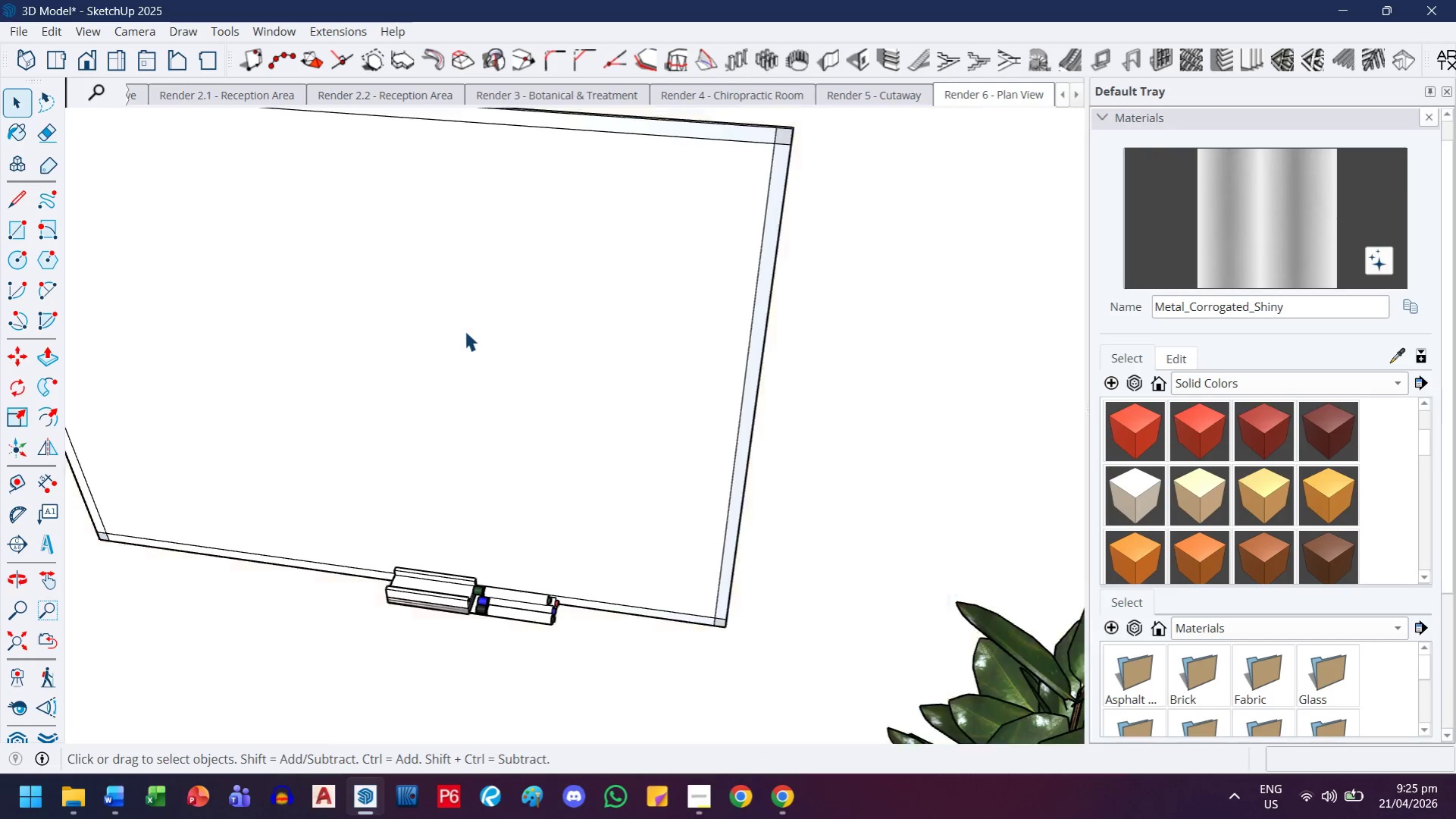 
key(Escape)
 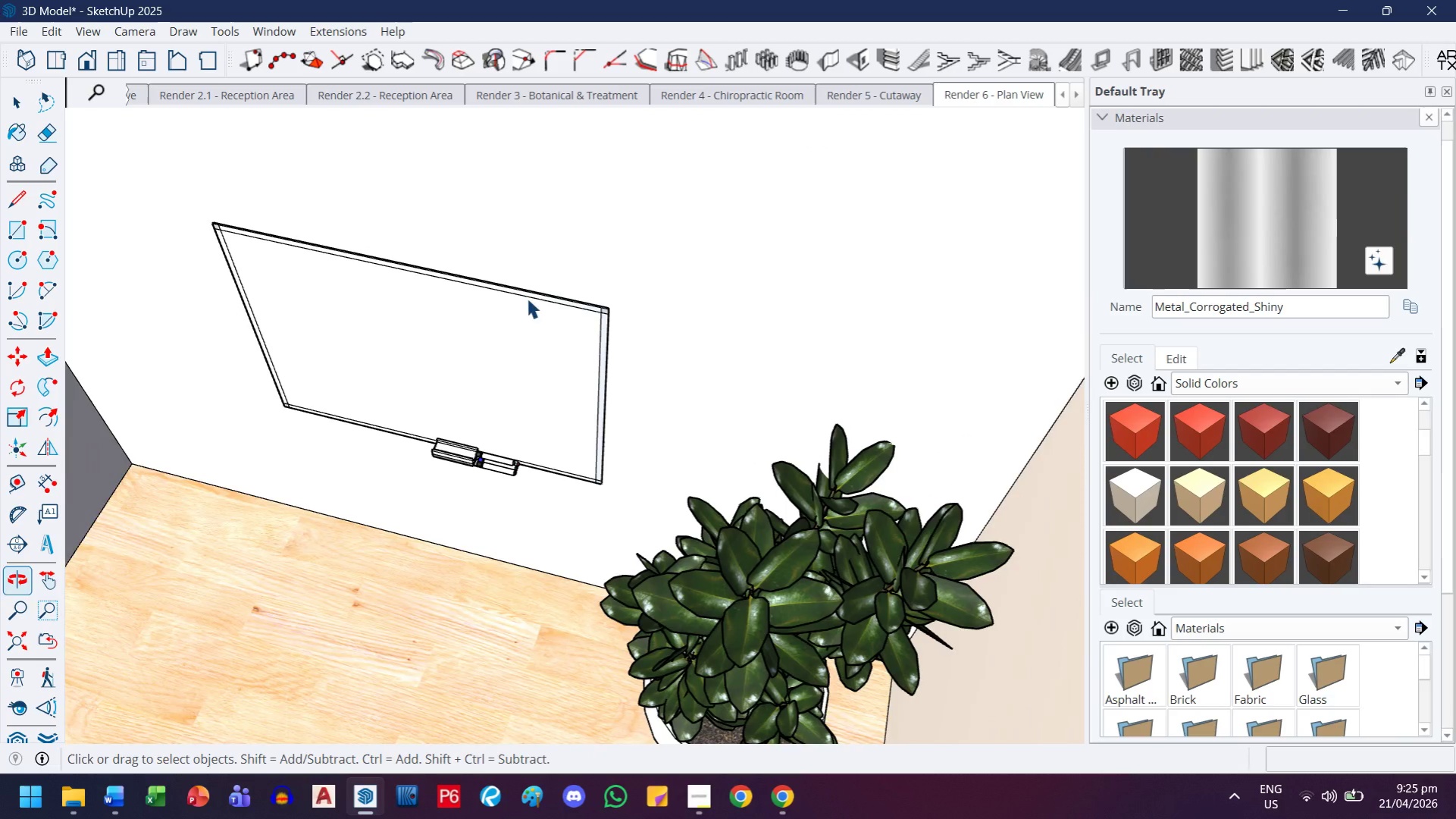 
scroll: coordinate [492, 322], scroll_direction: down, amount: 8.0
 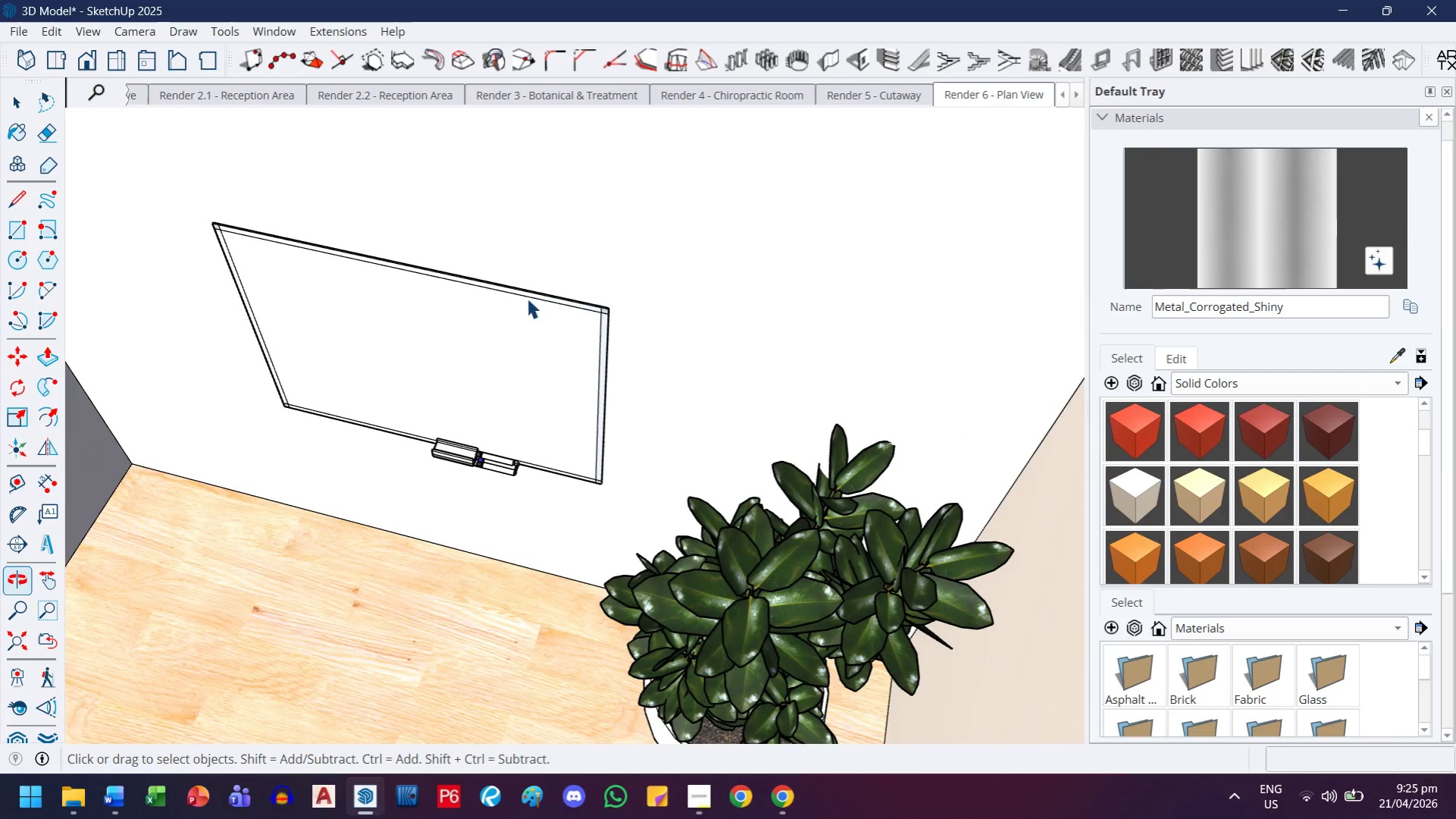 
key(H)
 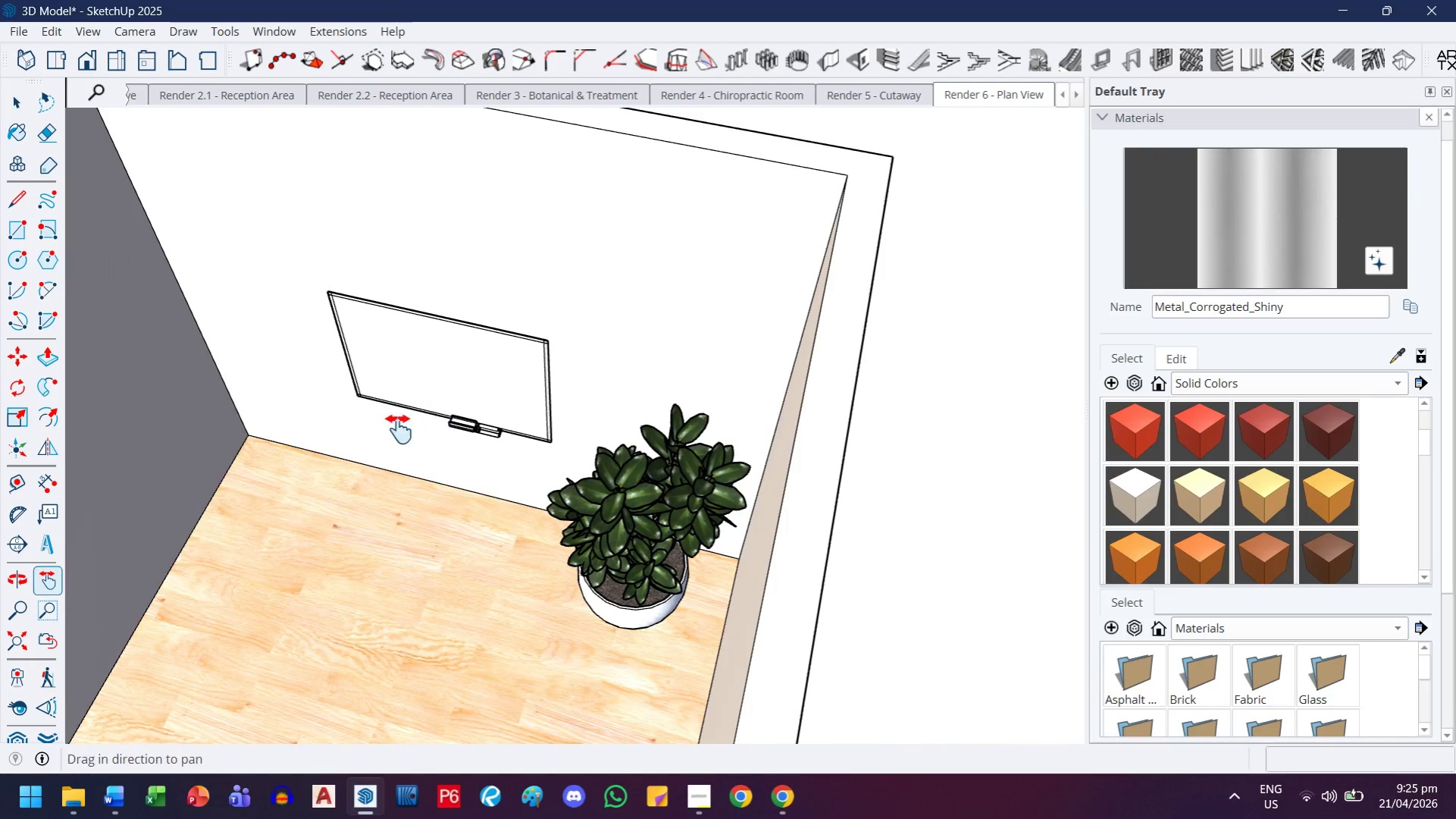 
left_click_drag(start_coordinate=[394, 429], to_coordinate=[432, 502])
 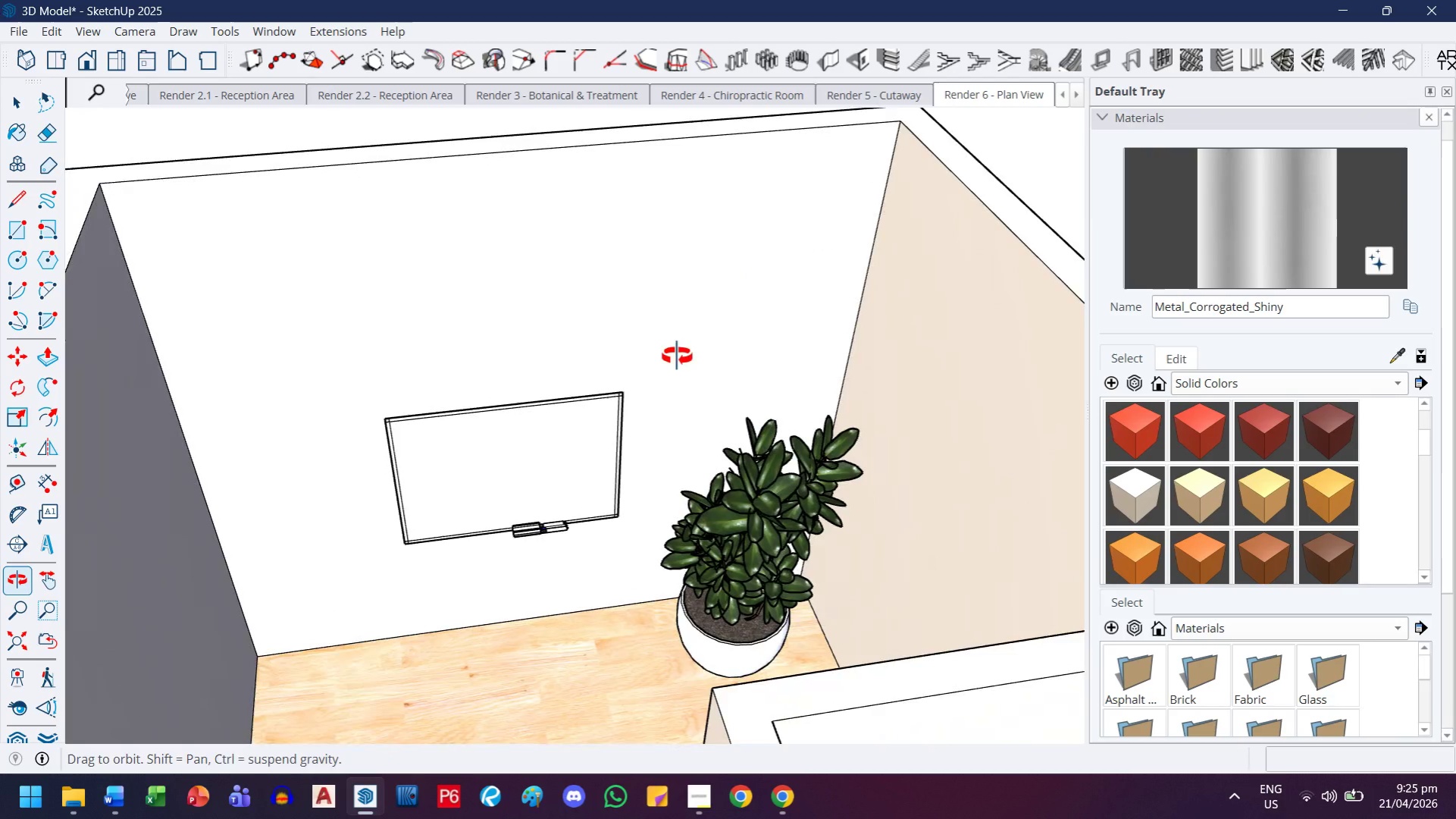 
scroll: coordinate [618, 399], scroll_direction: down, amount: 8.0
 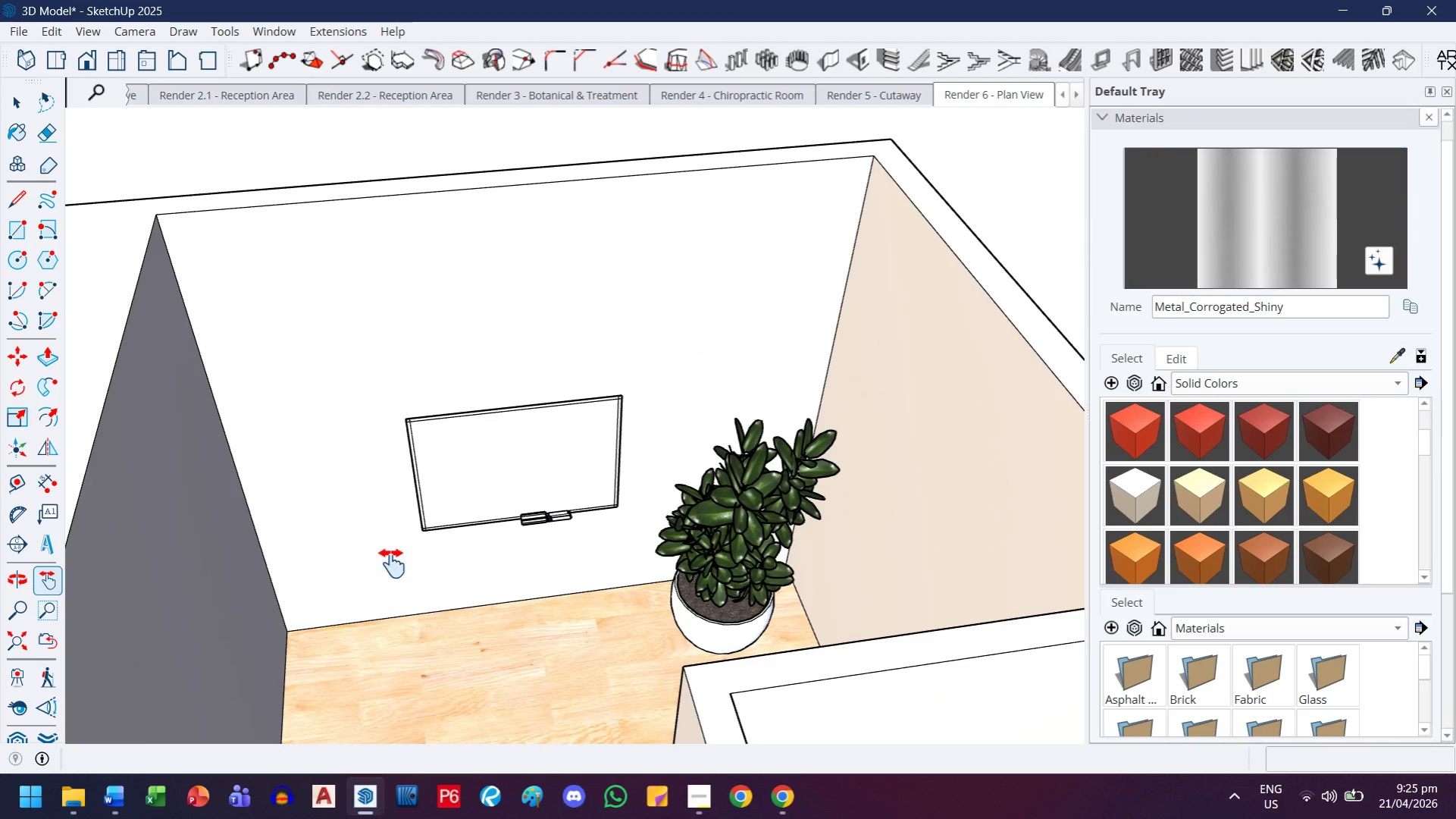 
key(T)
 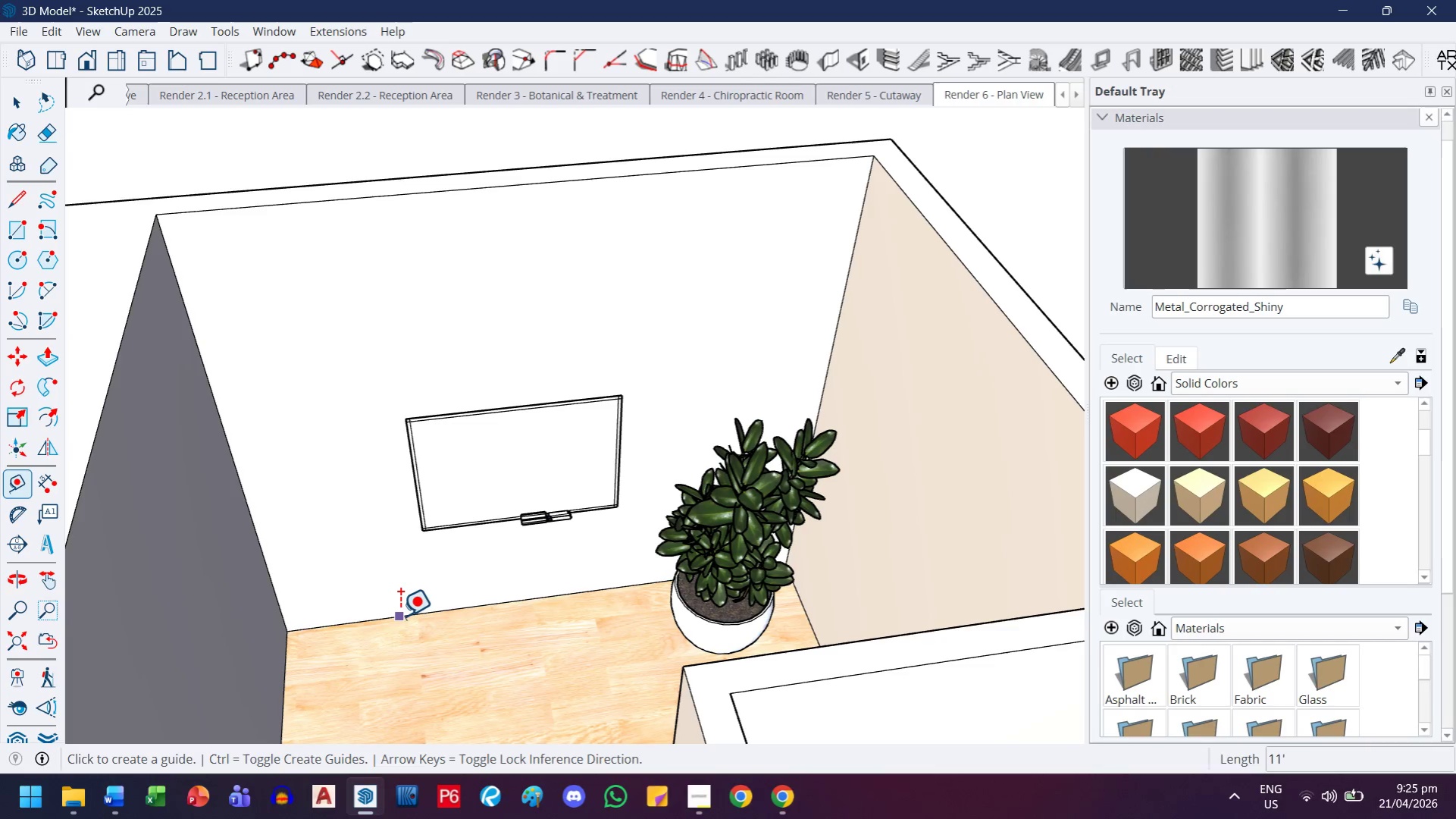 
left_click([399, 613])
 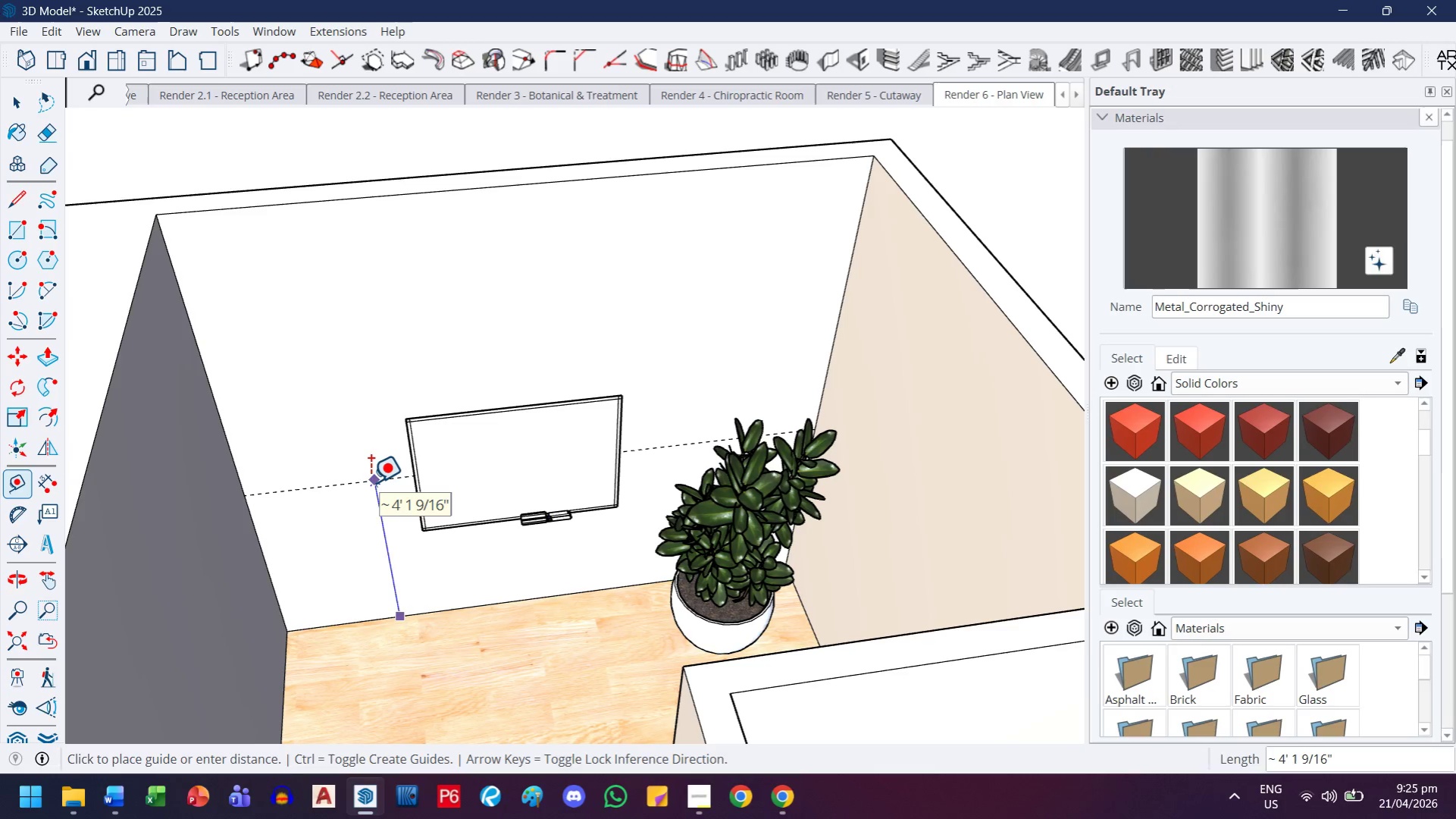 
key(ArrowUp)
 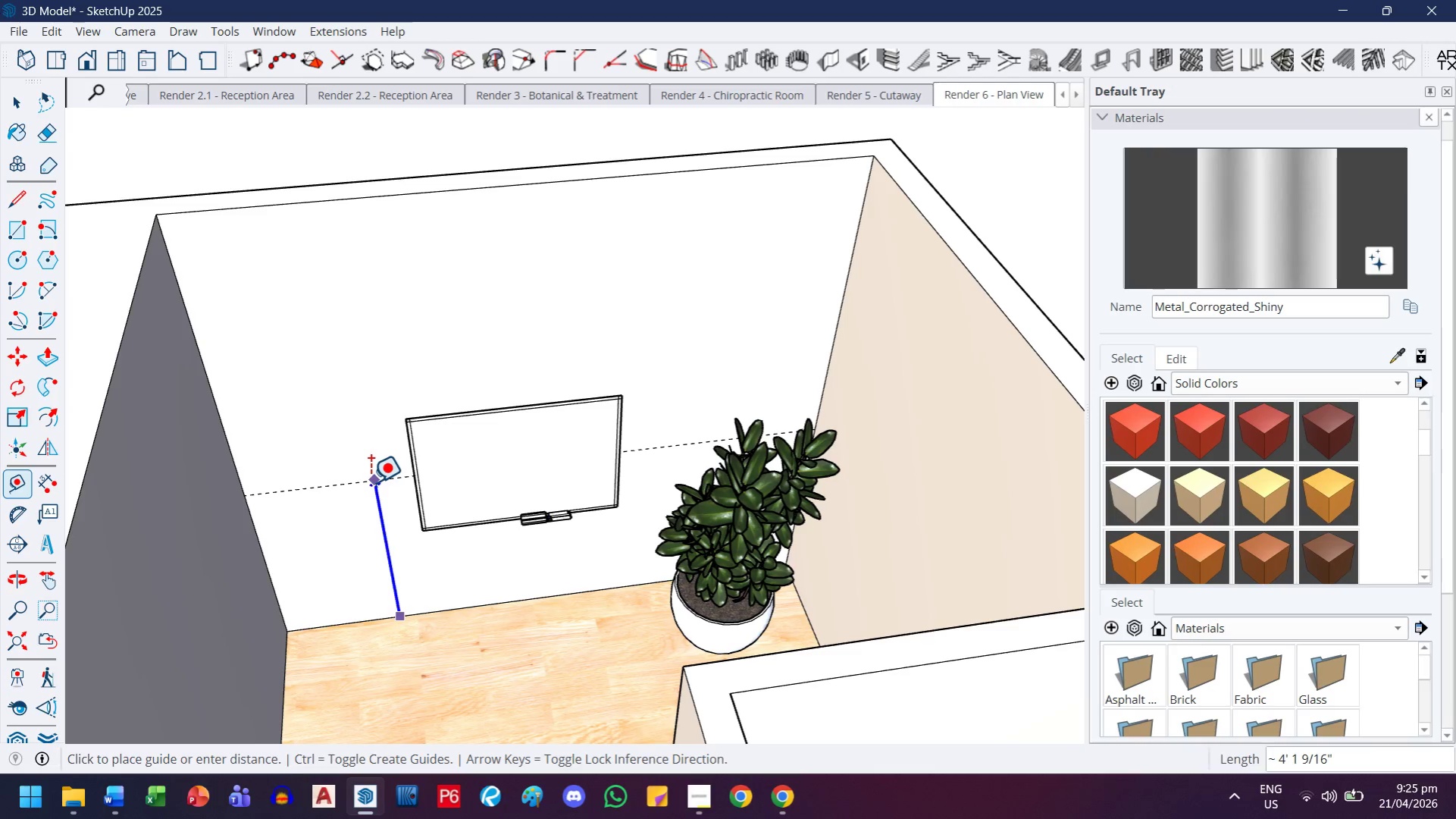 
wait(9.92)
 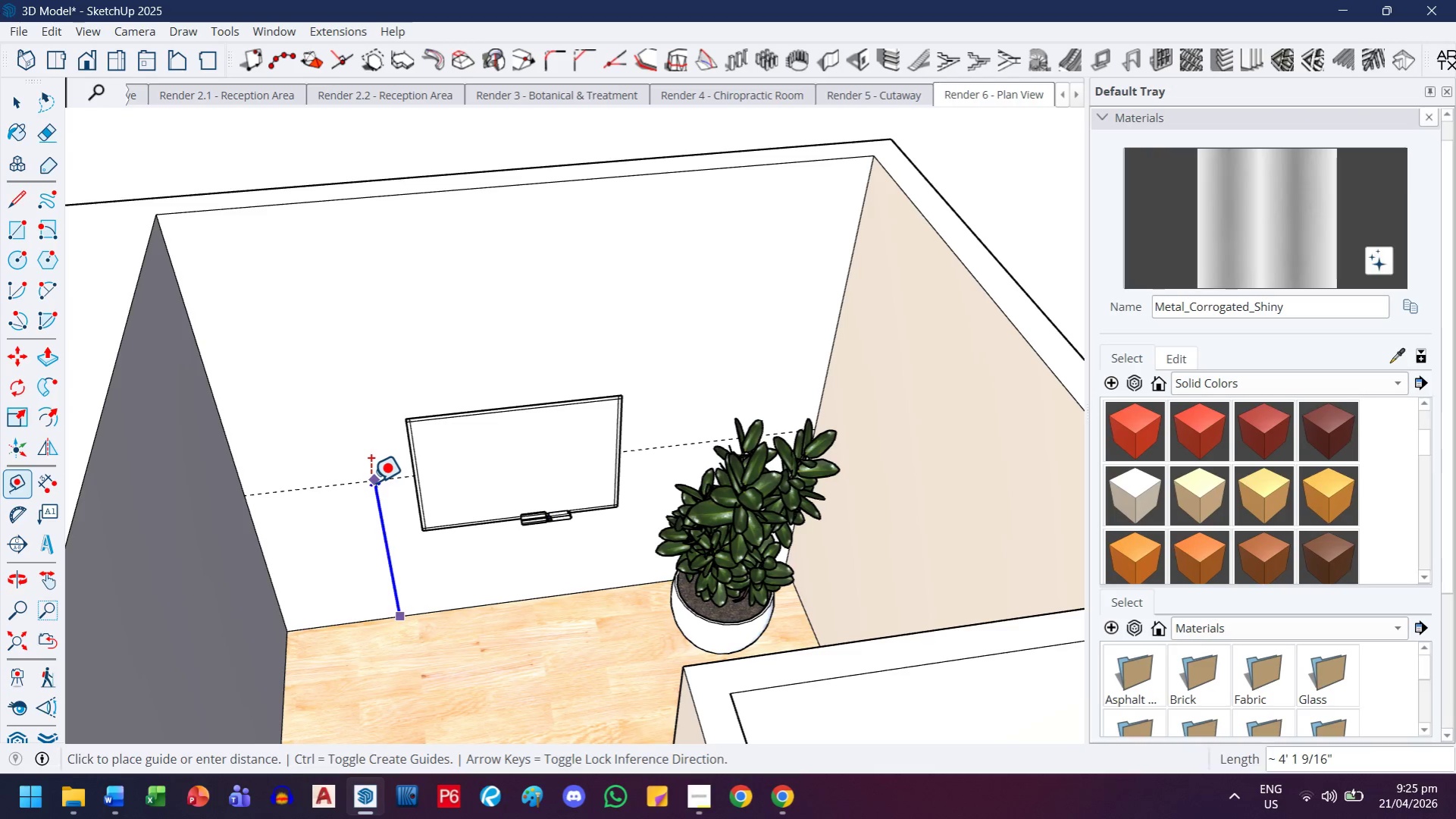 
type(90)
 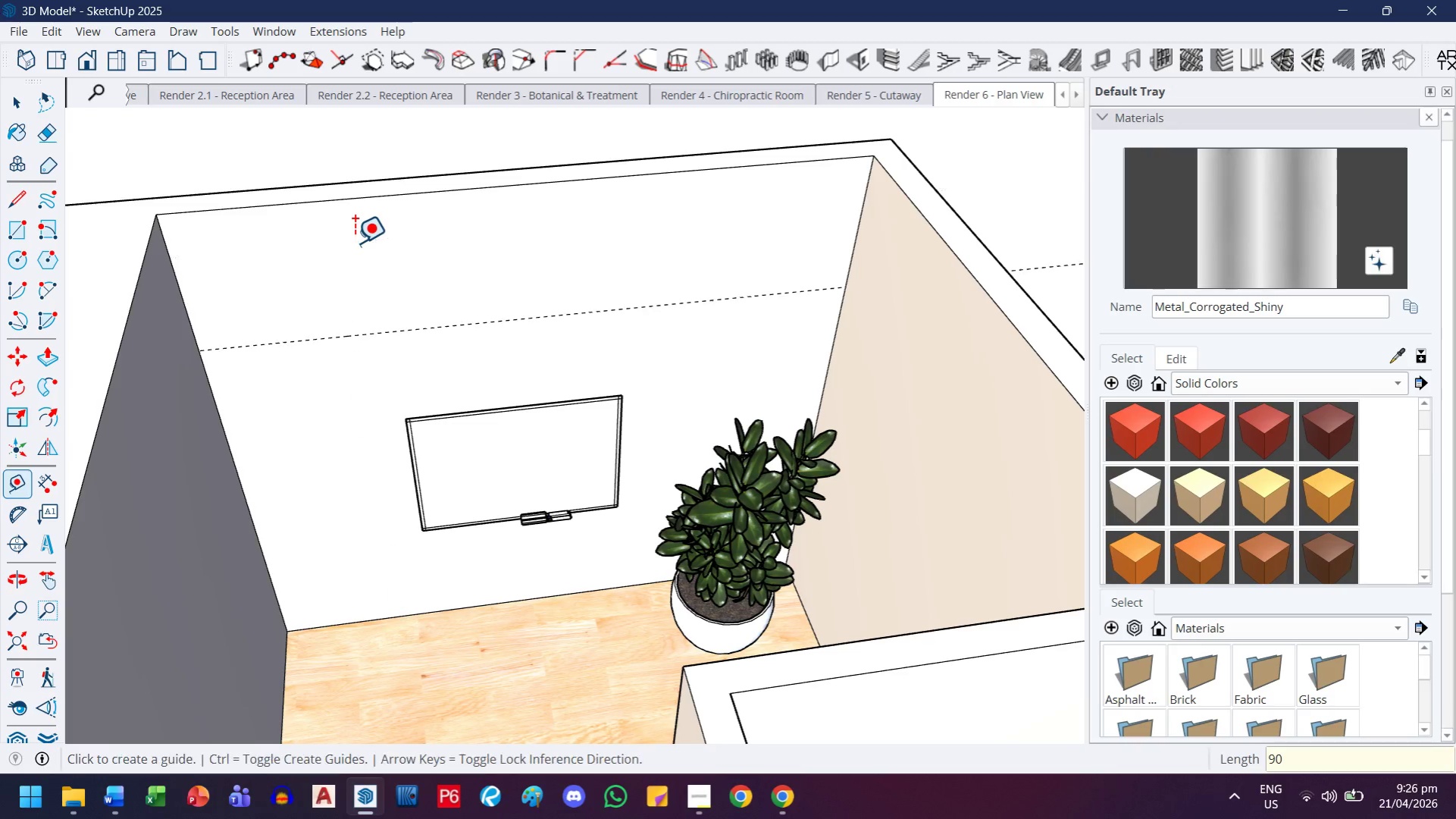 
key(Enter)
 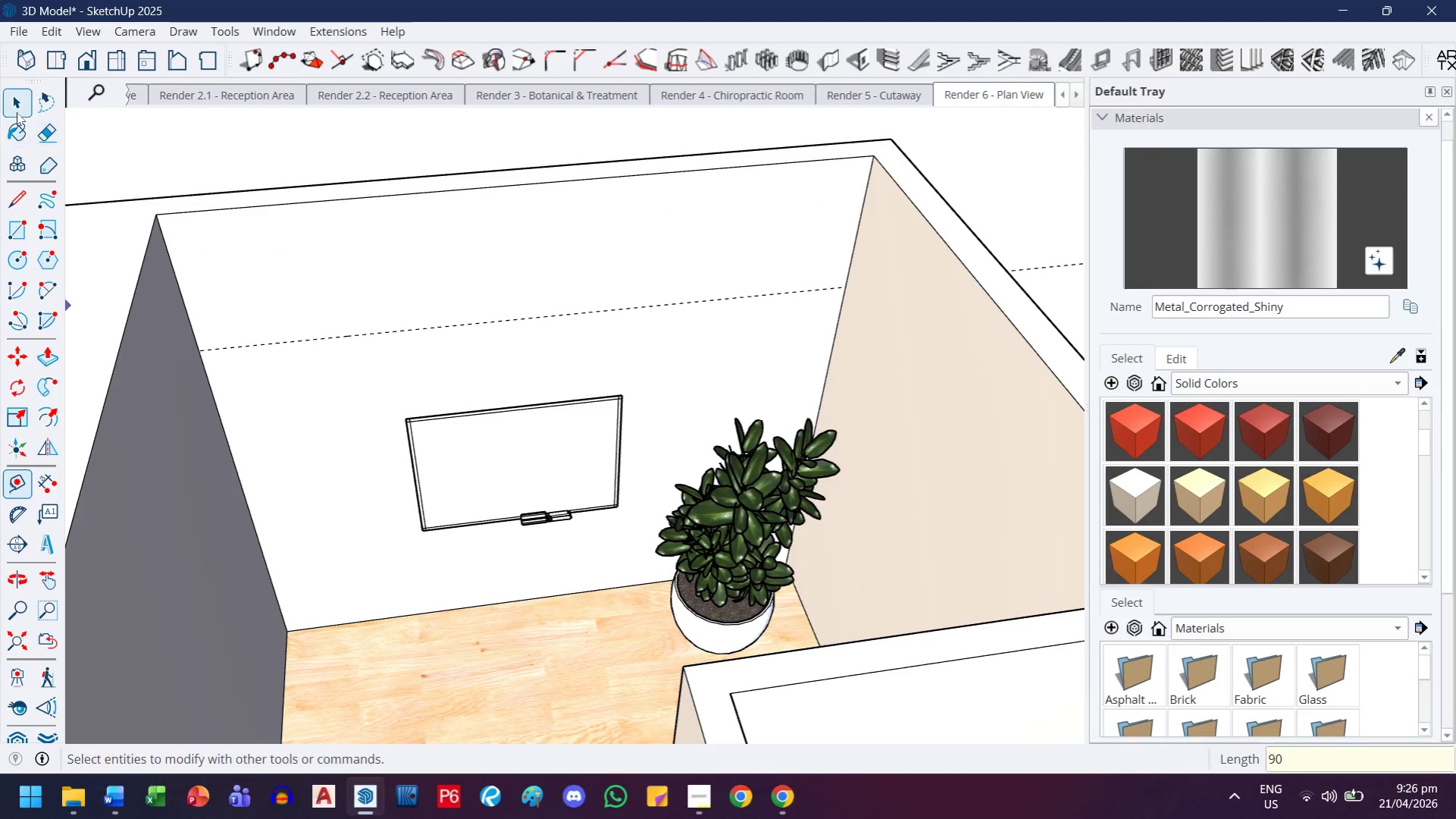 
left_click([475, 451])
 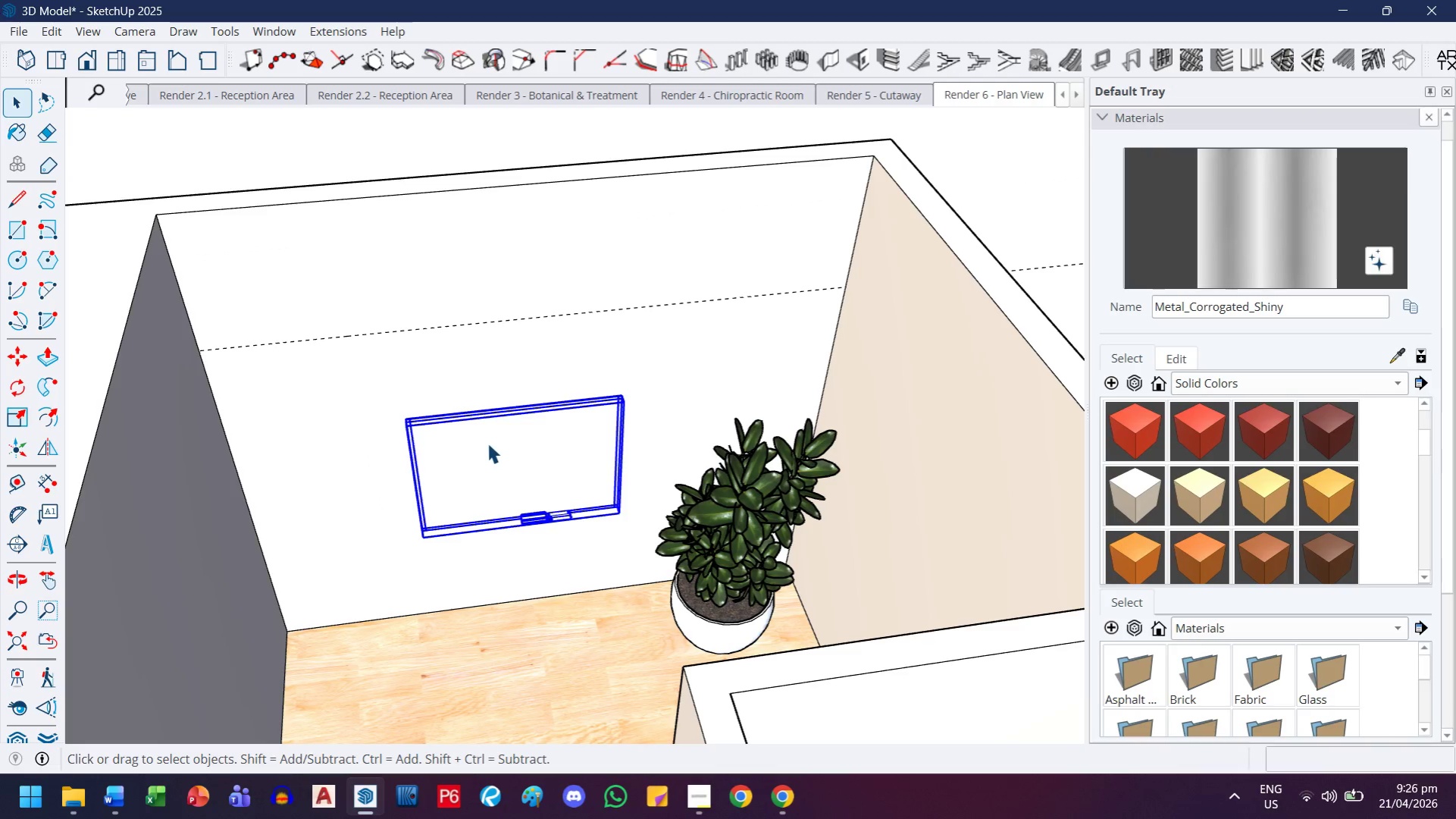 
key(M)
 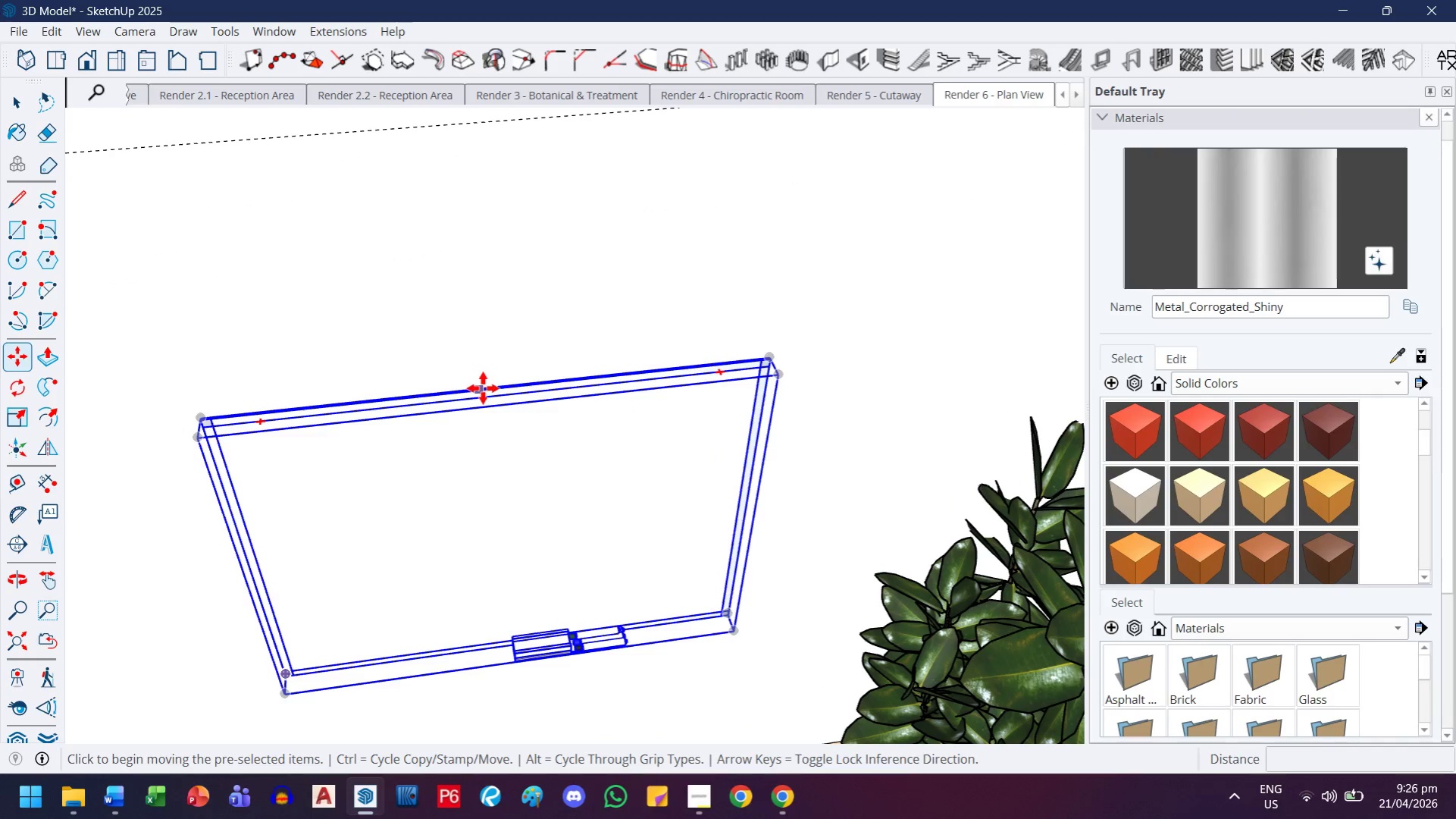 
scroll: coordinate [608, 372], scroll_direction: up, amount: 9.0
 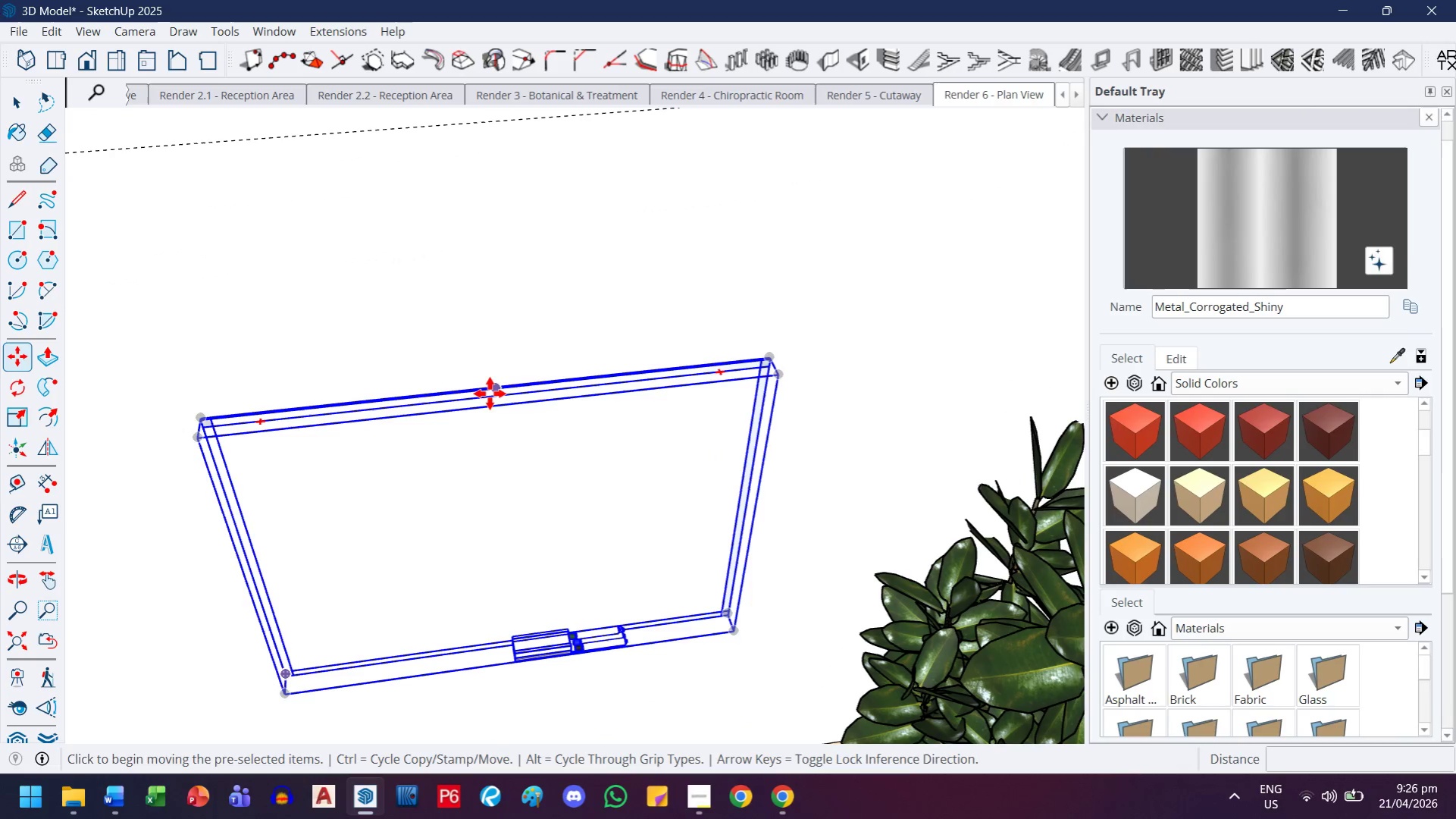 
left_click([503, 383])
 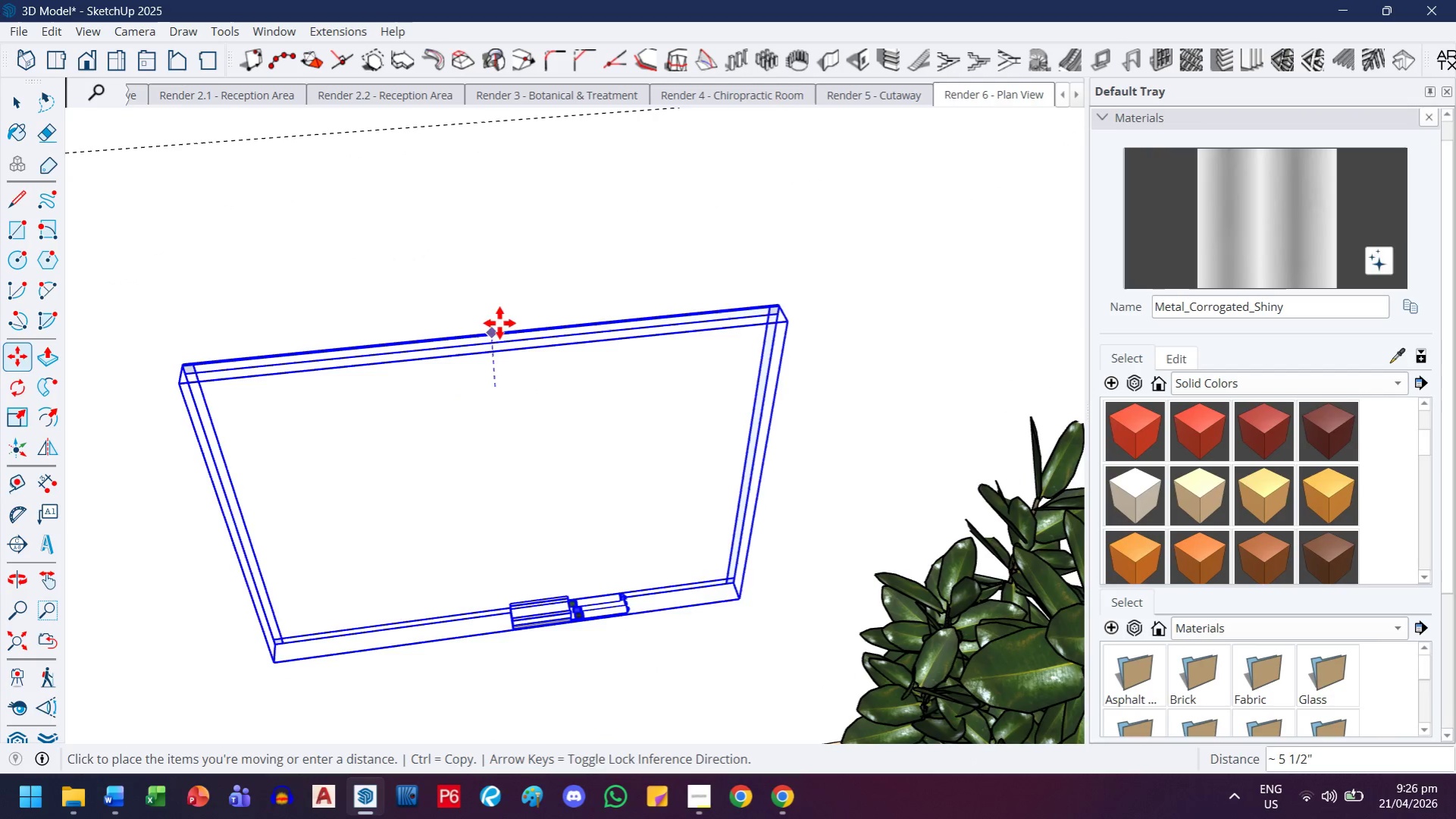 
hold_key(key=H, duration=6.44)
 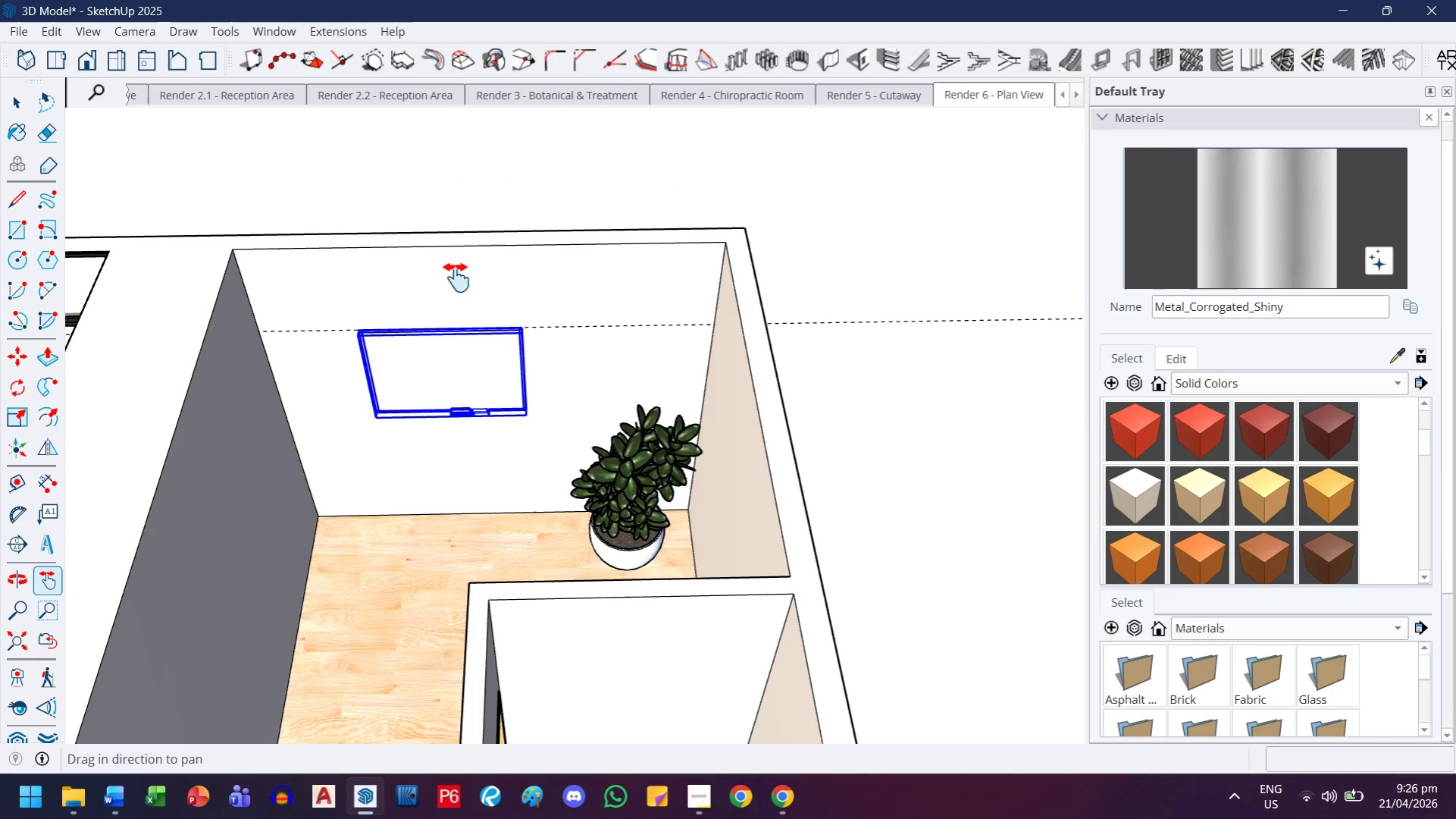 
left_click_drag(start_coordinate=[502, 290], to_coordinate=[504, 347])
 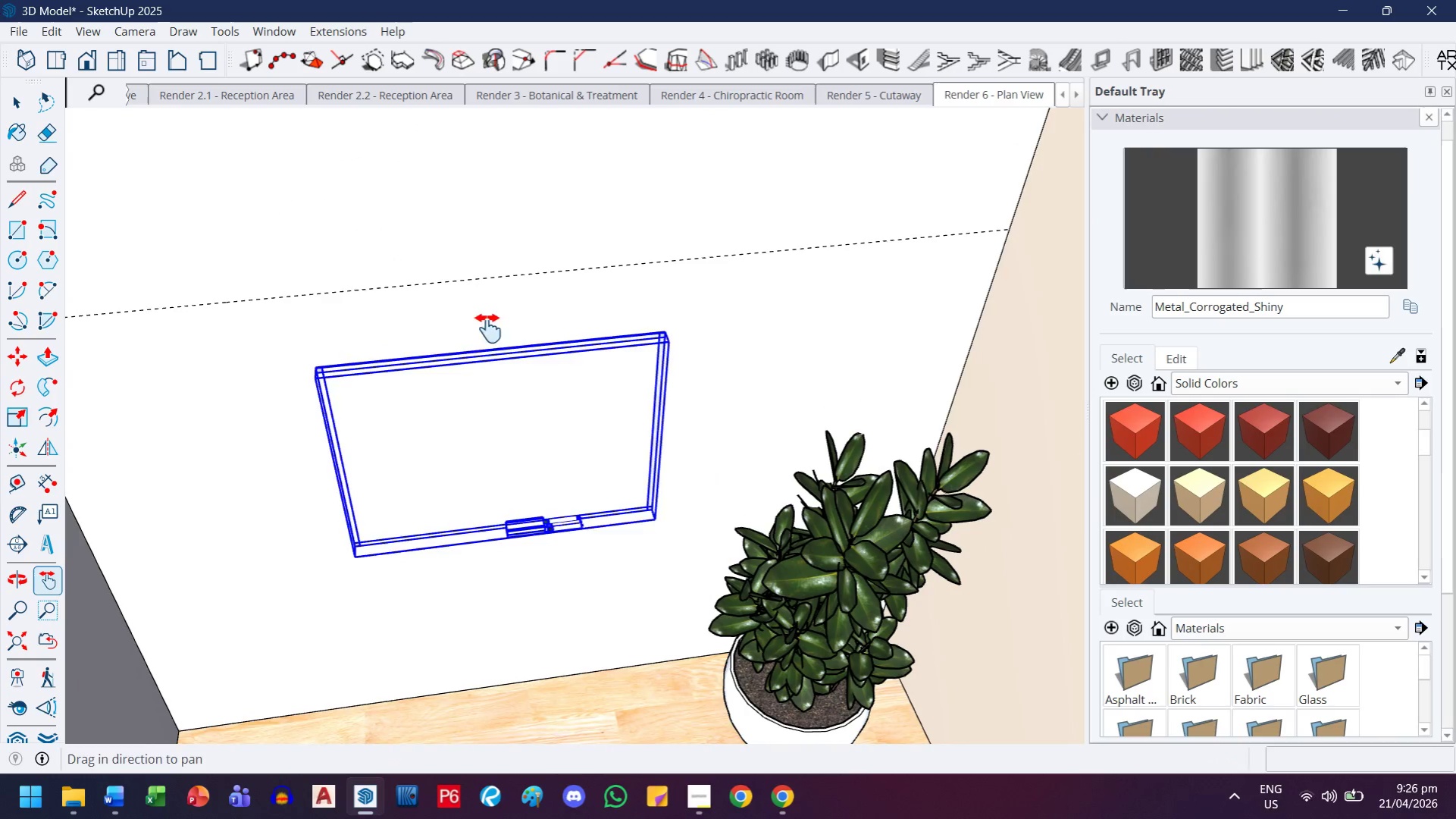 
scroll: coordinate [499, 323], scroll_direction: down, amount: 6.0
 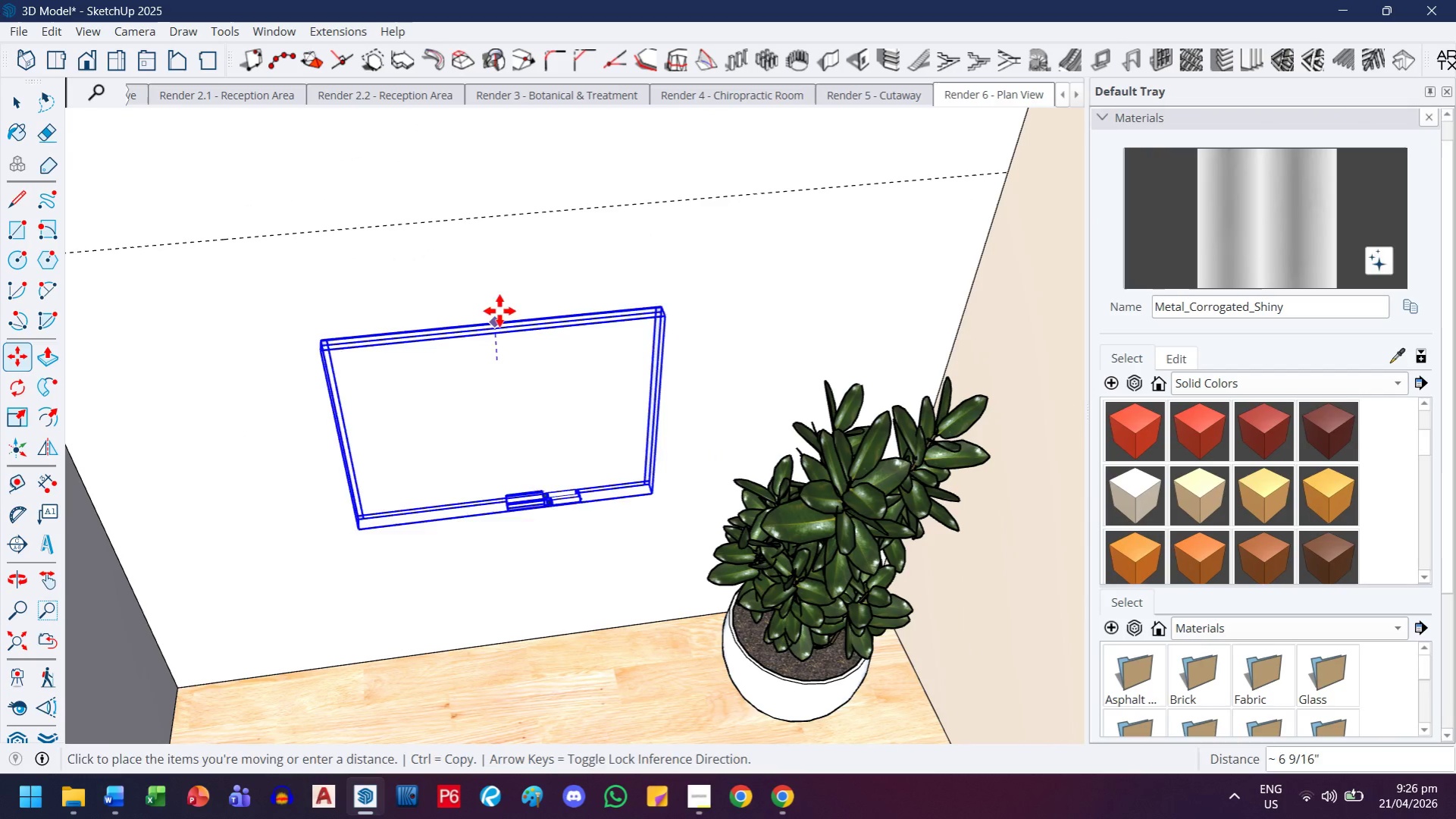 
key(Escape)
 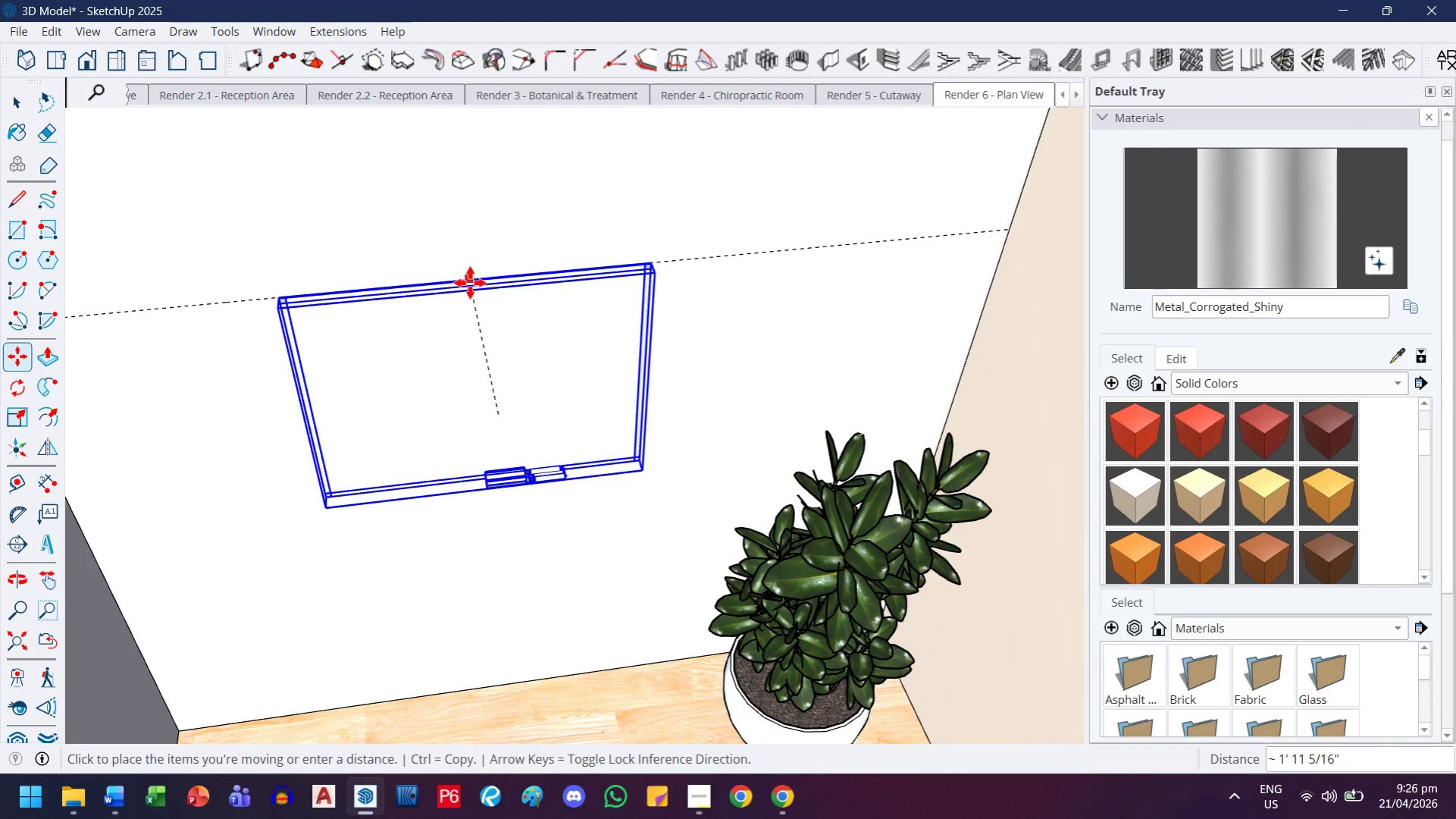 
key(ArrowUp)
 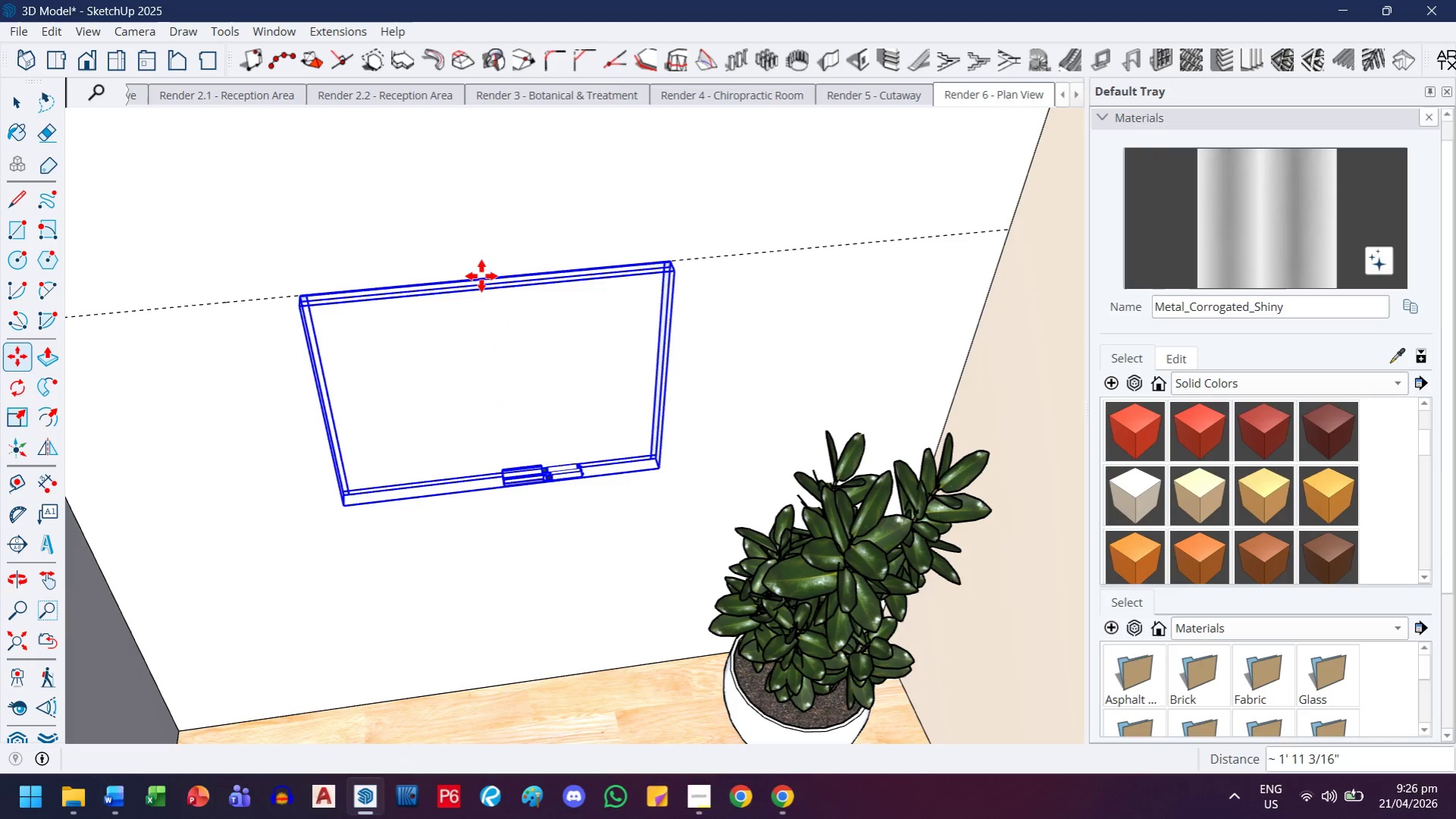 
scroll: coordinate [541, 243], scroll_direction: down, amount: 3.0
 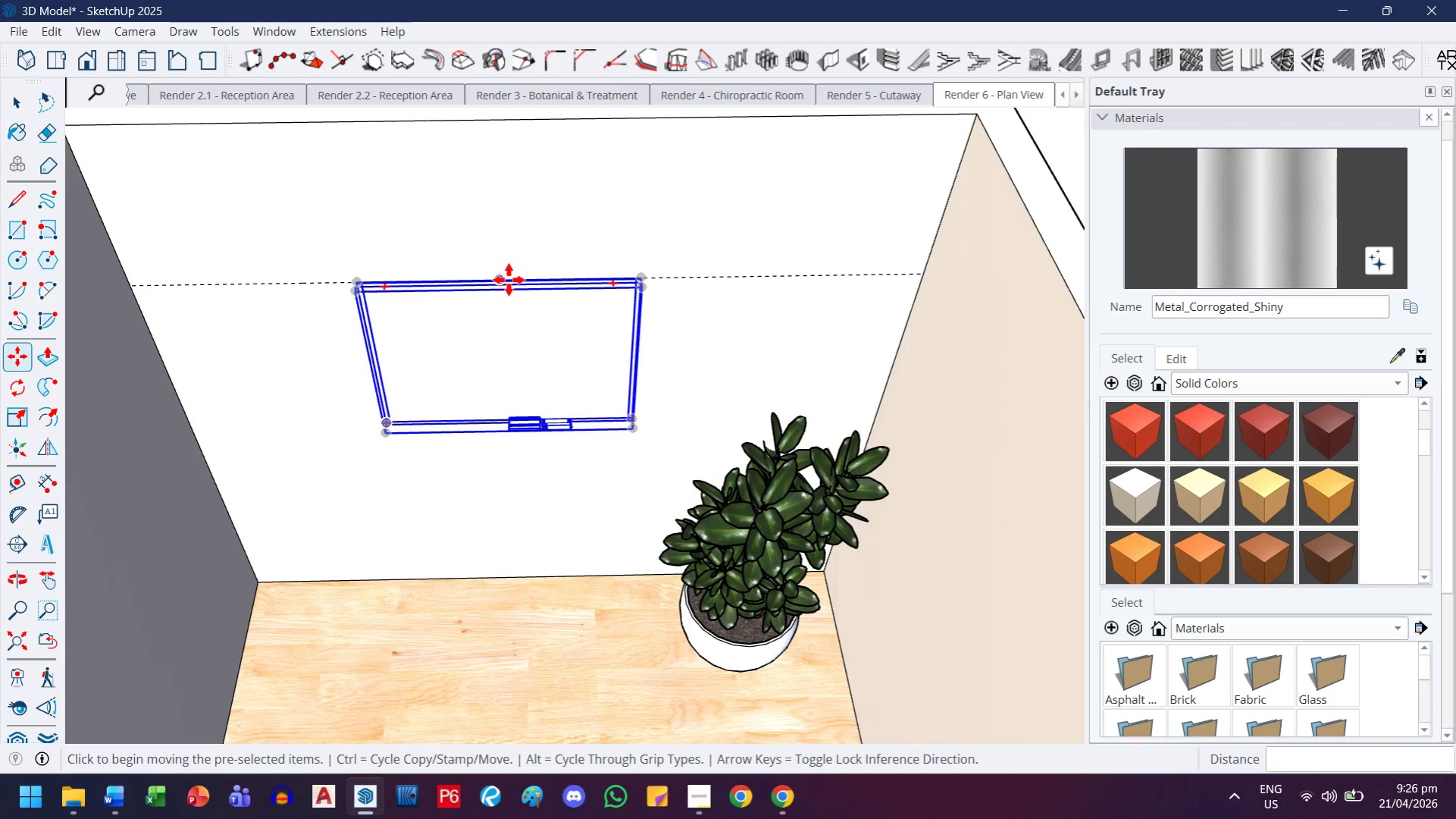 
left_click([509, 280])
 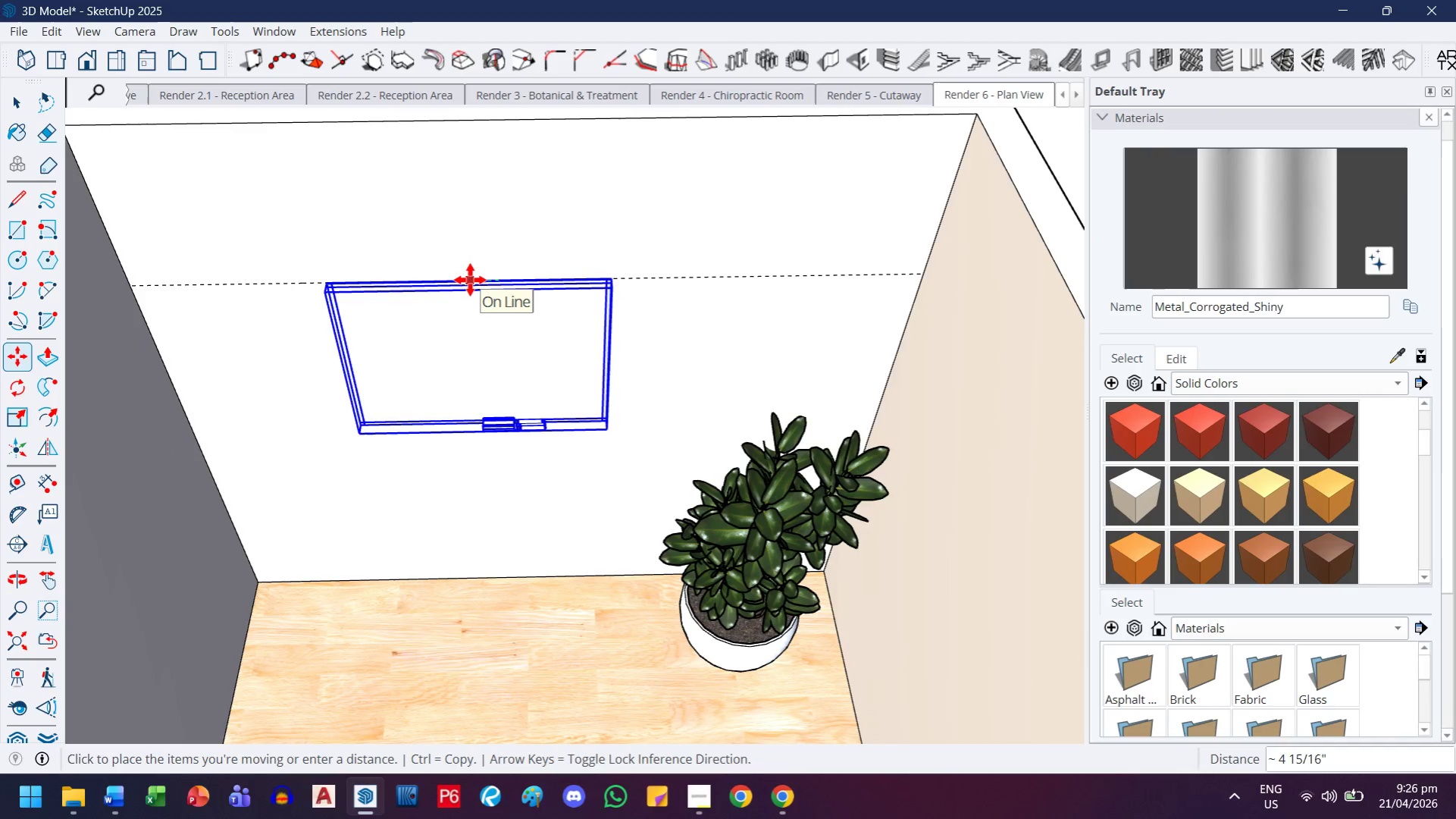 
key(ArrowLeft)
 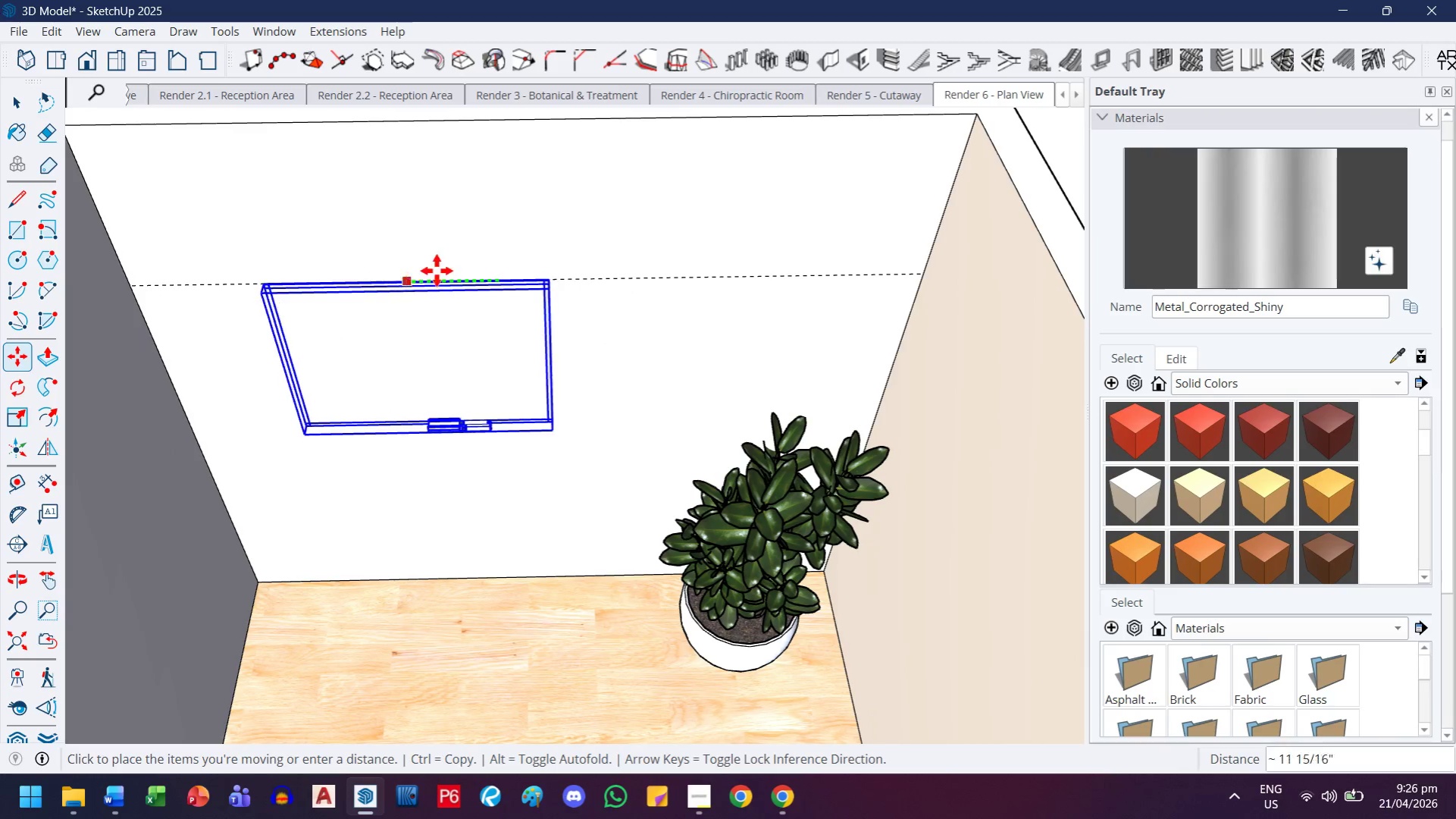 
left_click_drag(start_coordinate=[465, 233], to_coordinate=[459, 288])
 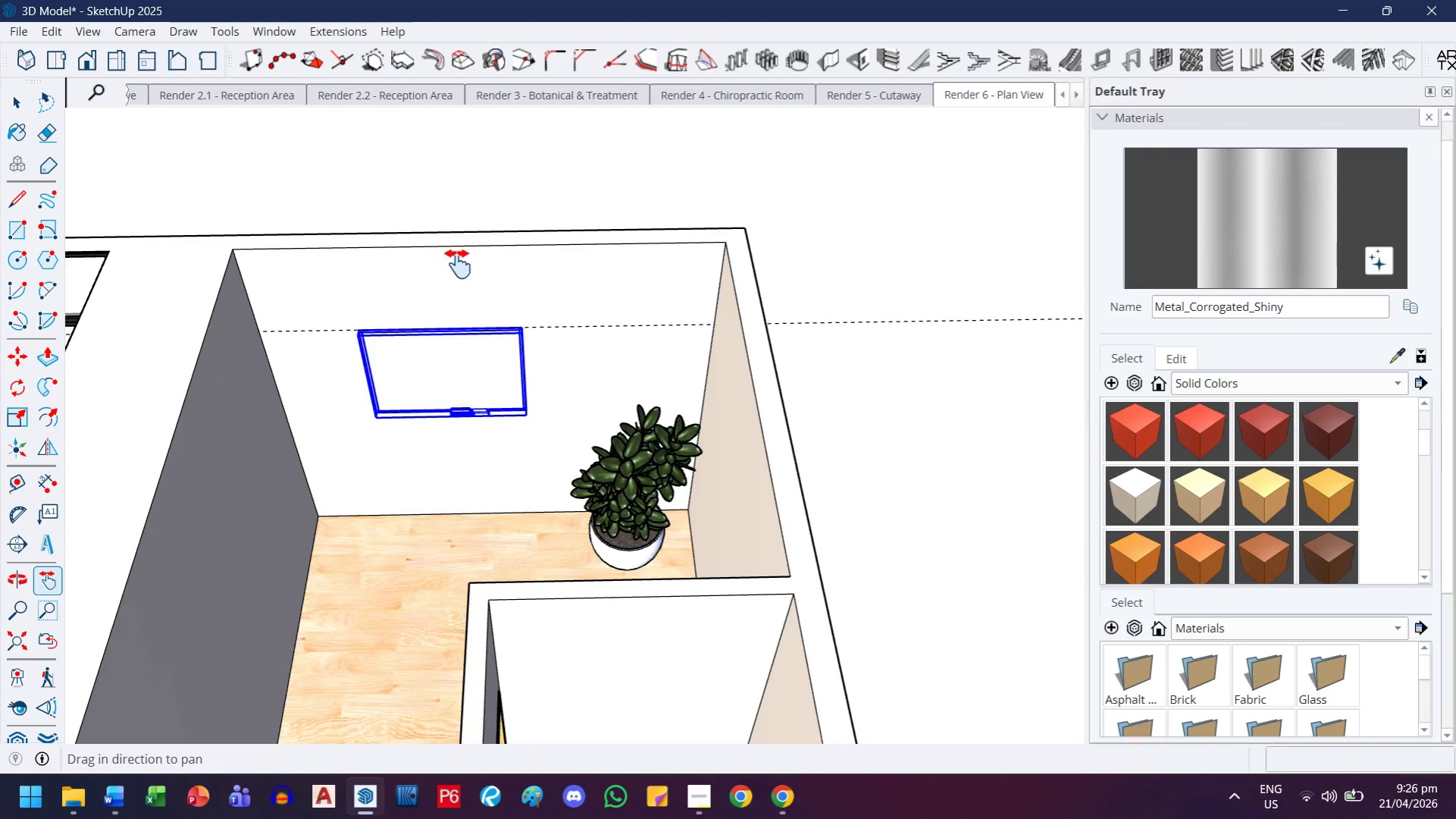 
scroll: coordinate [446, 270], scroll_direction: down, amount: 6.0
 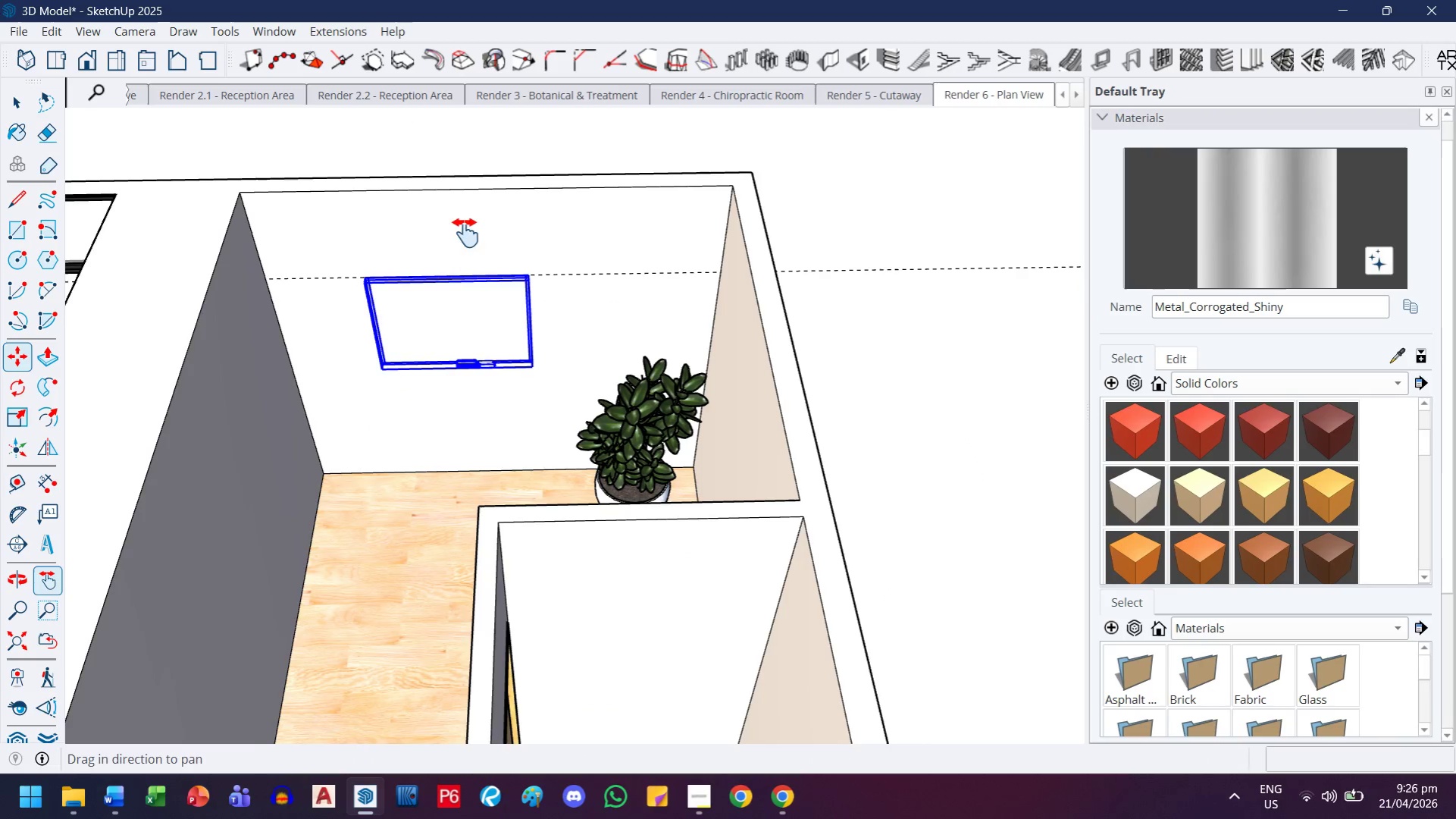 
key(Escape)
 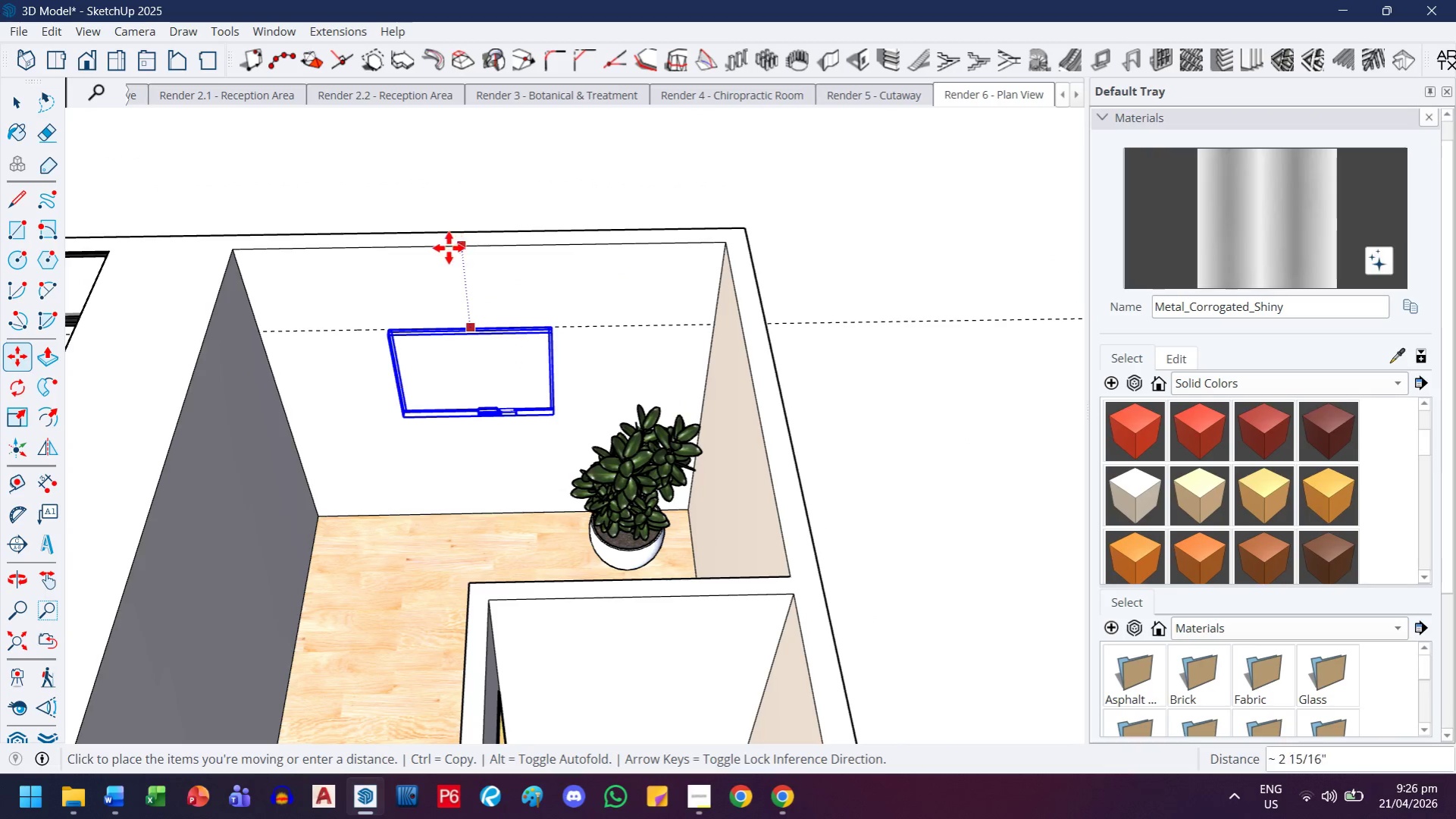 
left_click([438, 248])
 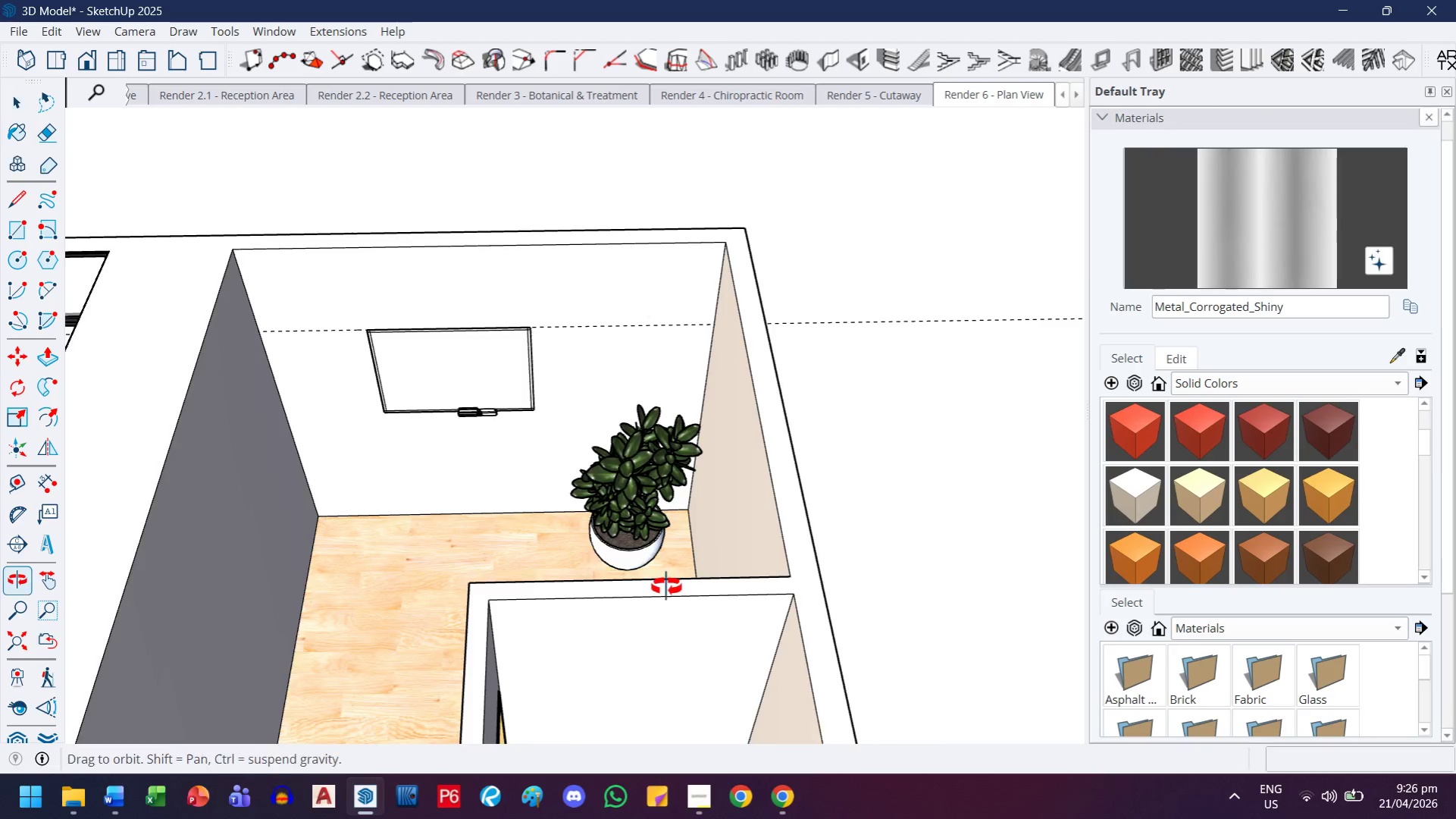 
type(eh)
 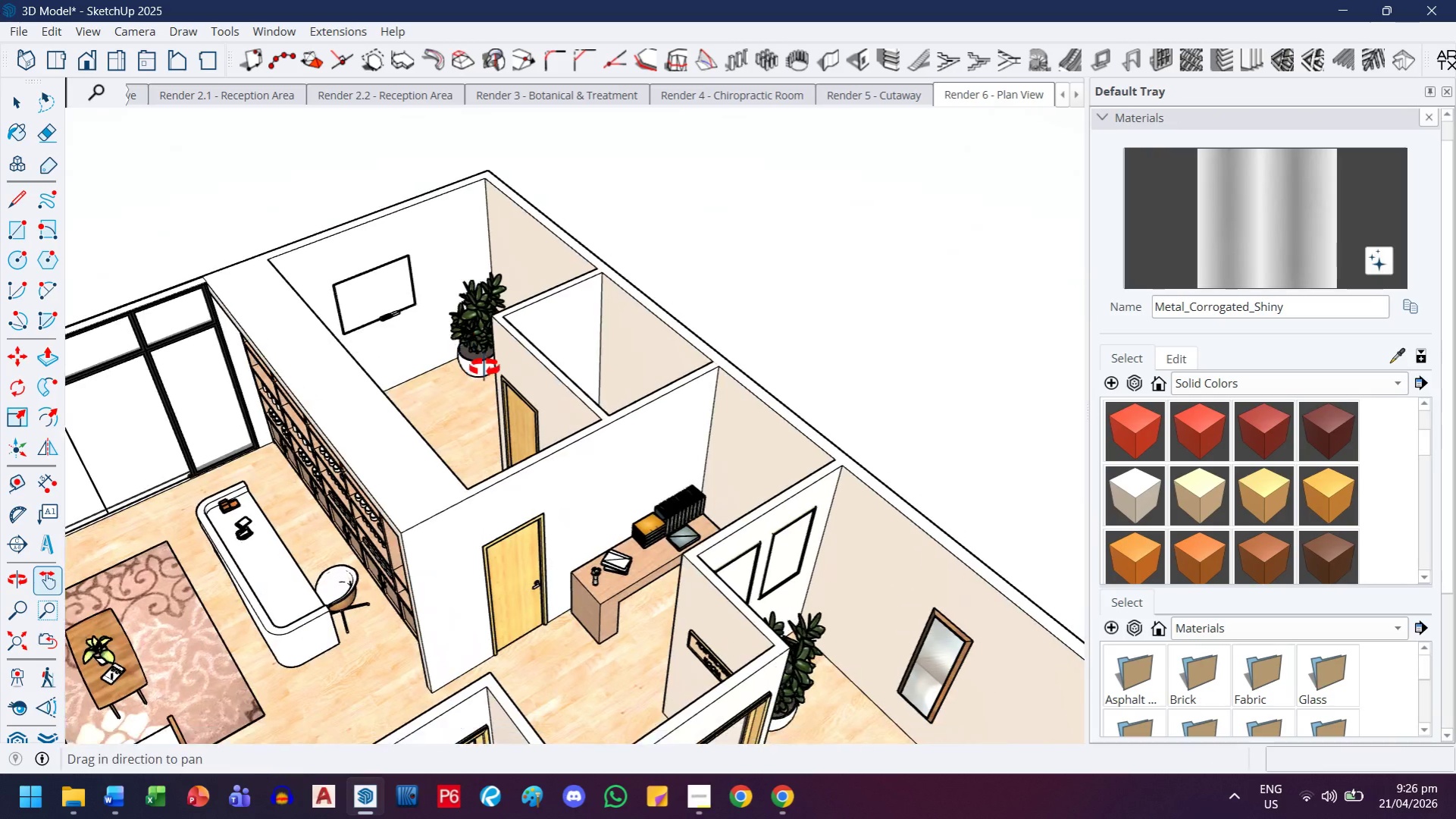 
left_click_drag(start_coordinate=[615, 316], to_coordinate=[613, 338])
 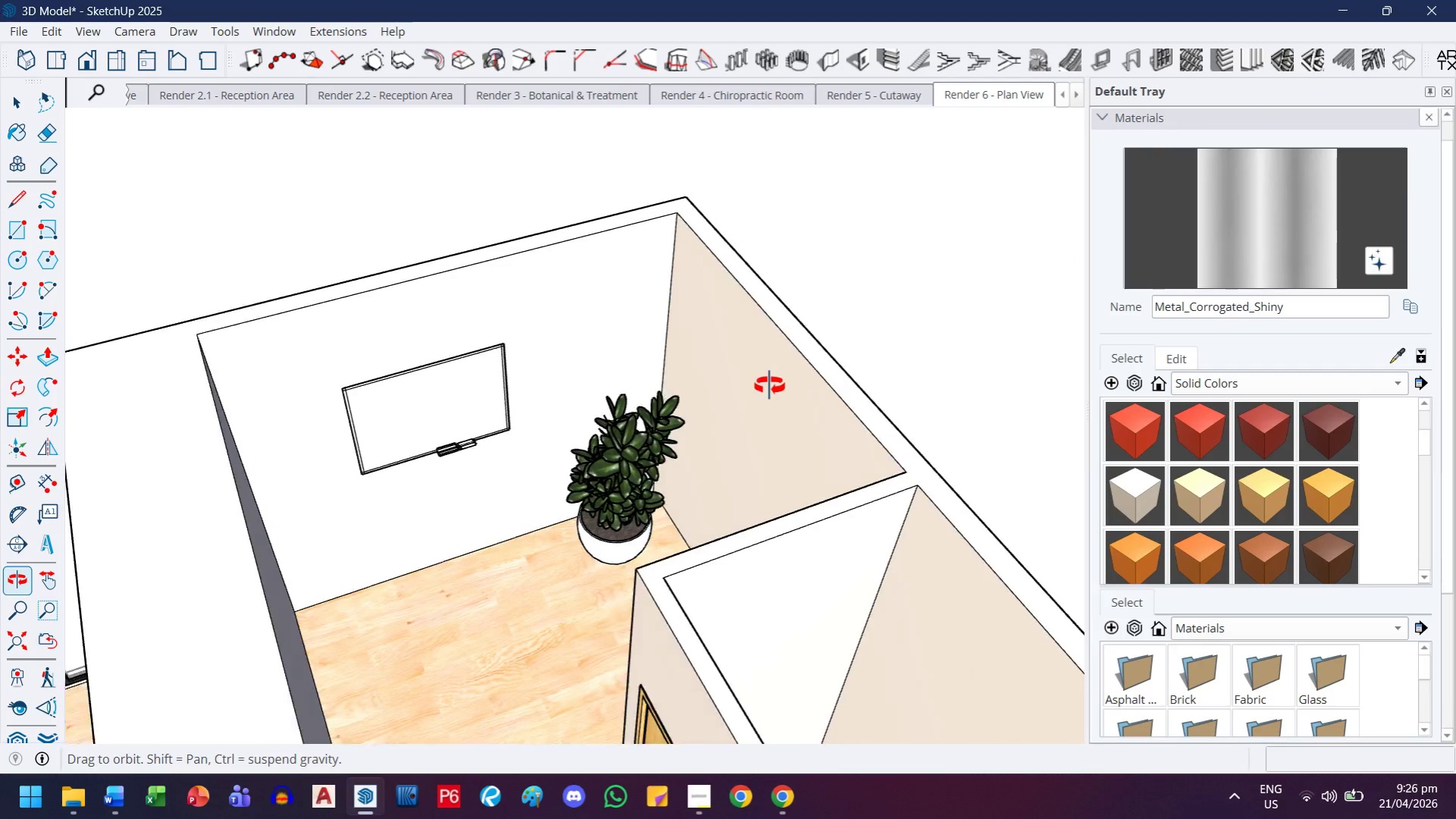 
left_click_drag(start_coordinate=[675, 492], to_coordinate=[484, 354])
 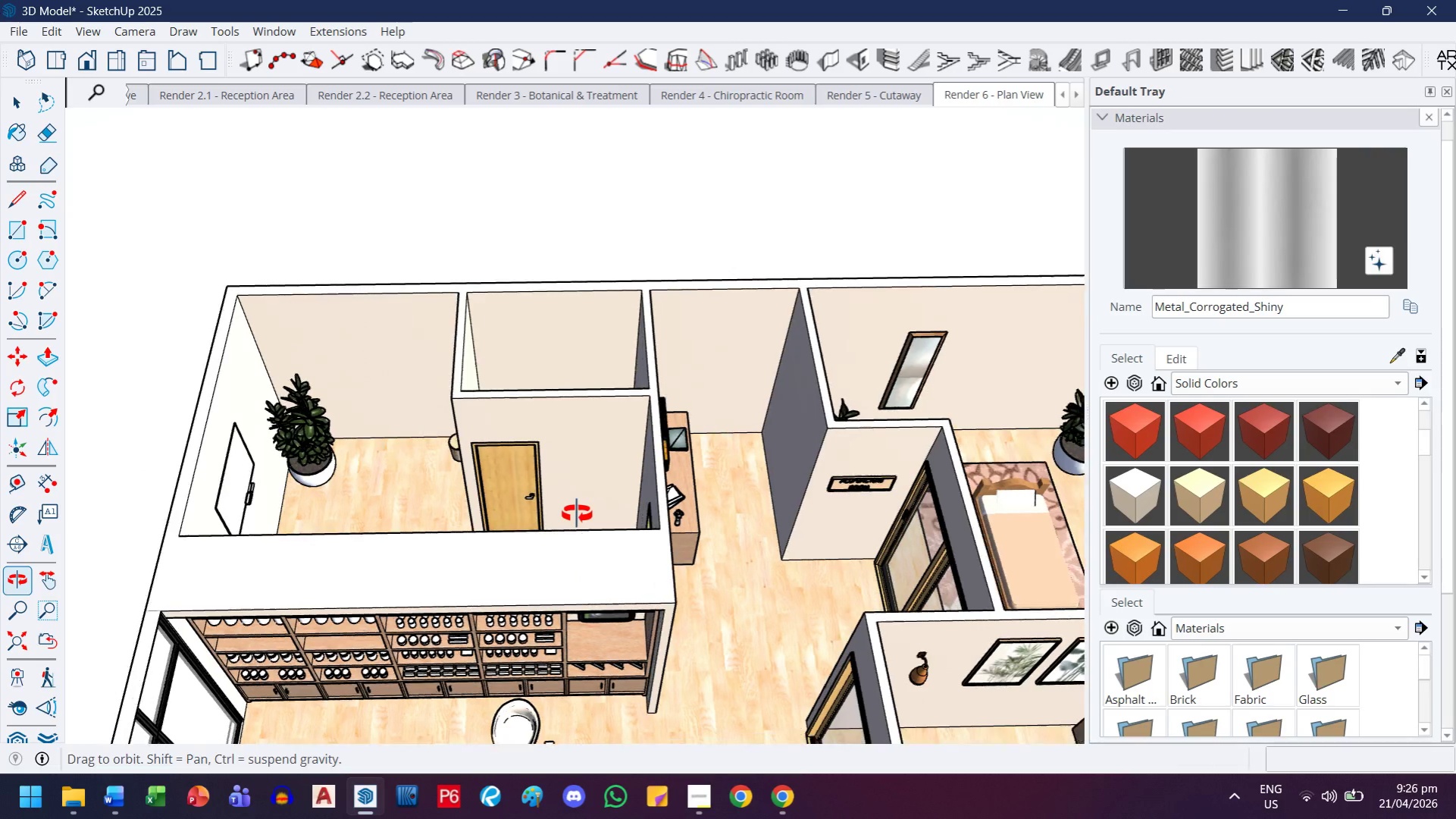 
scroll: coordinate [706, 469], scroll_direction: down, amount: 7.0
 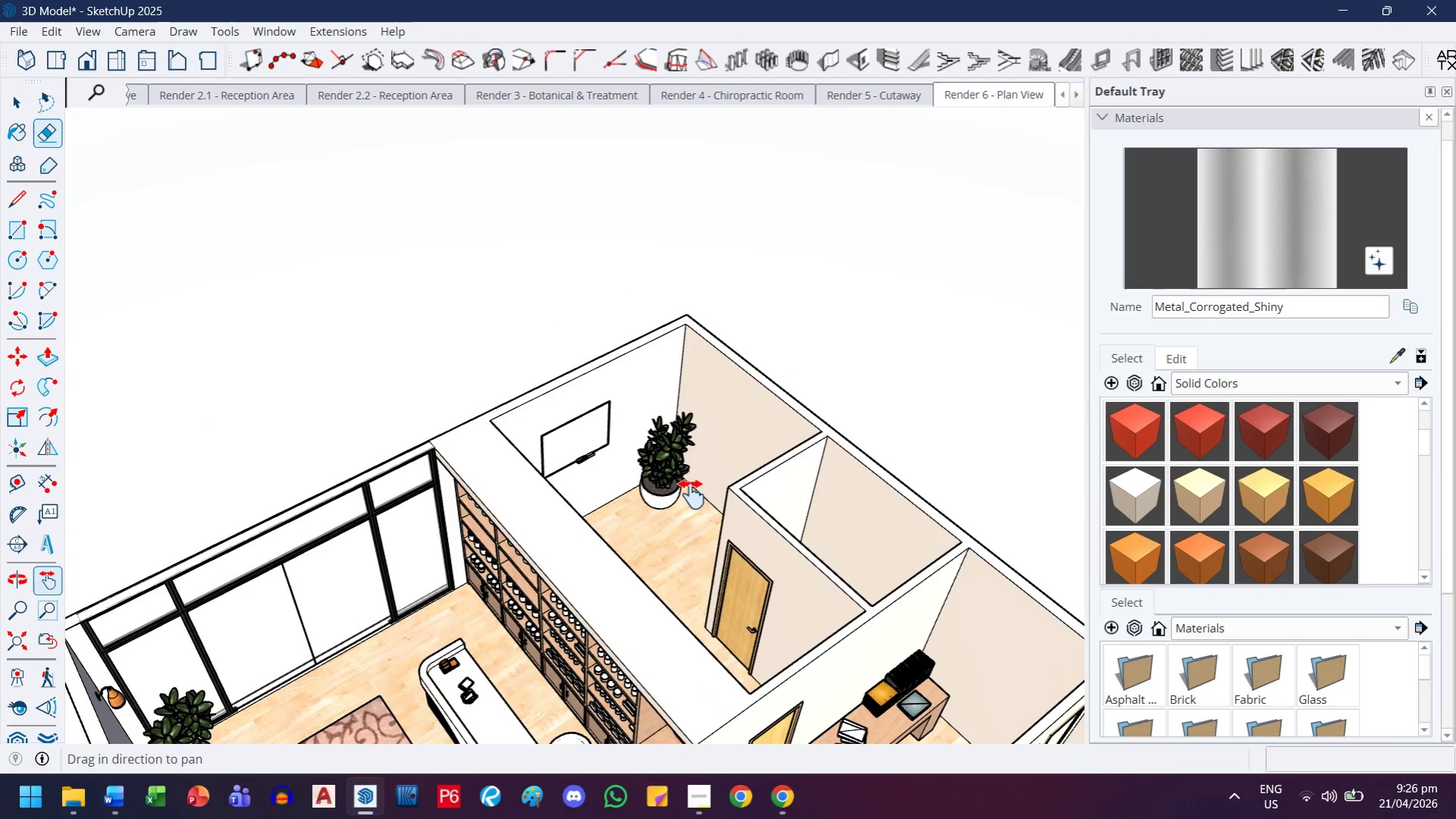 
left_click_drag(start_coordinate=[516, 514], to_coordinate=[333, 489])
 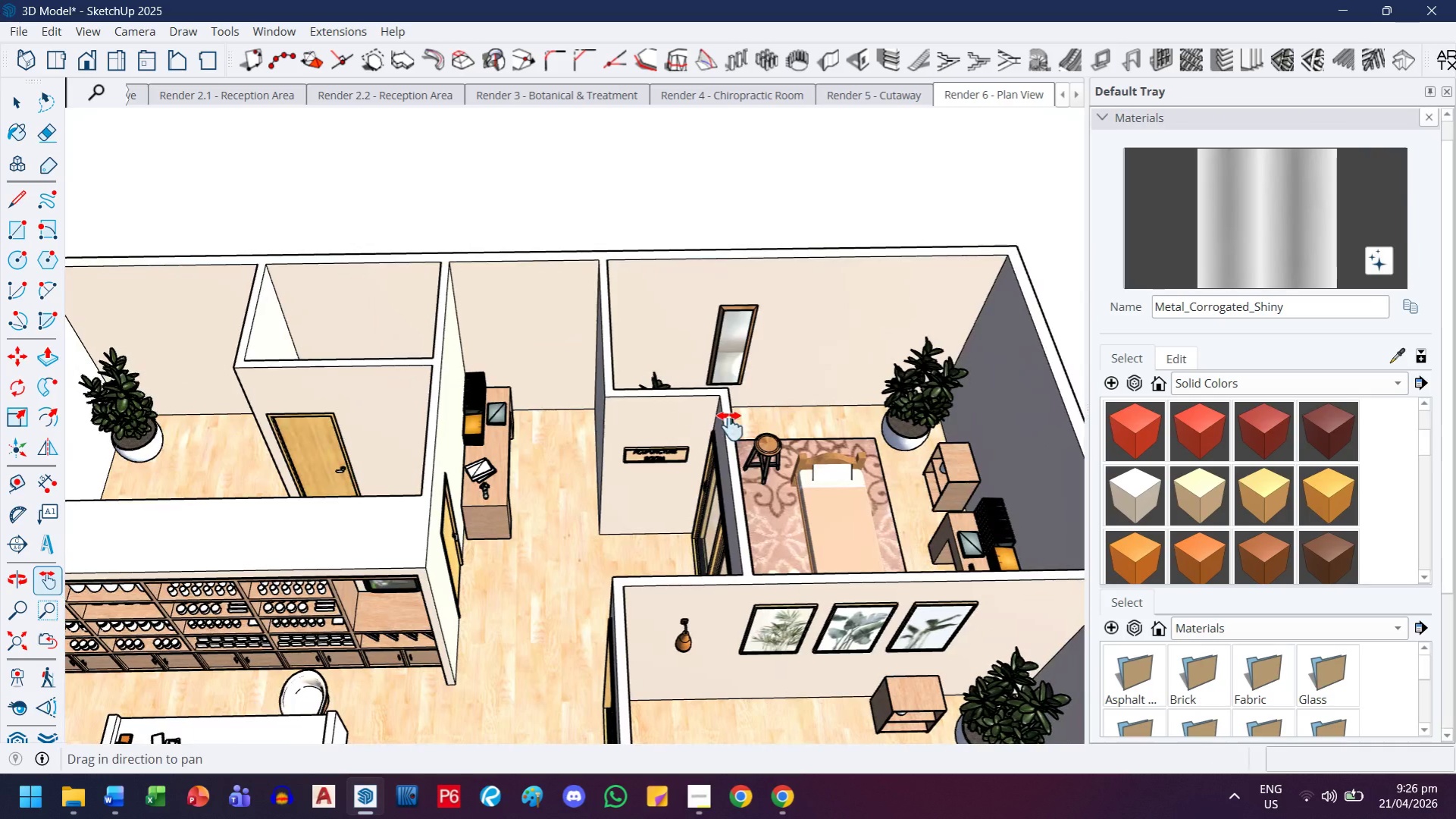 
scroll: coordinate [731, 426], scroll_direction: down, amount: 1.0
 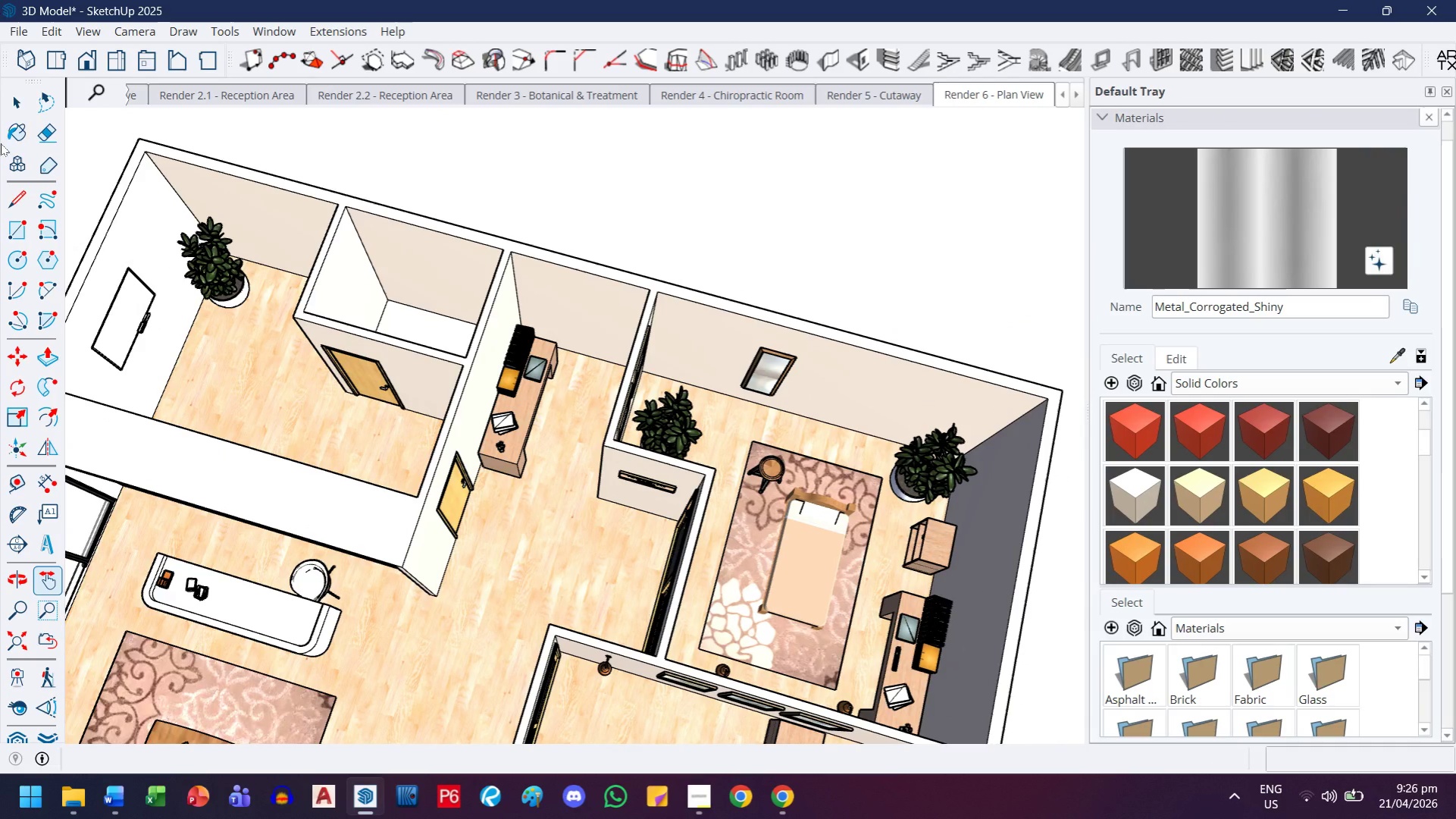 
left_click([9, 98])
 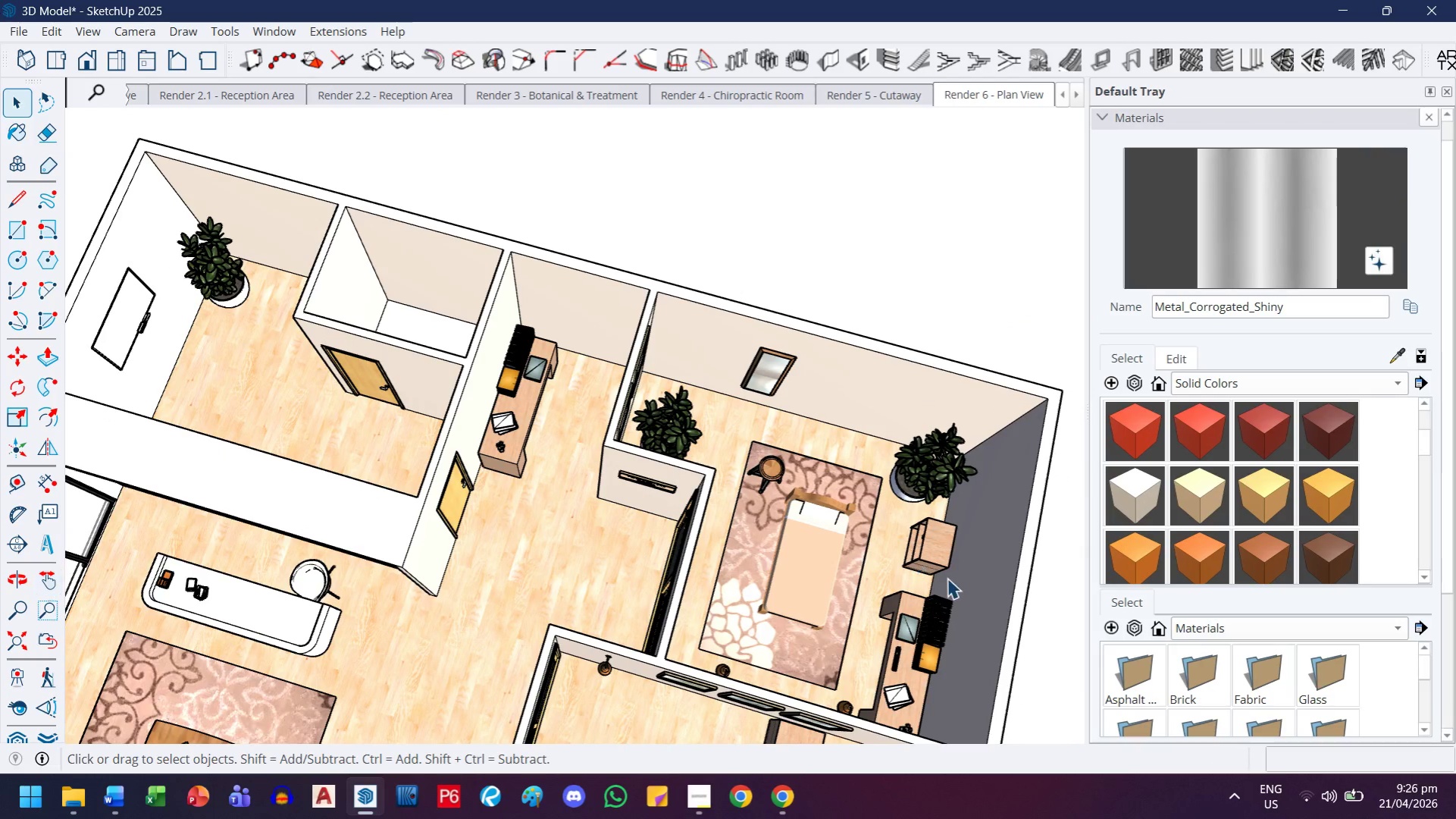 
left_click([936, 556])
 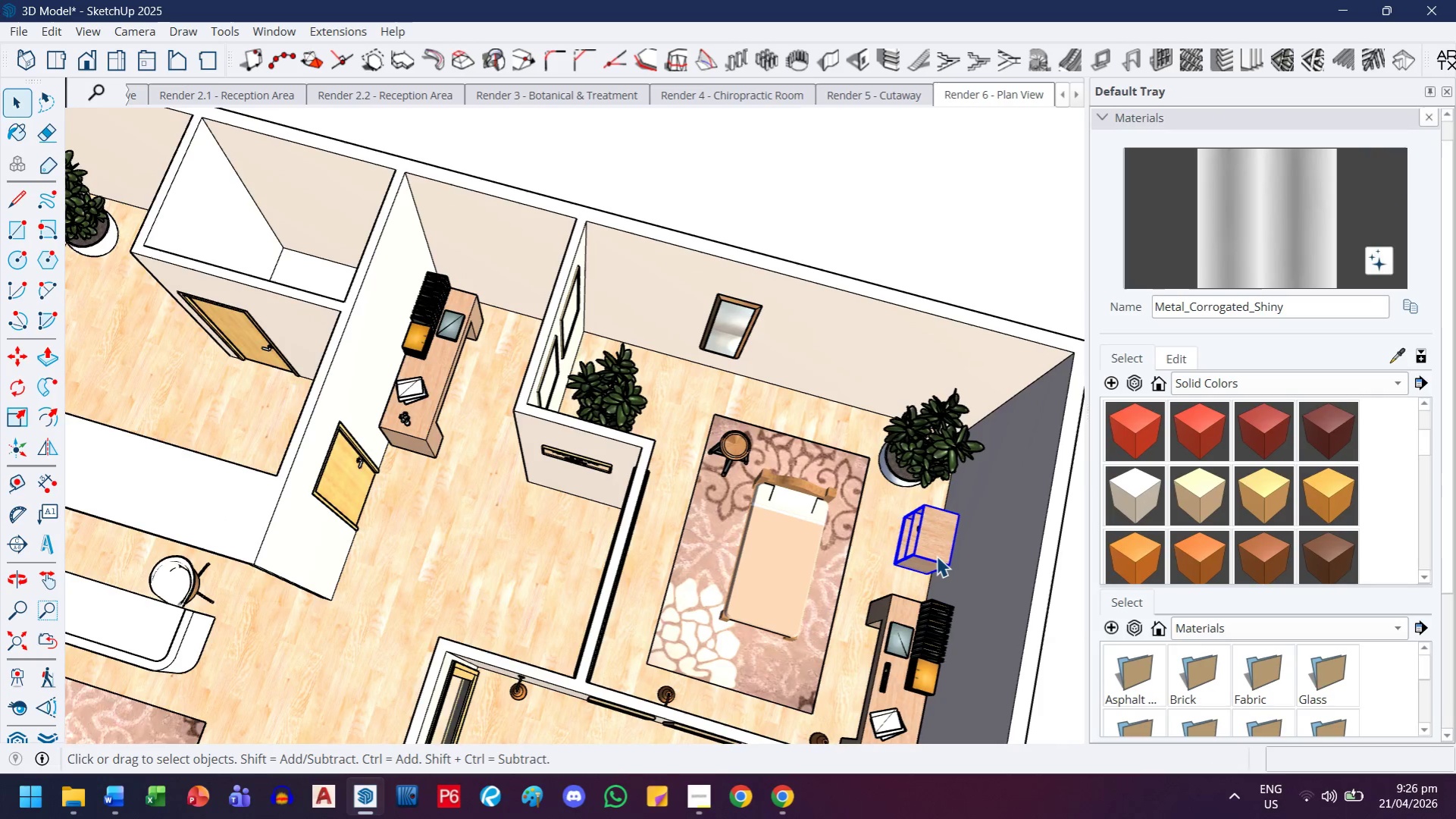 
scroll: coordinate [945, 578], scroll_direction: up, amount: 2.0
 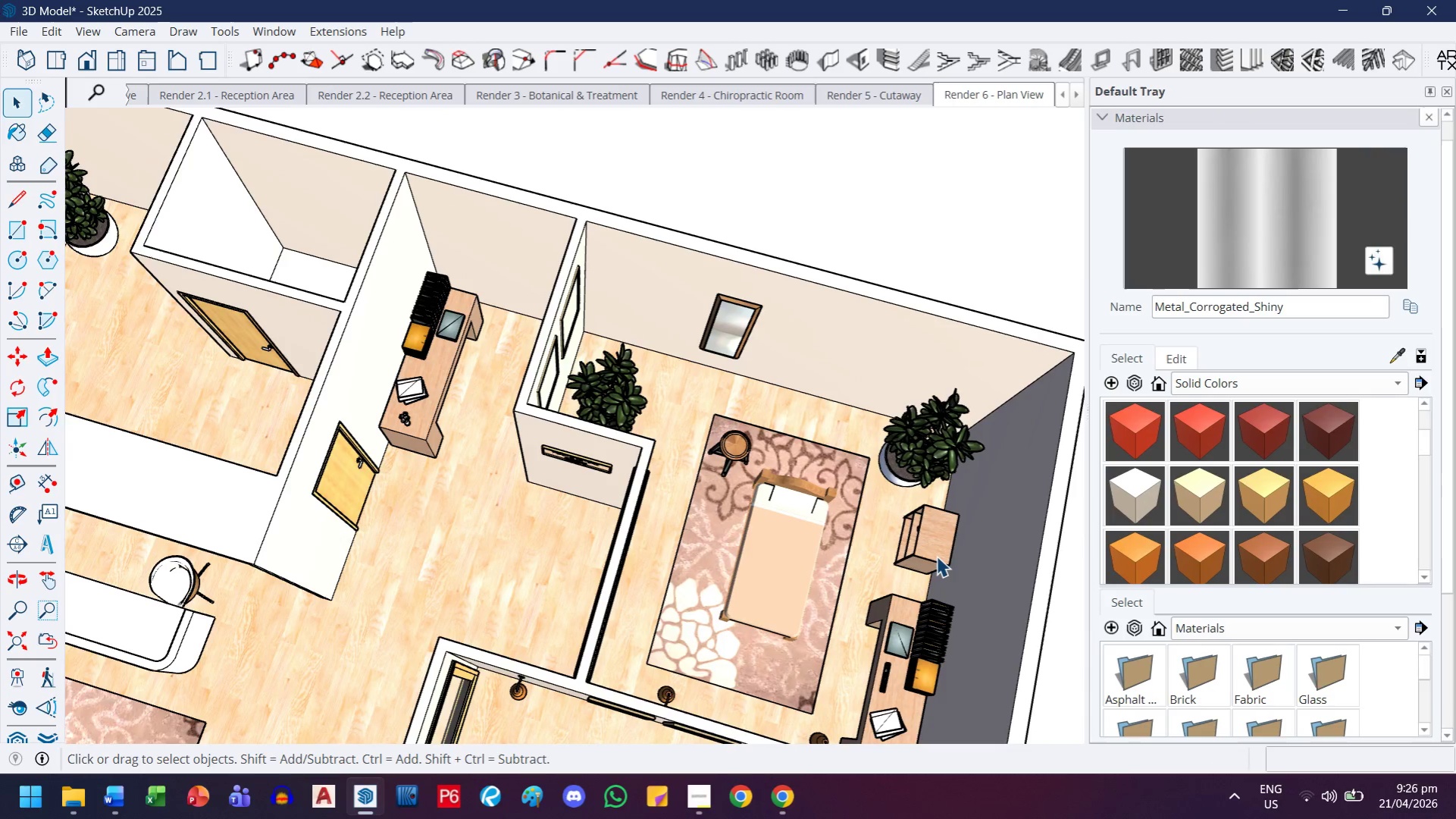 
key(M)
 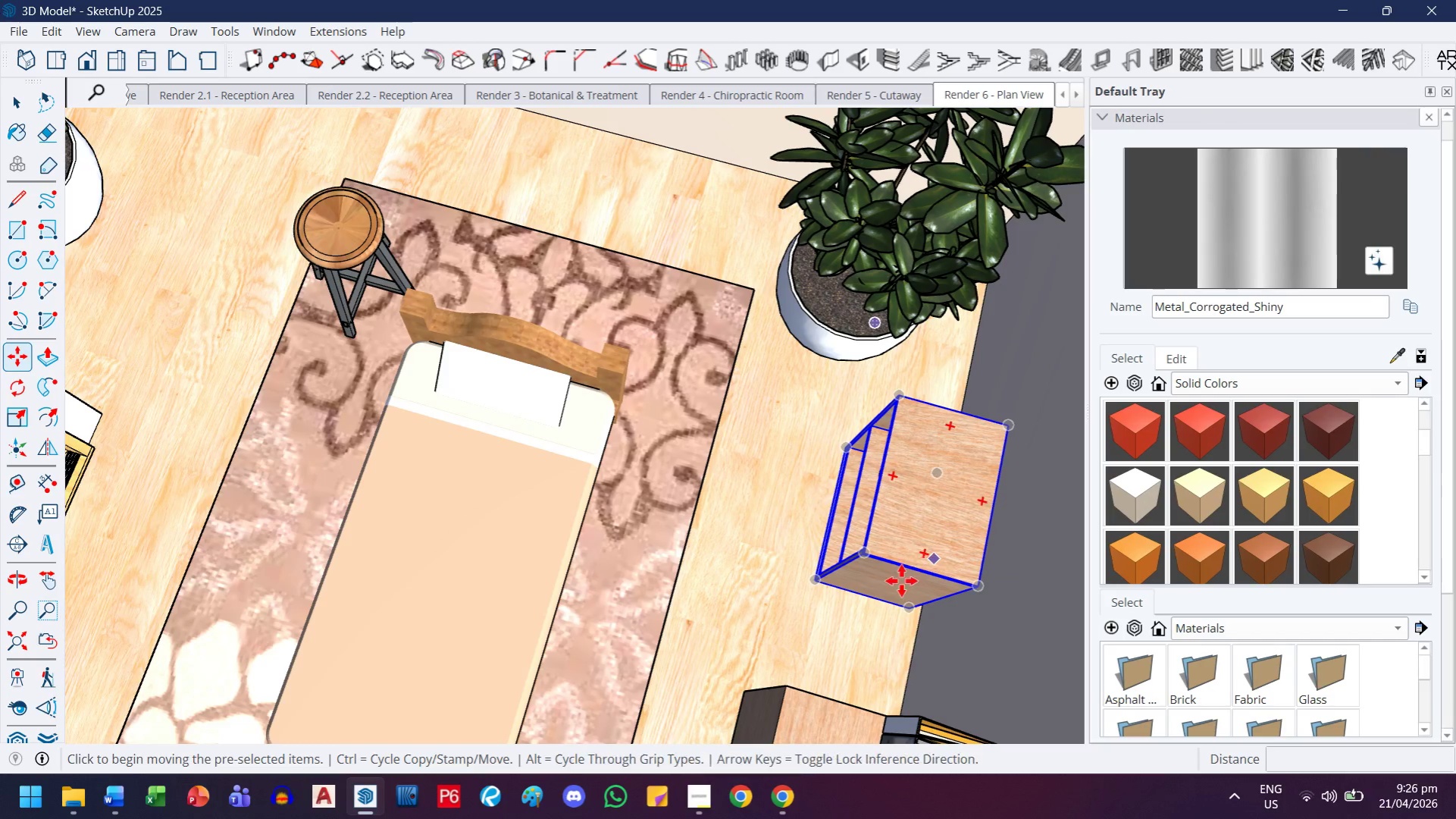 
key(Control+ControlLeft)
 